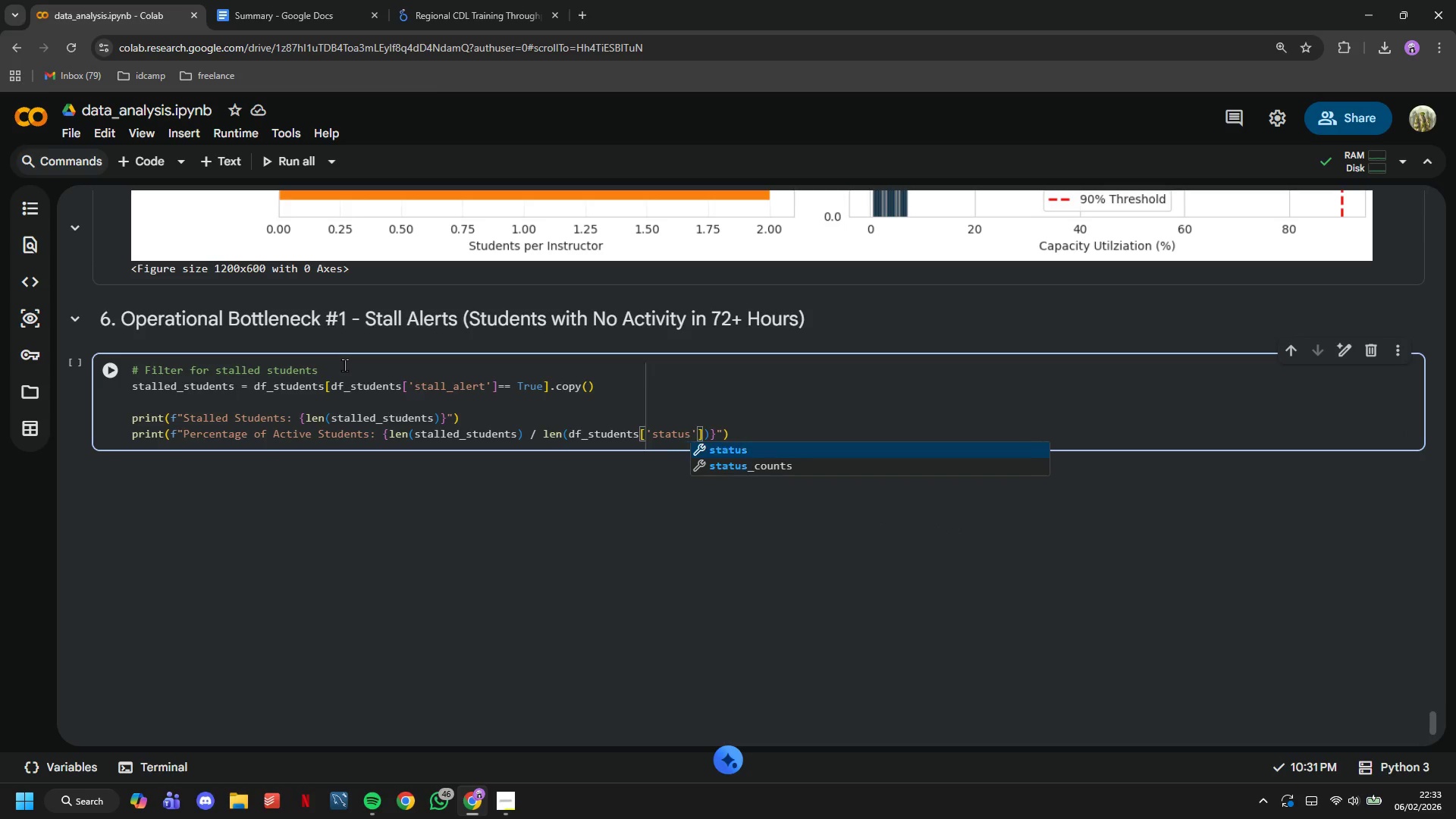 
key(ArrowRight)
 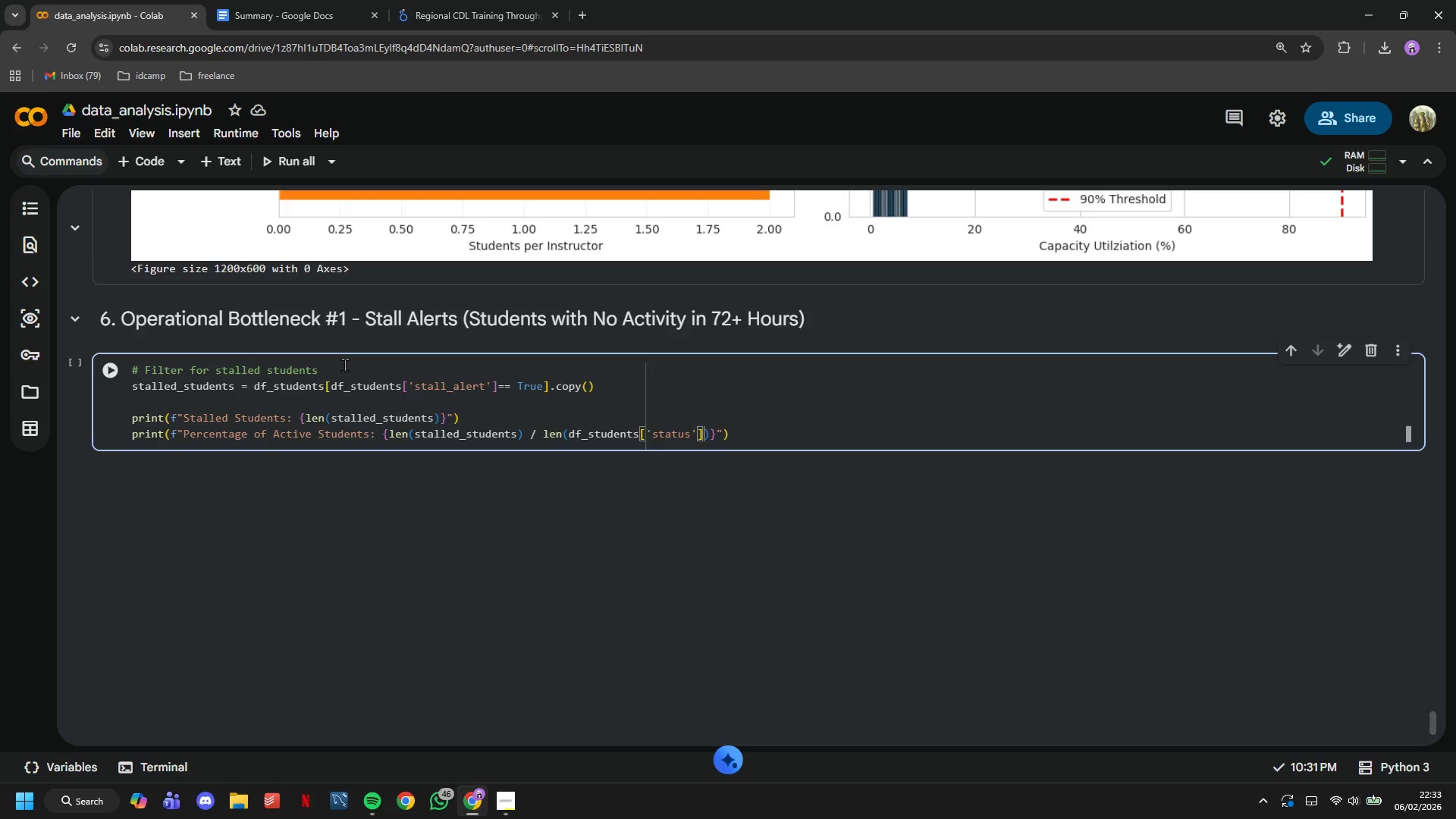 
key(ArrowRight)
 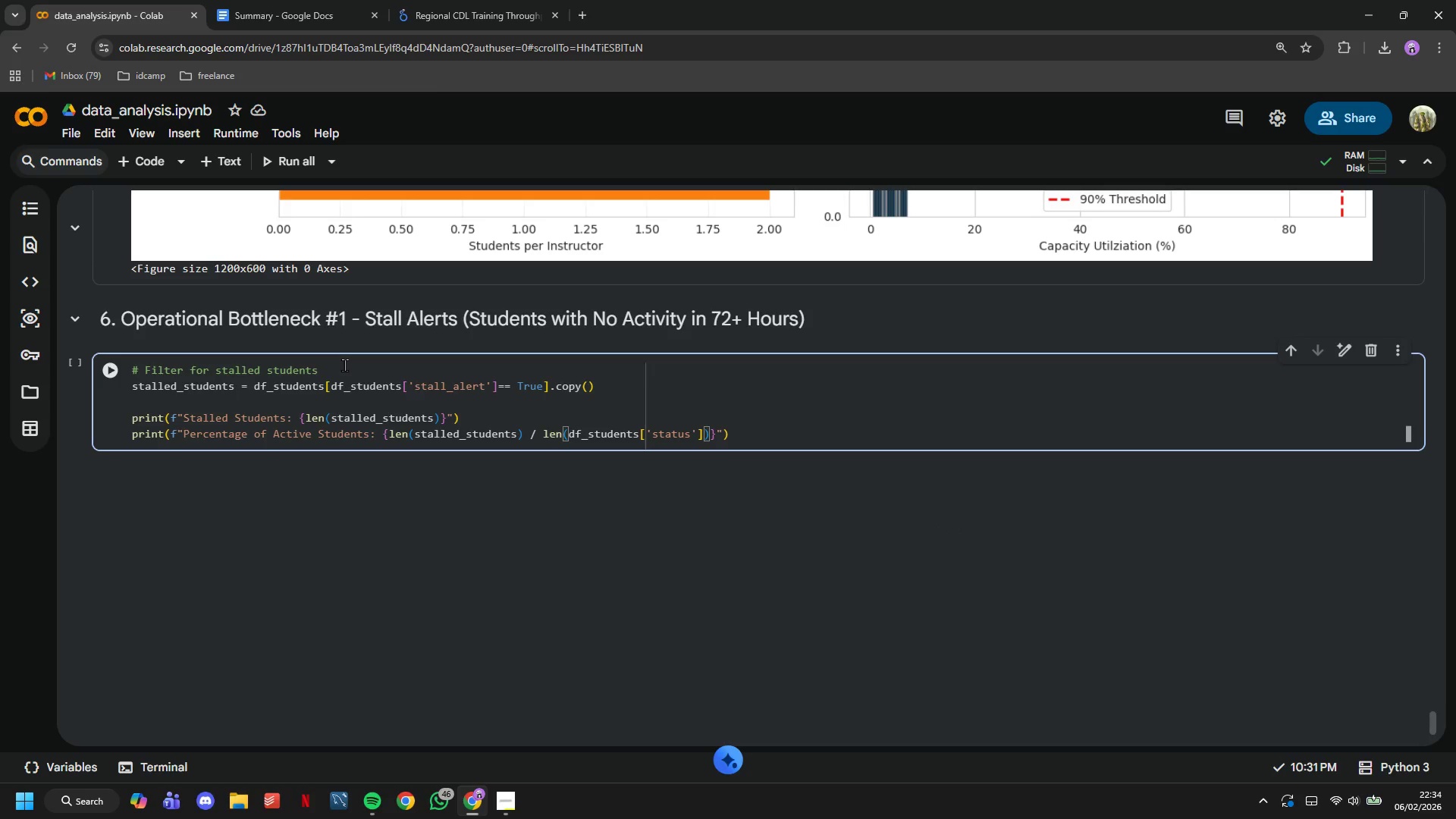 
type(=='Active)
 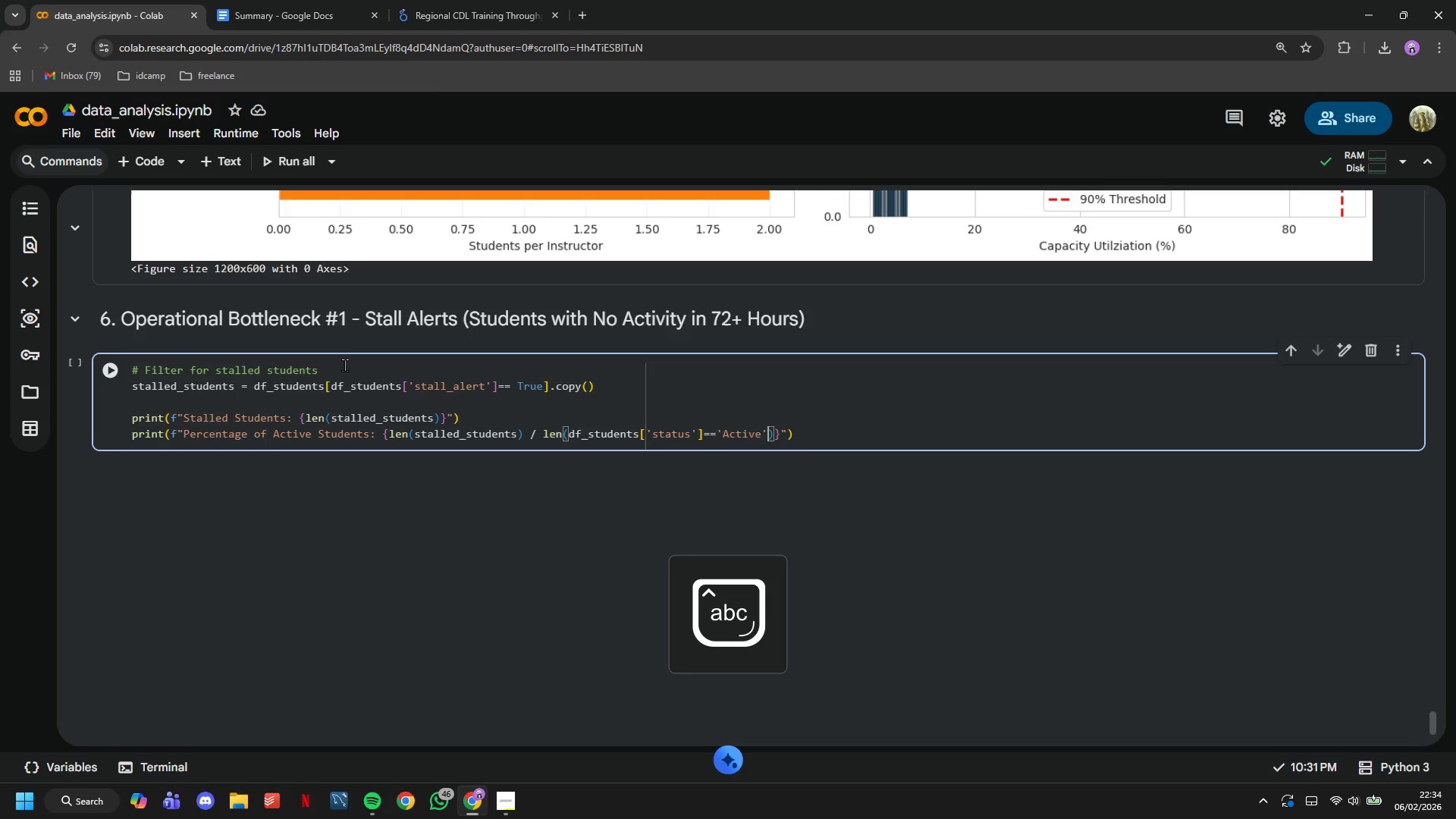 
key(ArrowRight)
 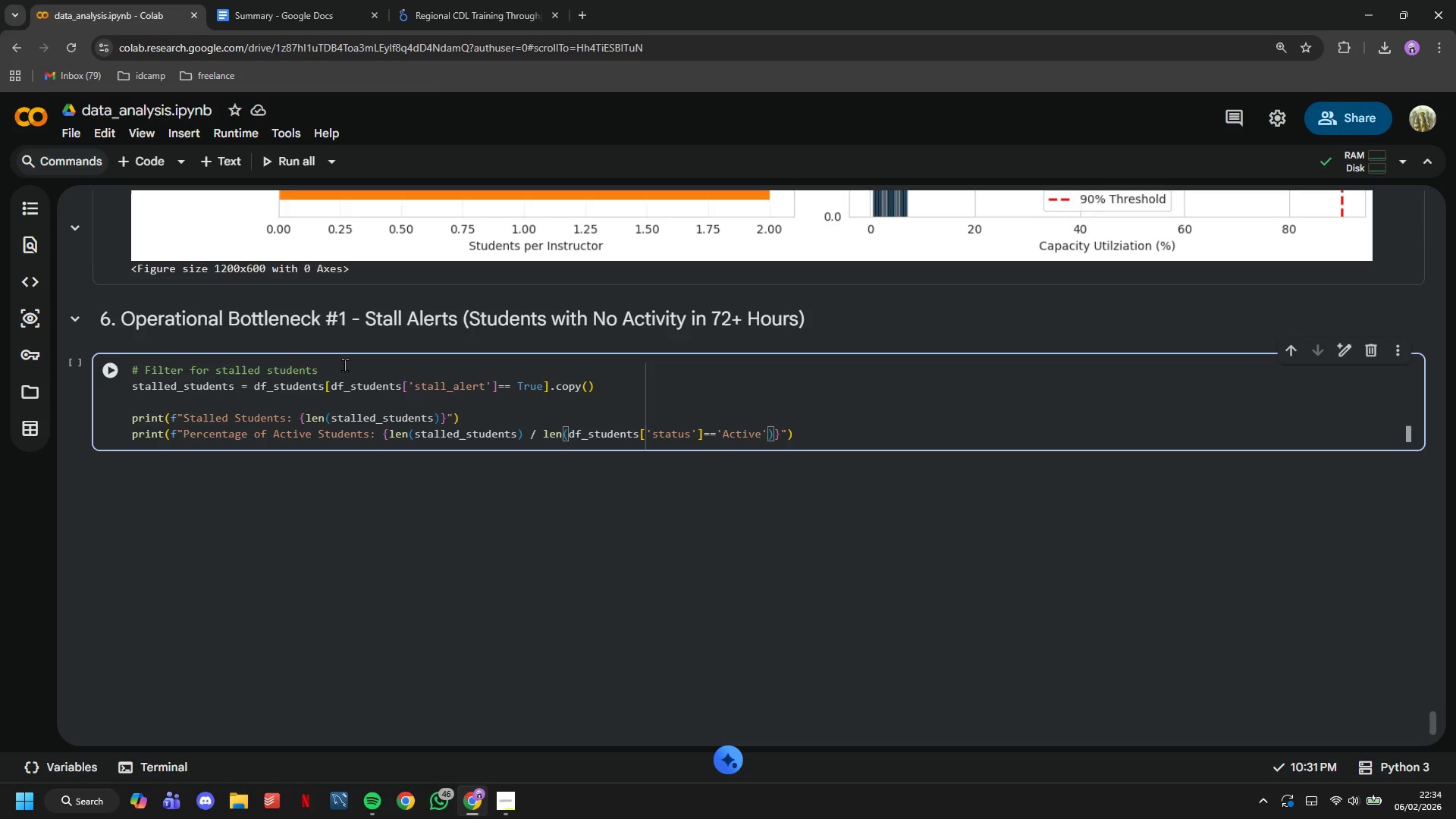 
wait(6.2)
 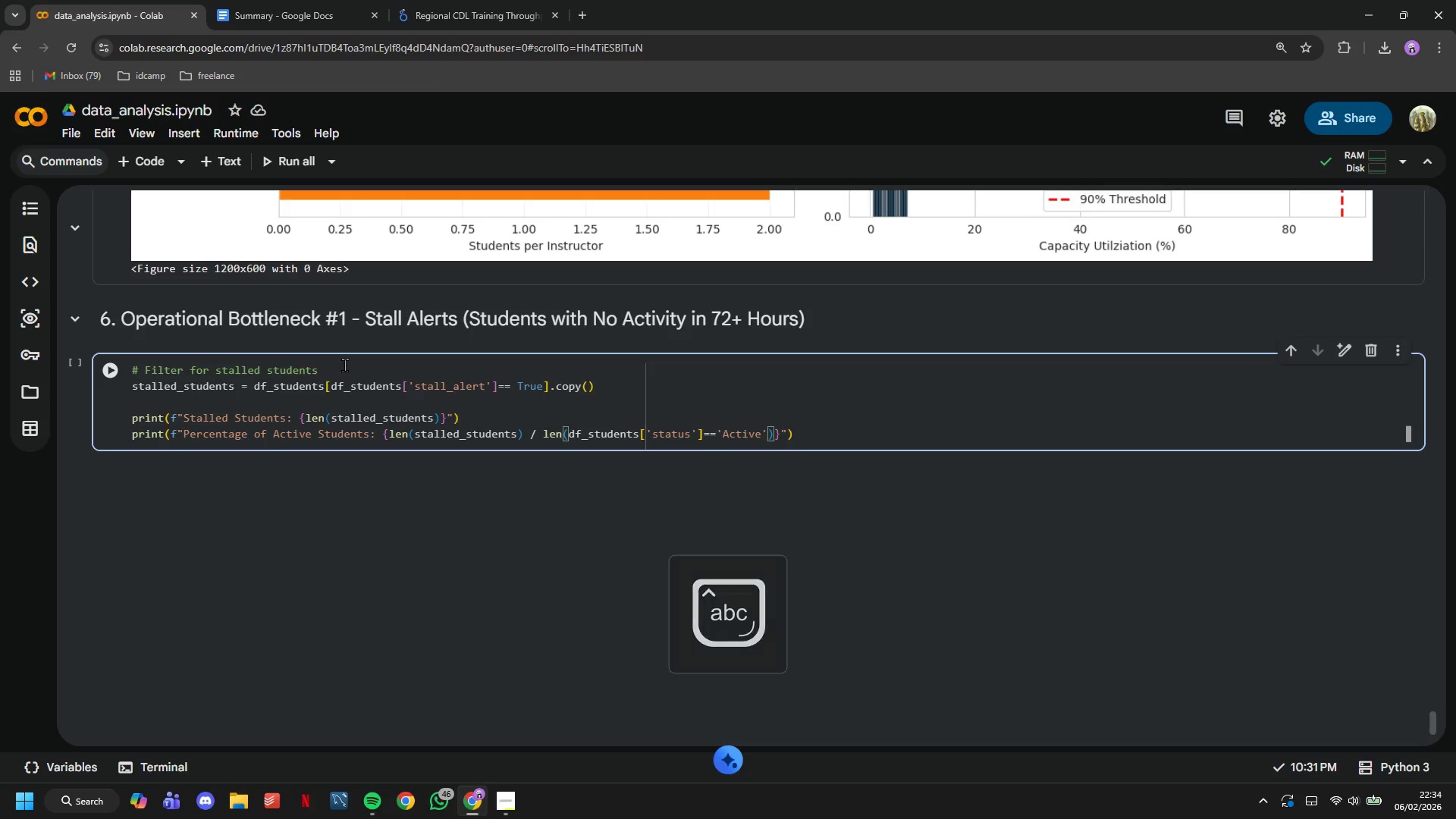 
hold_key(key=ArrowLeft, duration=1.06)
 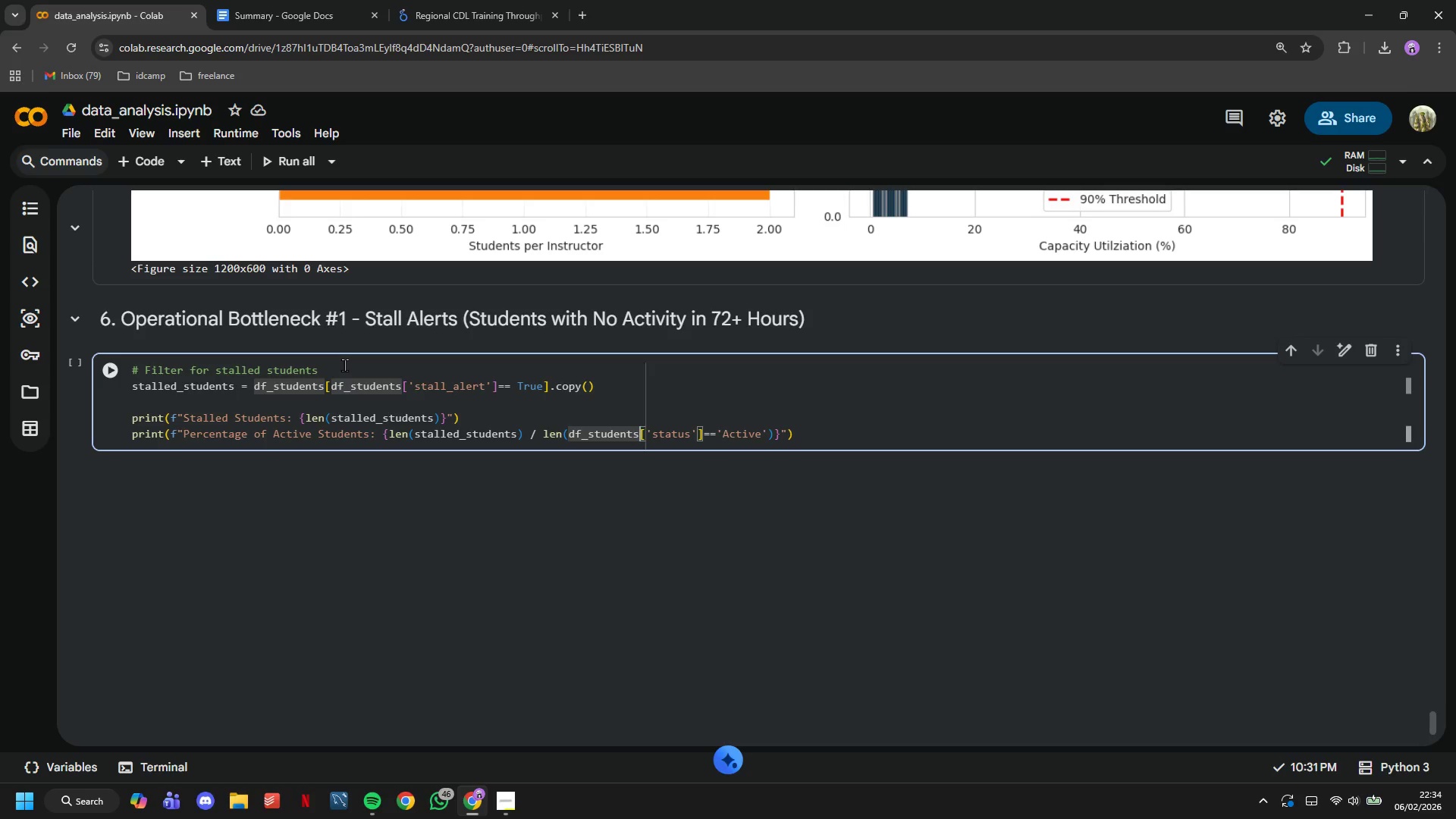 
wait(5.49)
 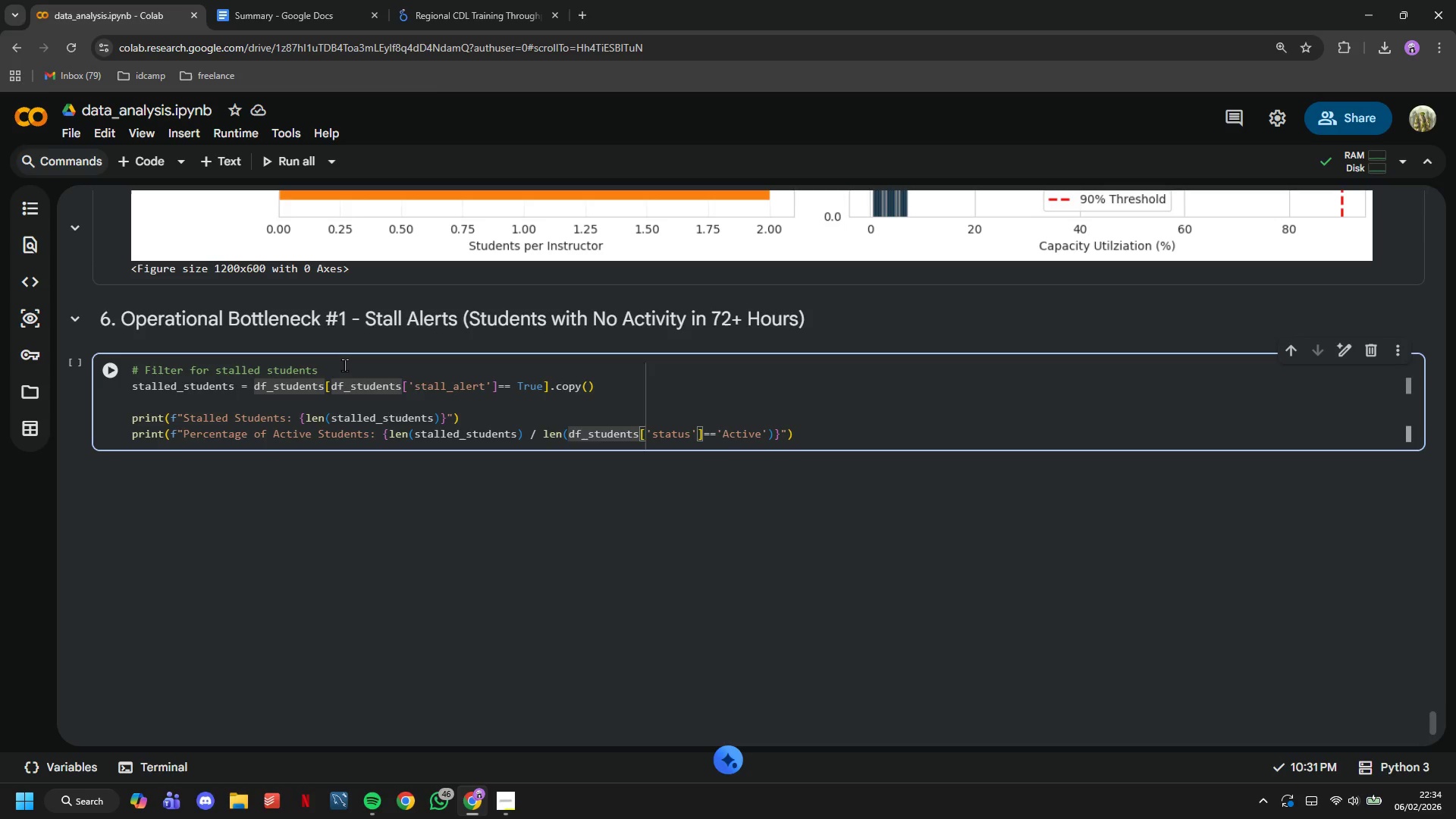 
hold_key(key=ArrowLeft, duration=0.66)
 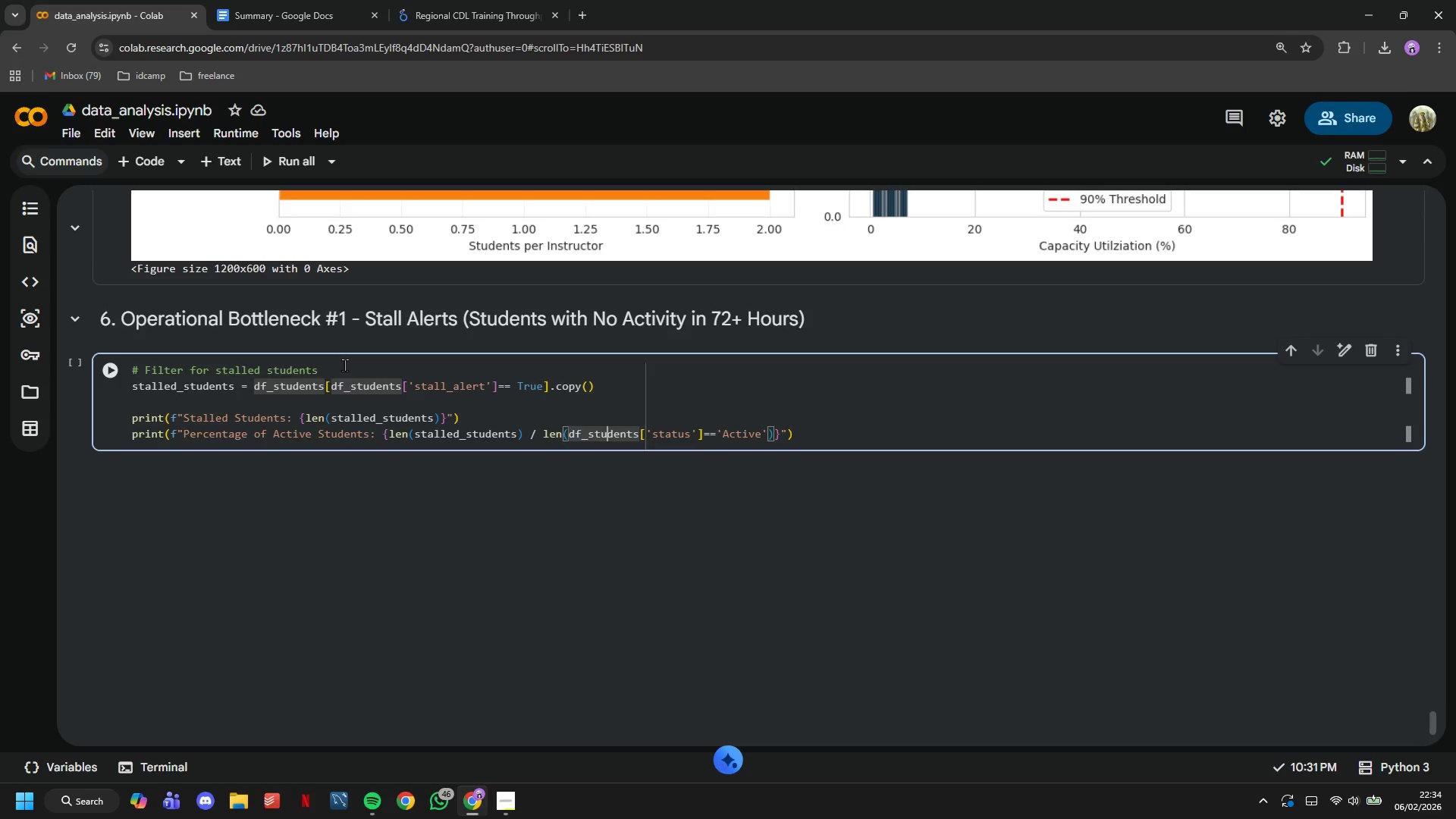 
hold_key(key=ArrowRight, duration=0.5)
 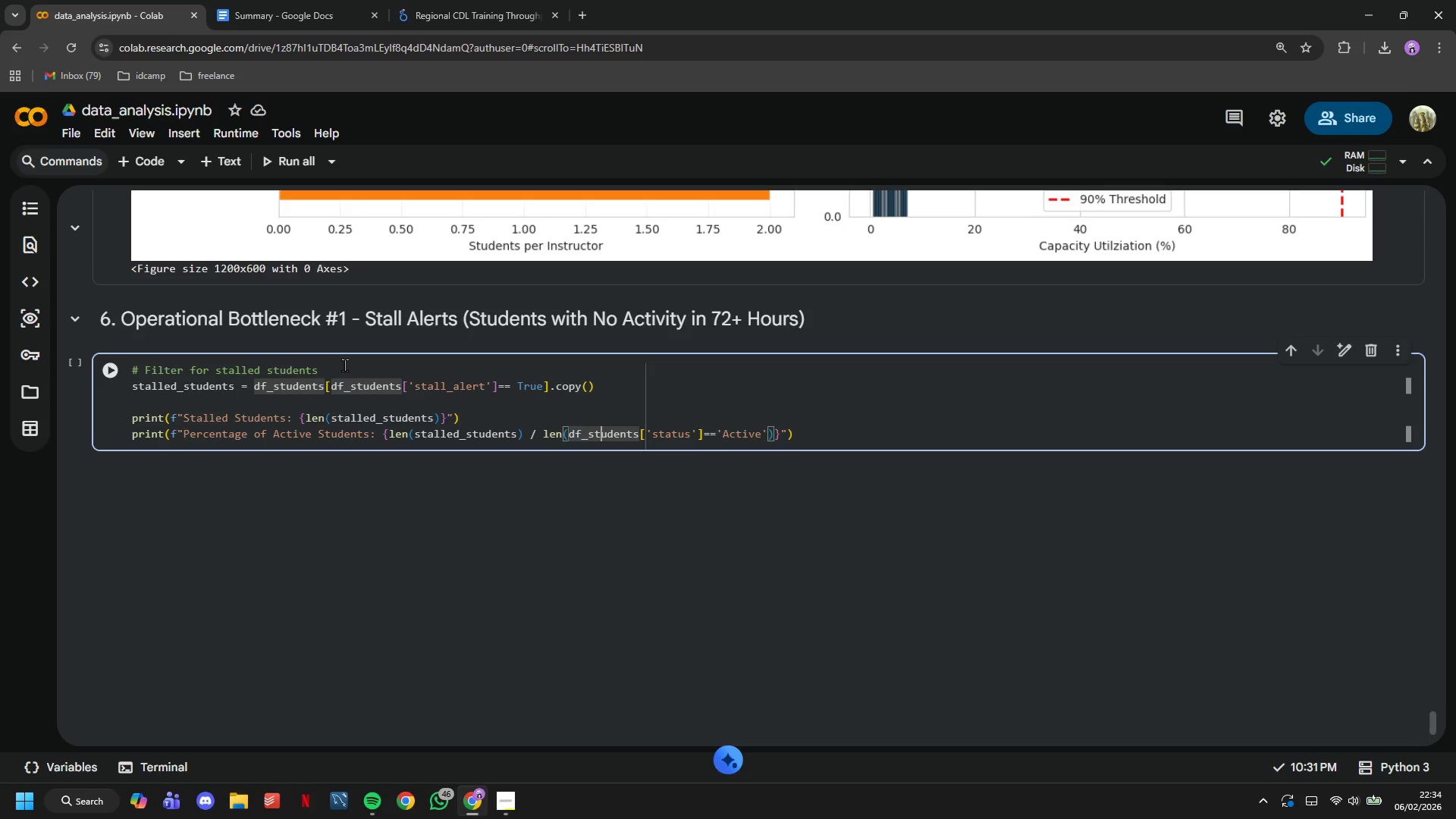 
hold_key(key=ArrowLeft, duration=0.73)
 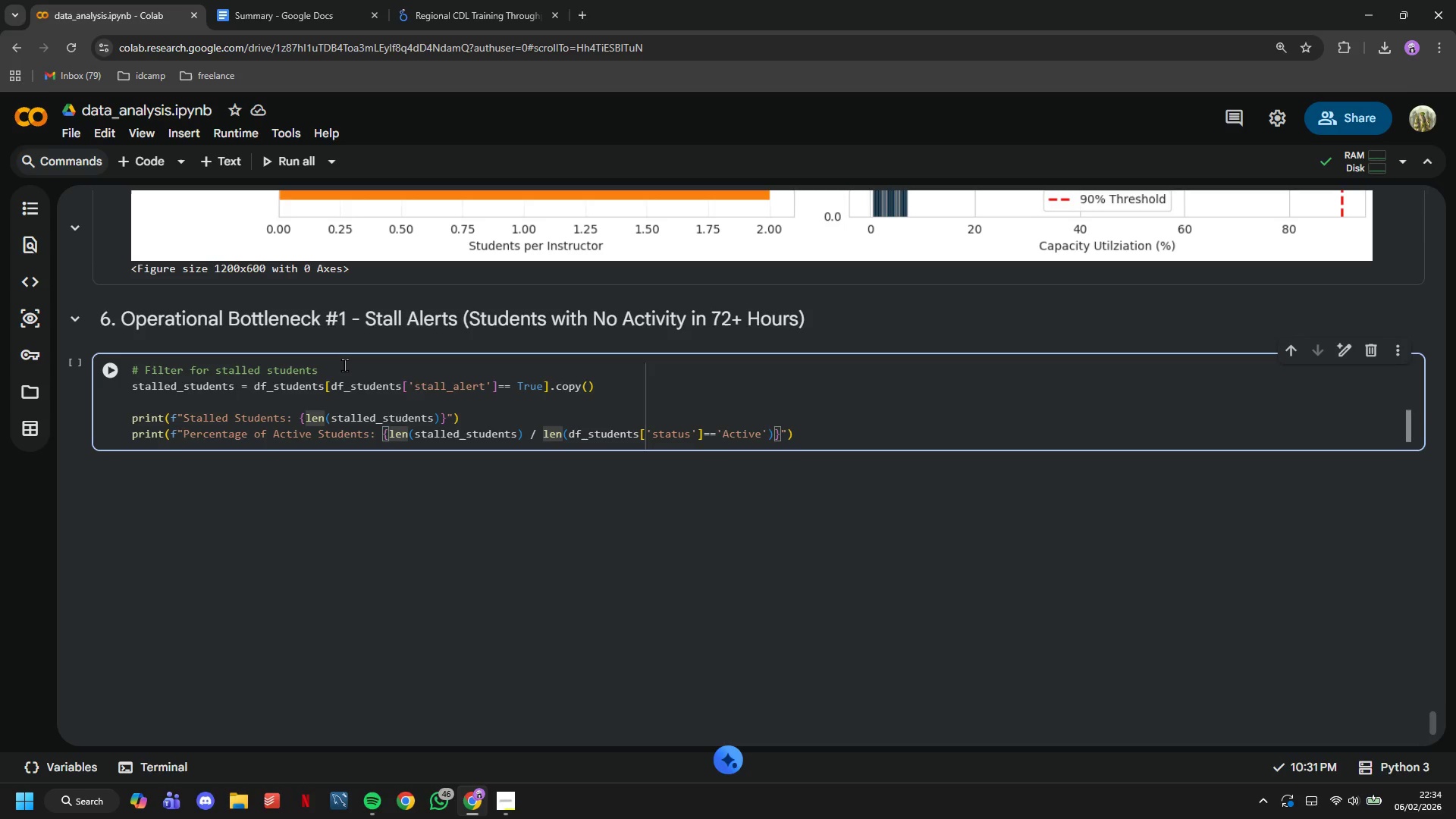 
key(ArrowLeft)
 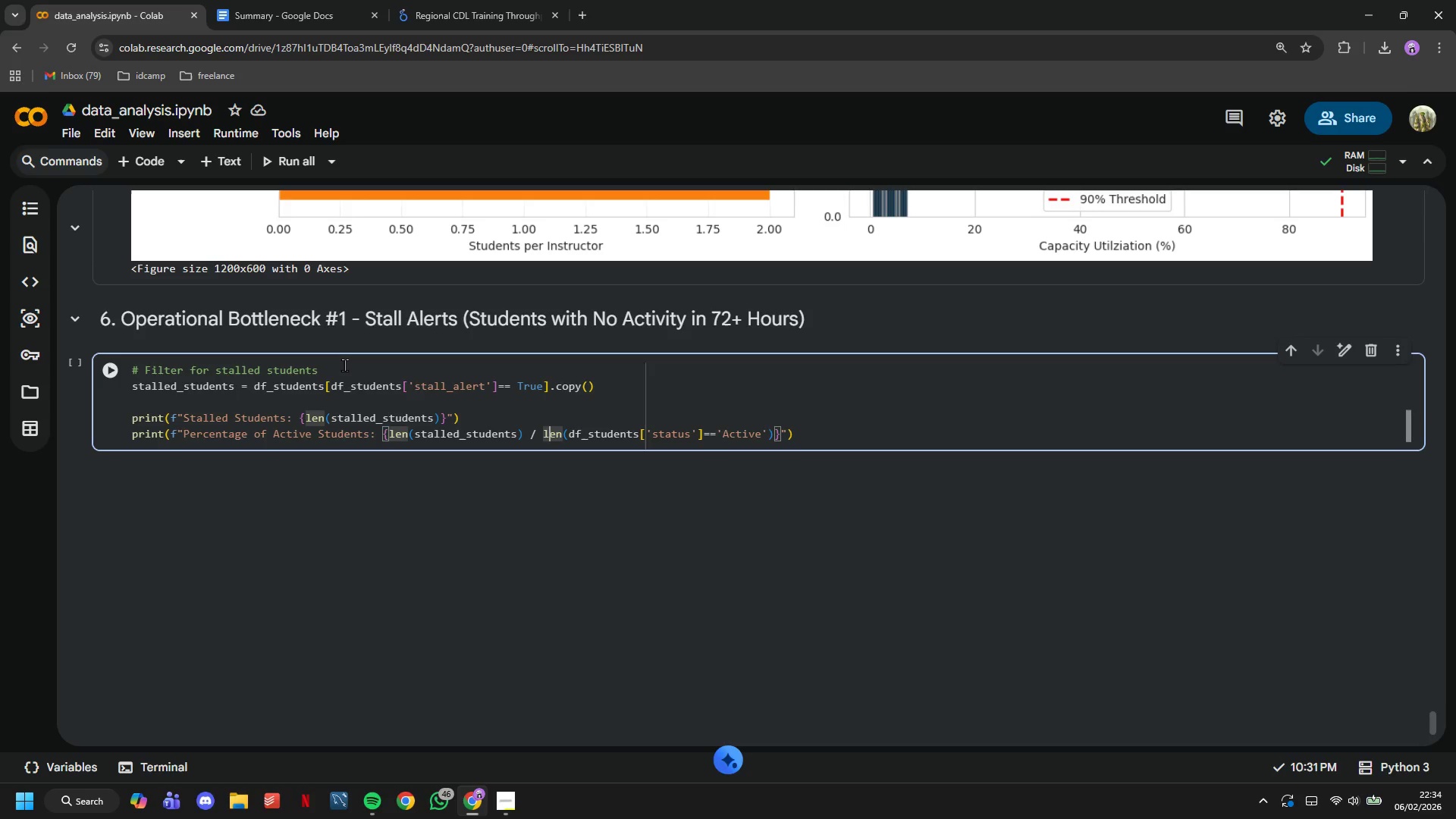 
hold_key(key=ArrowRight, duration=0.84)
 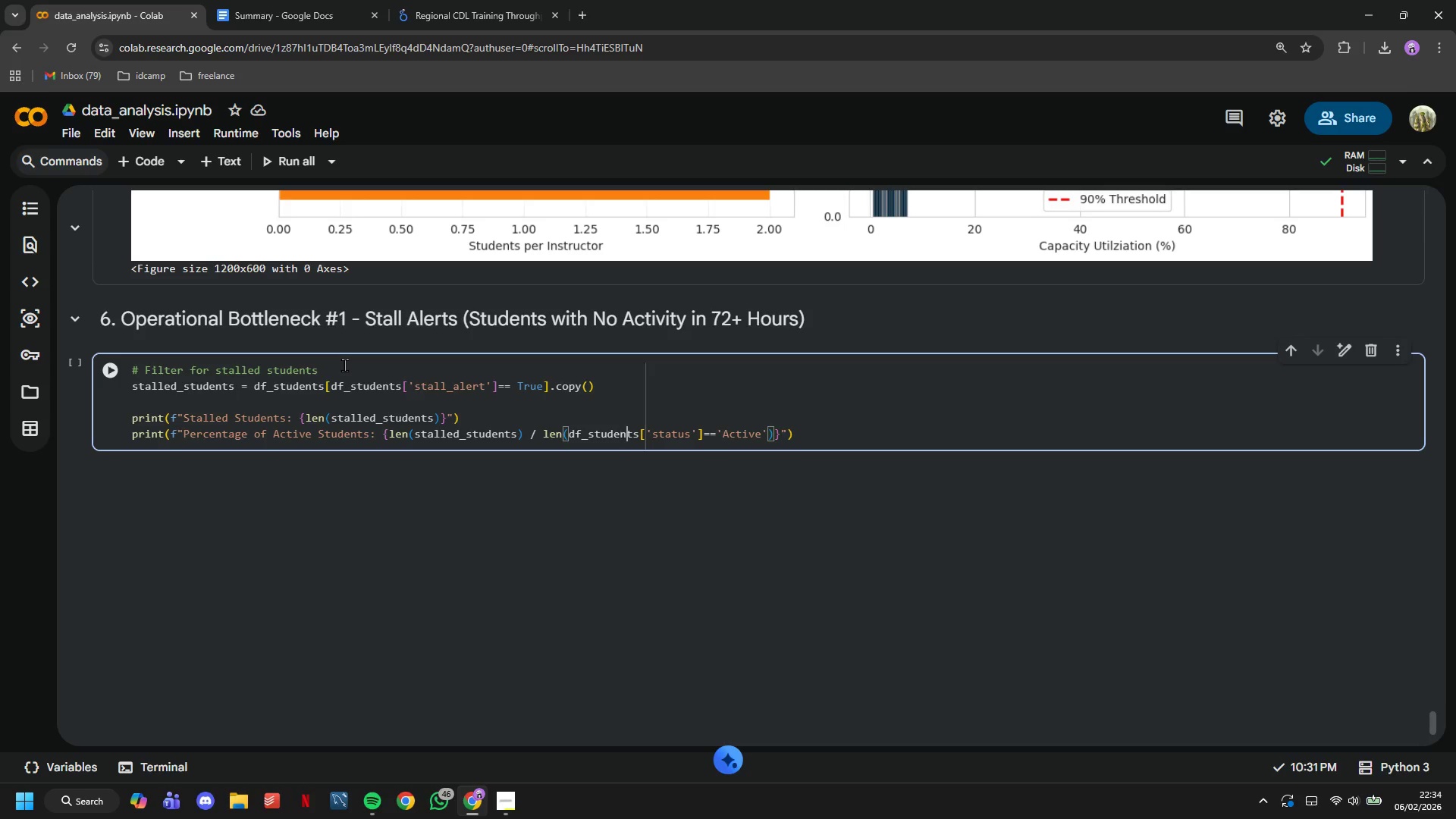 
key(ArrowRight)
 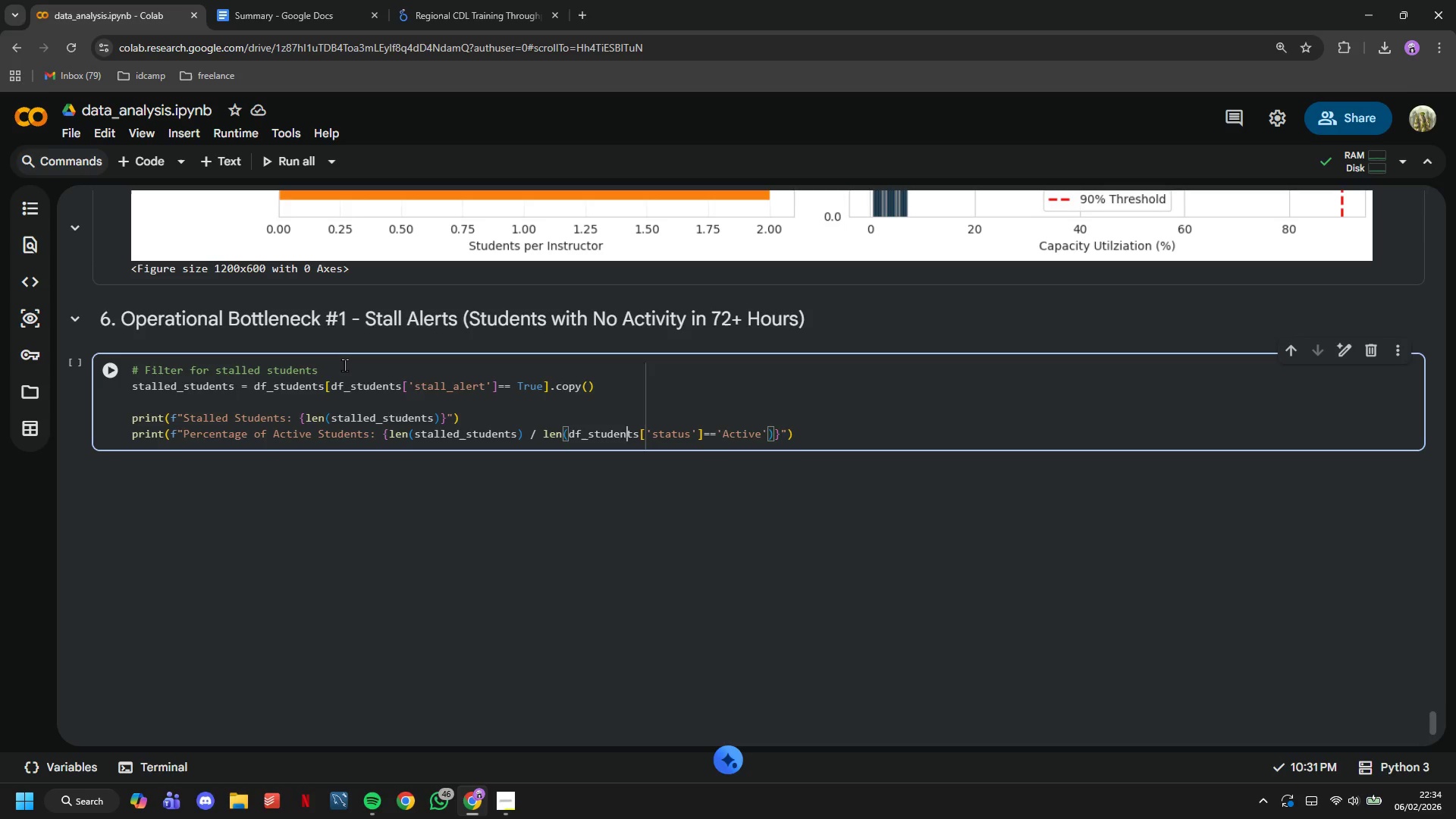 
key(ArrowRight)
 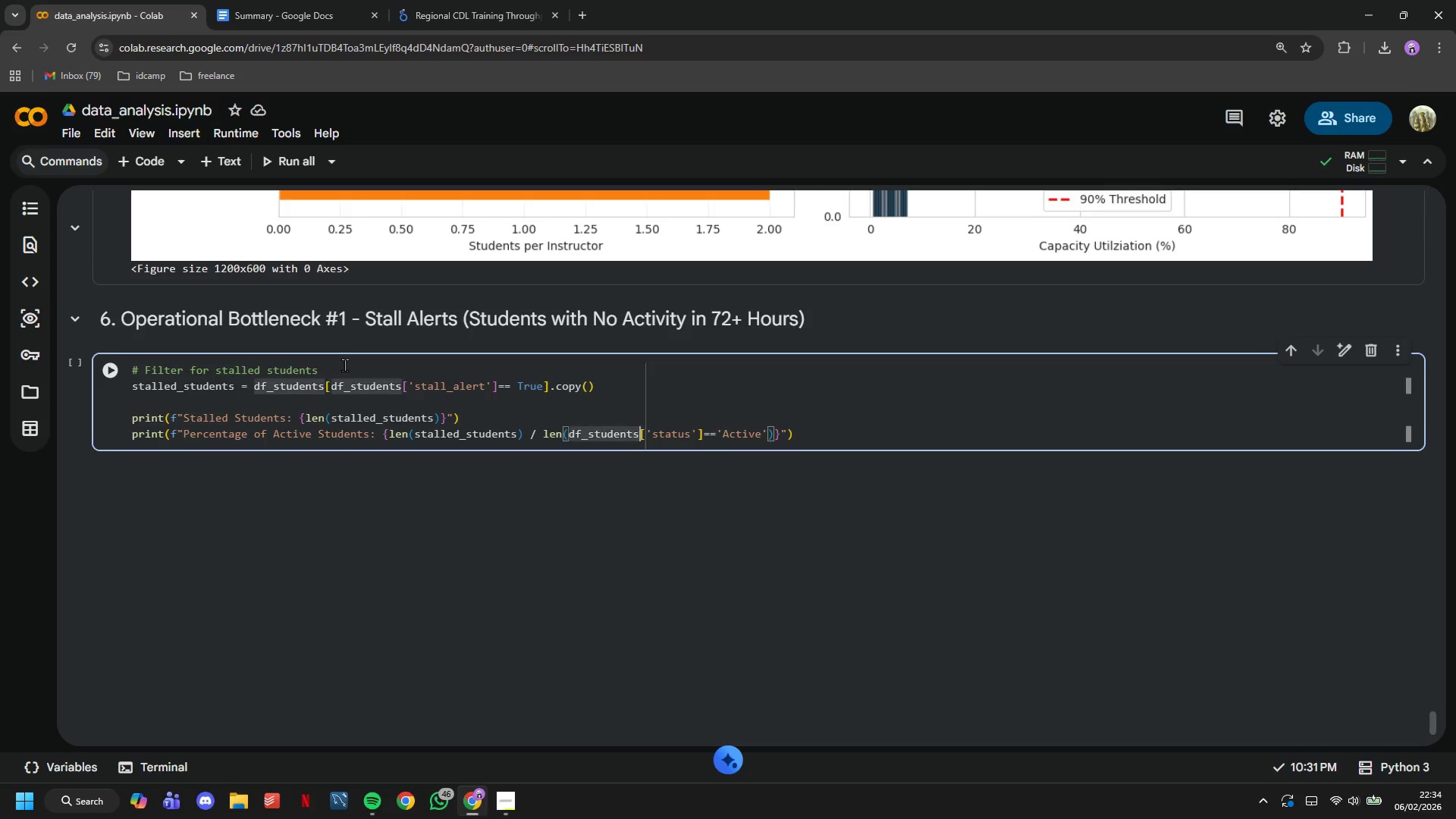 
key(ArrowRight)
 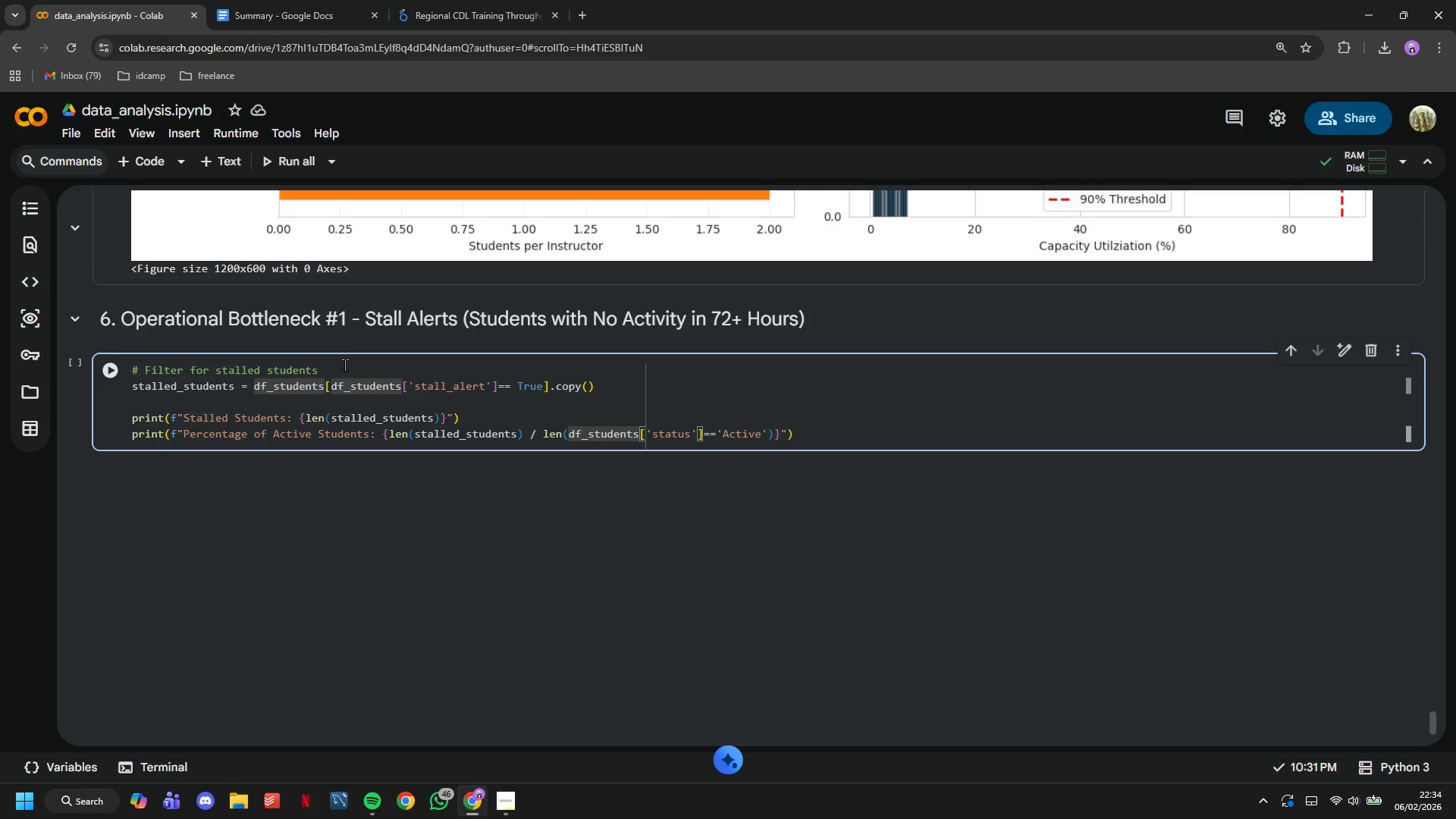 
type([df_studnet)
key(Backspace)
key(Backspace)
key(Backspace)
type(ents)
 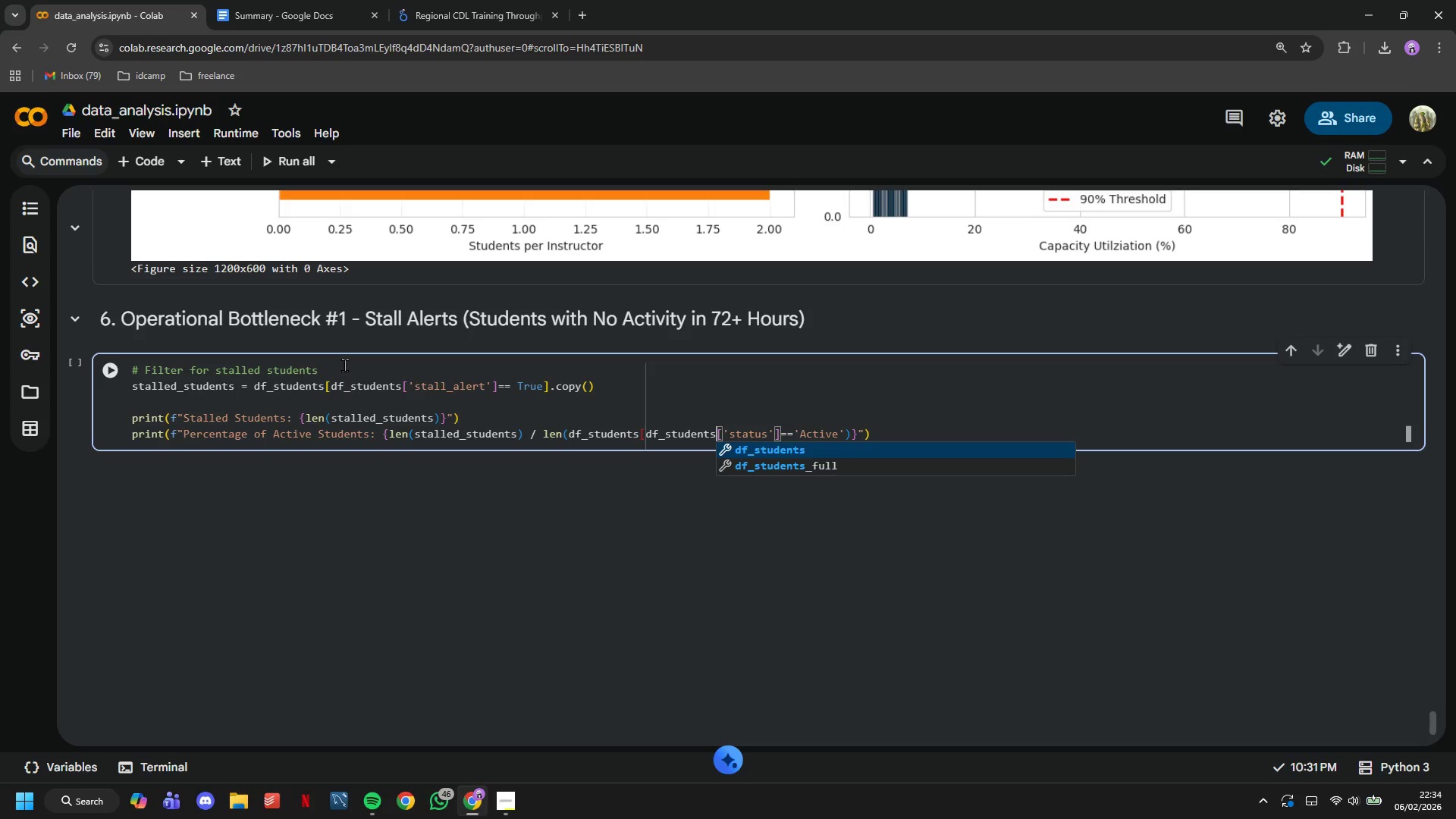 
hold_key(key=ArrowRight, duration=0.8)
 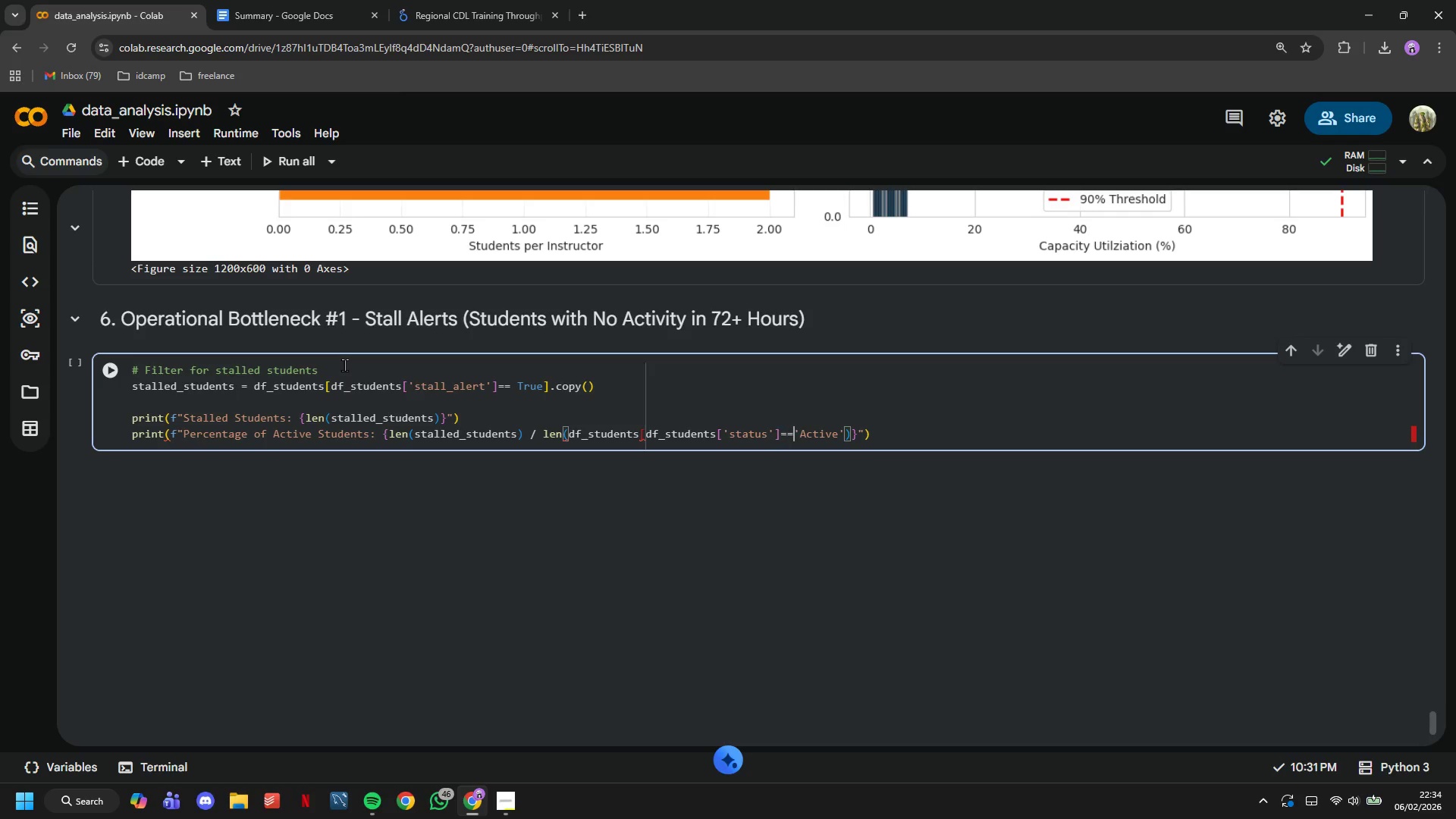 
key(ArrowRight)
 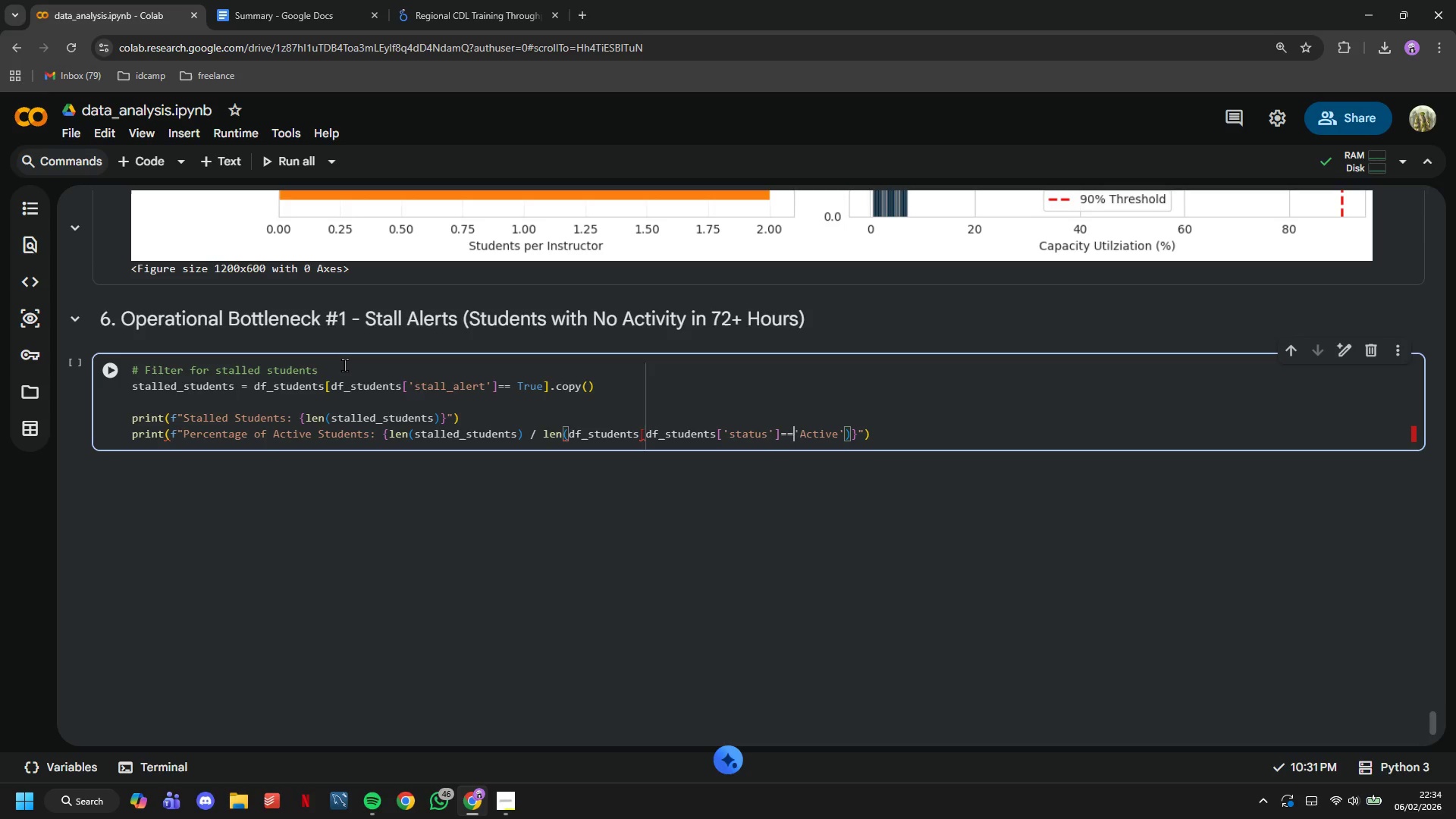 
key(ArrowRight)
 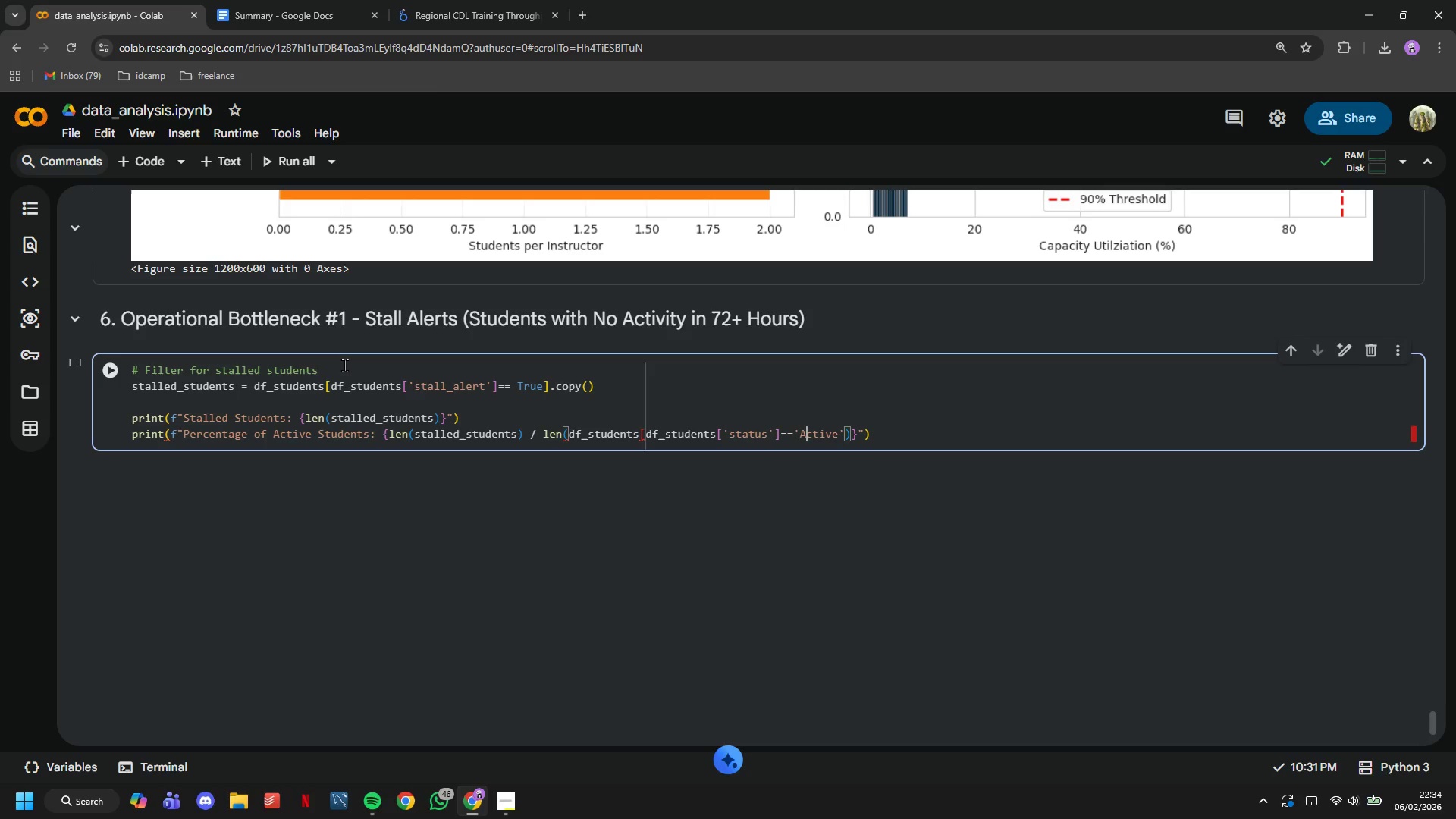 
hold_key(key=ArrowRight, duration=0.58)
 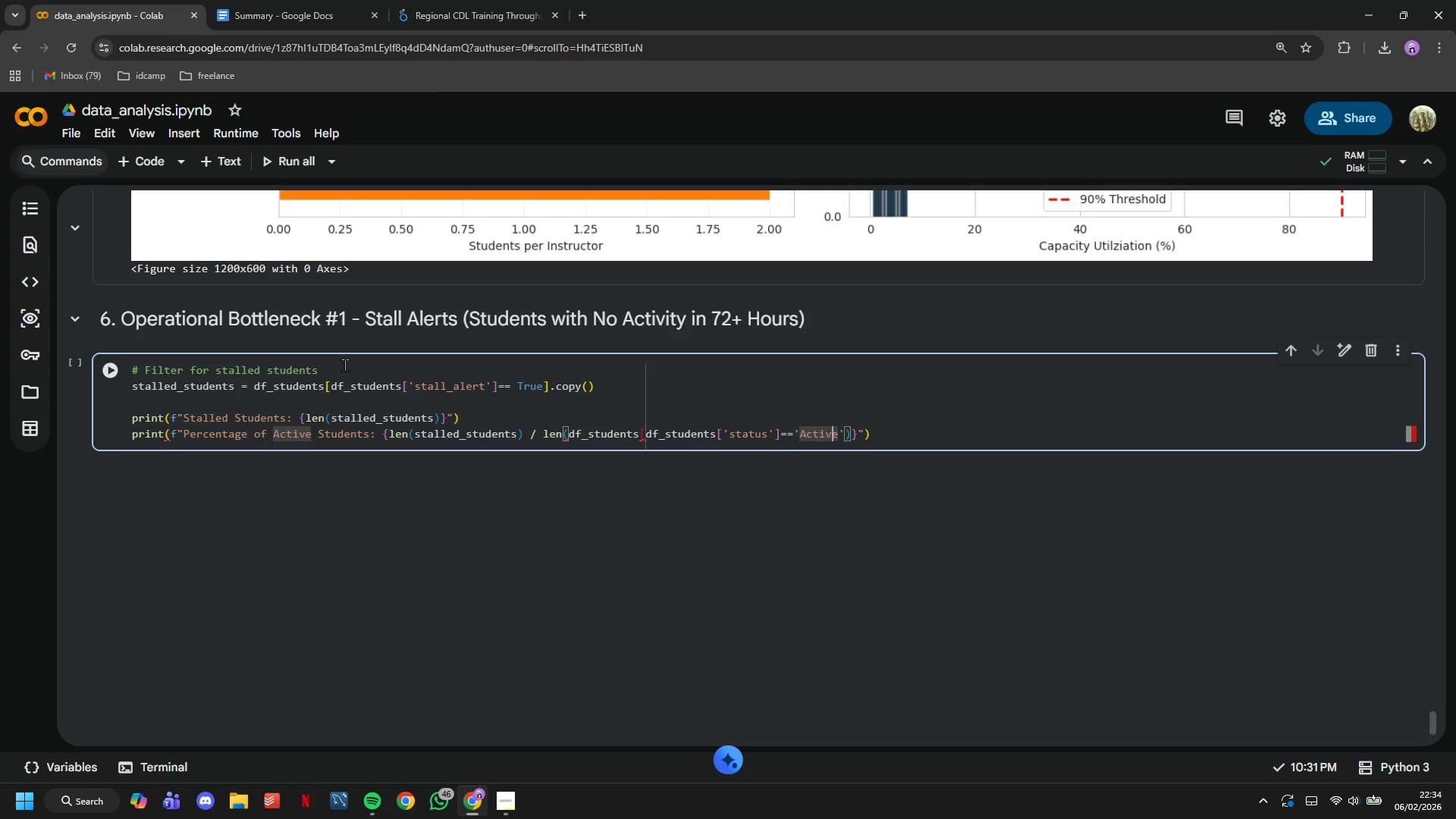 
key(ArrowRight)
 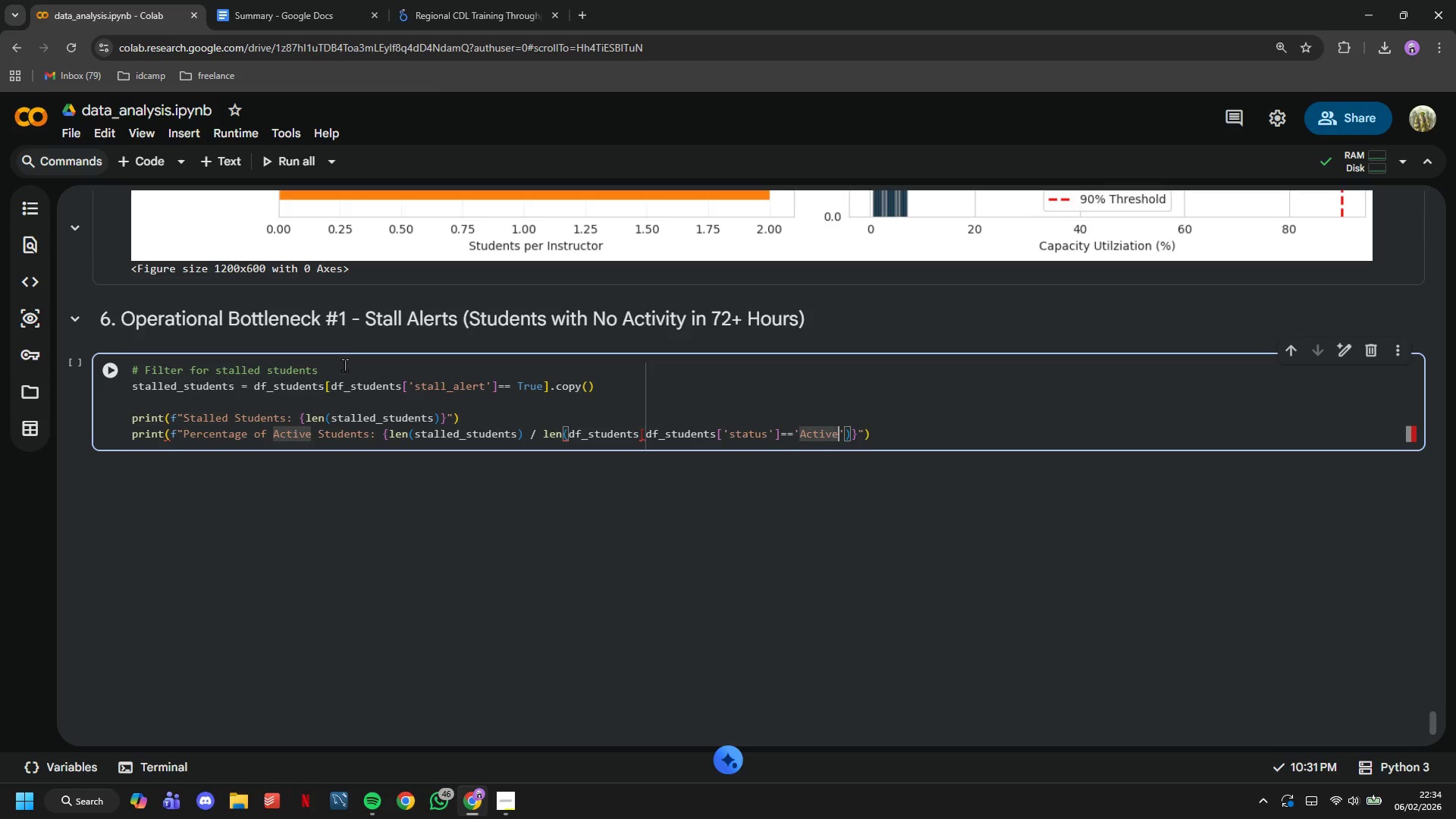 
key(ArrowRight)
 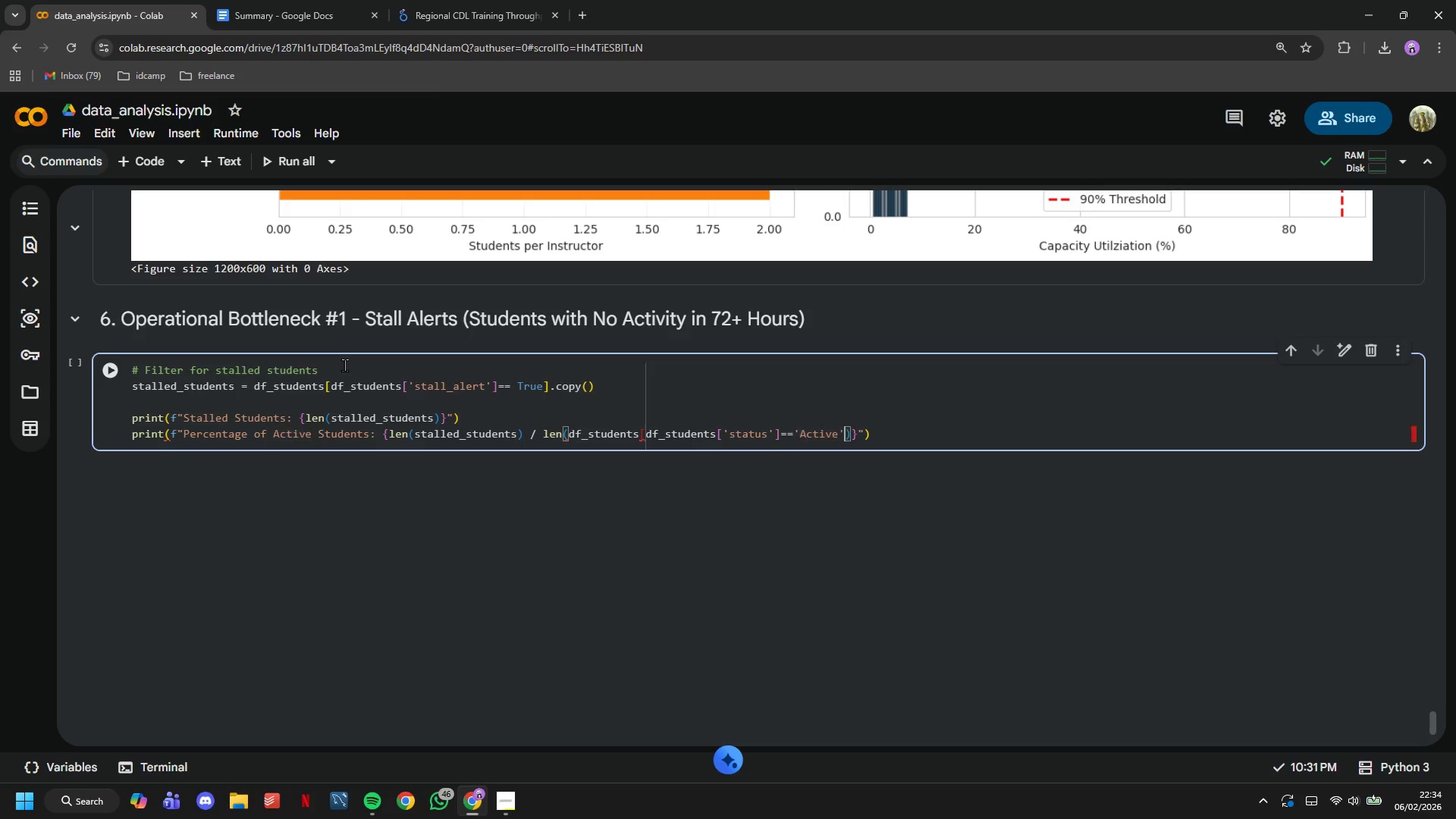 
key(ArrowRight)
 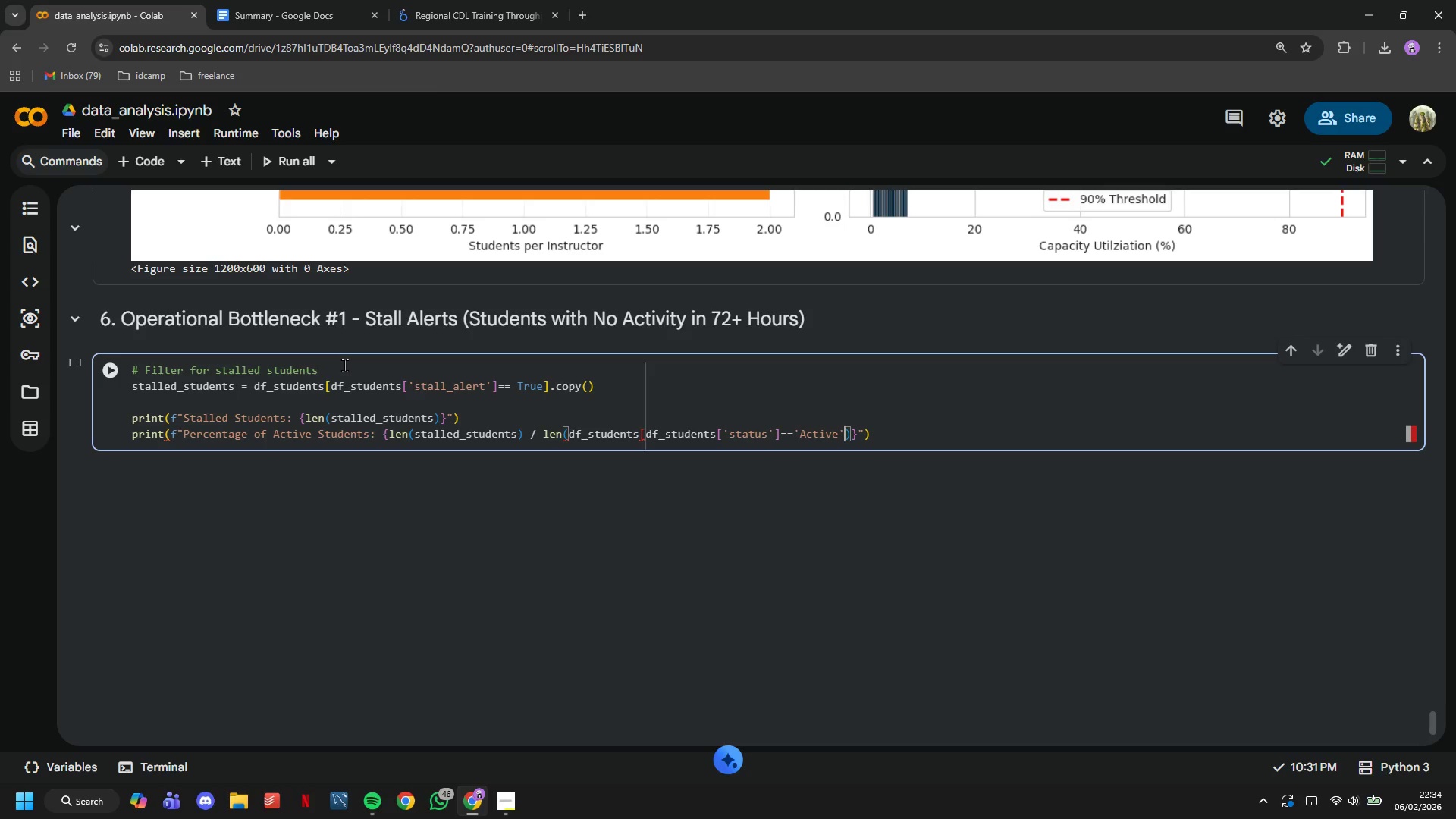 
key(BracketRight)
 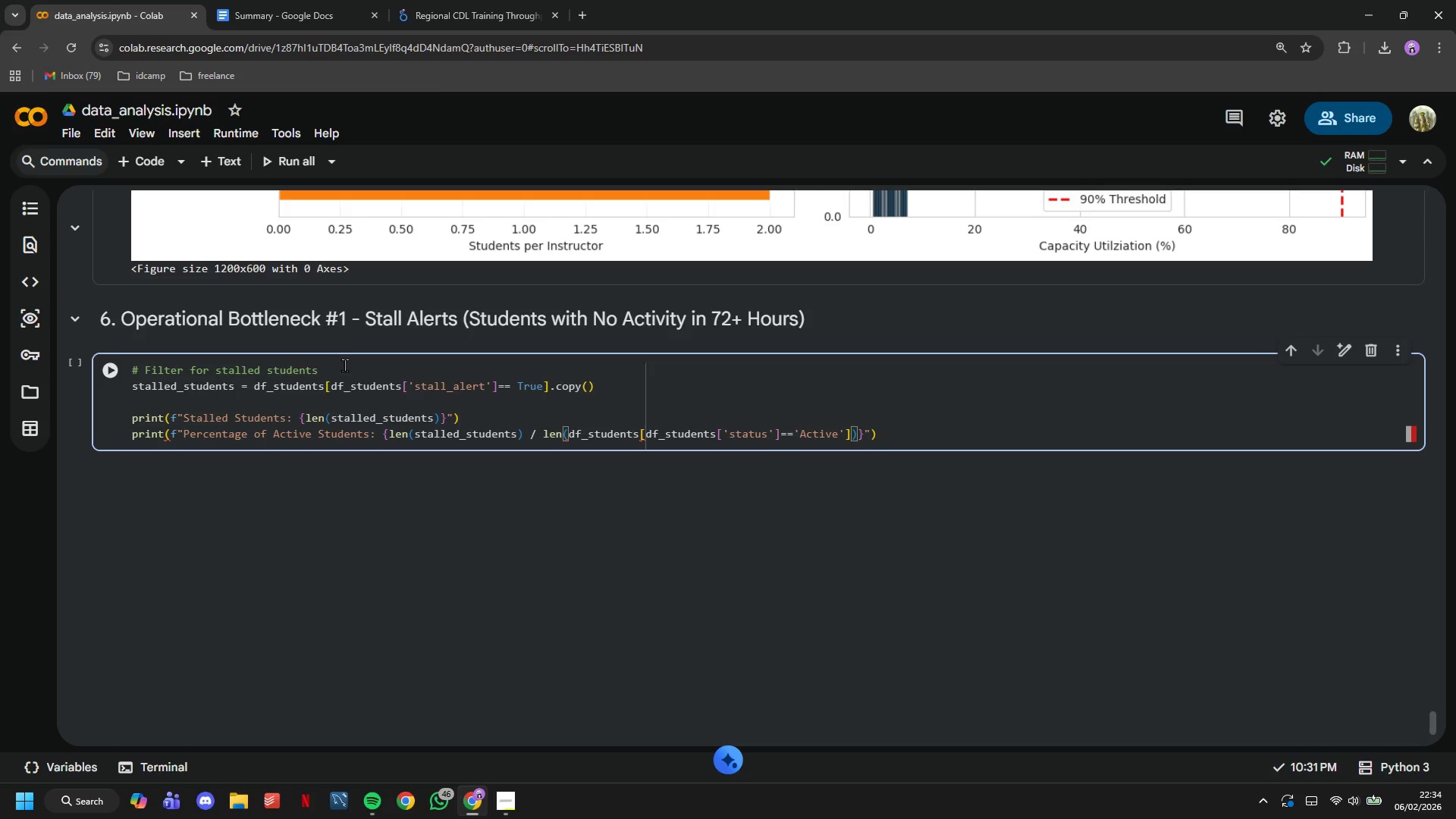 
key(ArrowRight)
 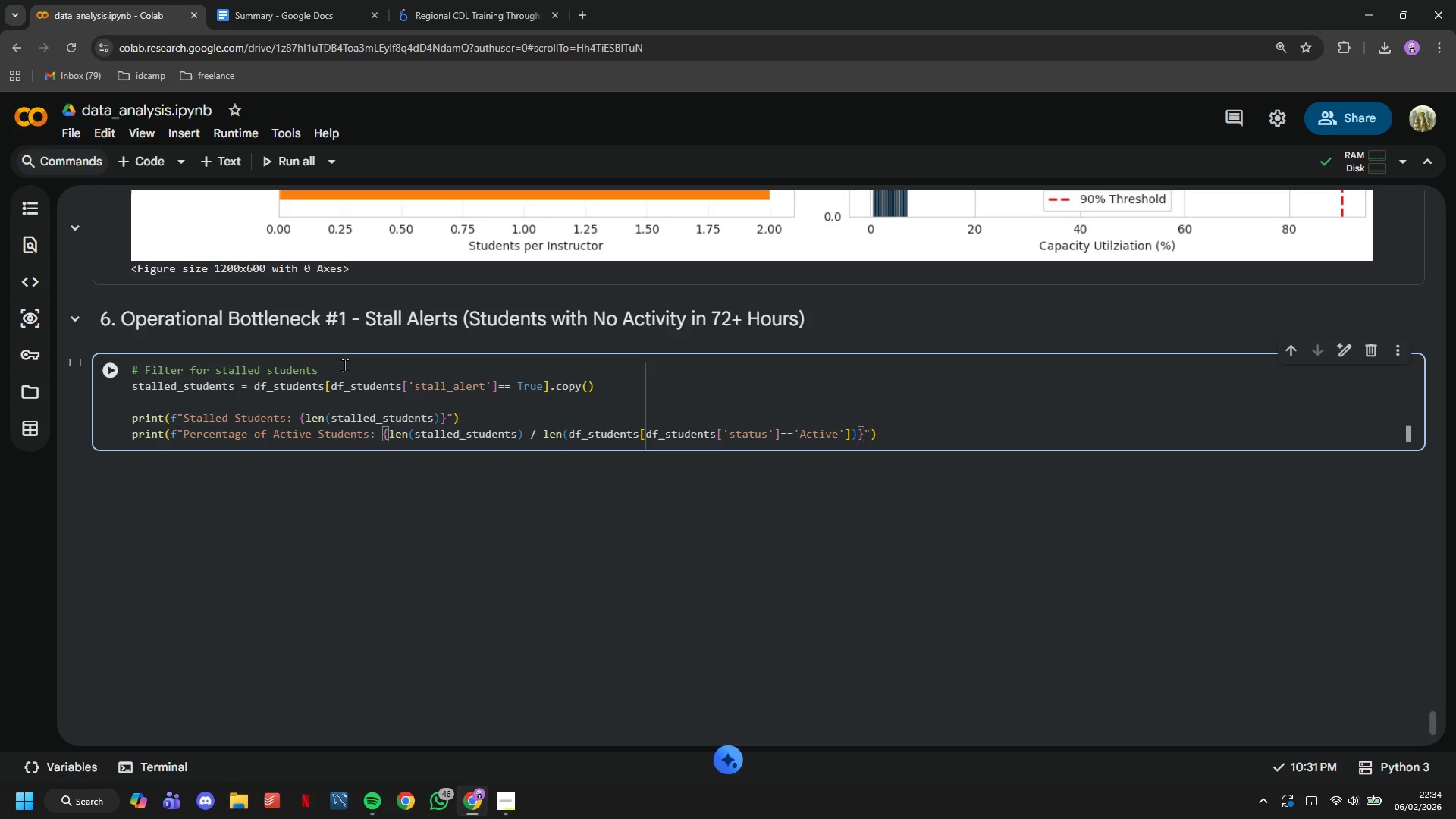 
type( * 100:.1f)
 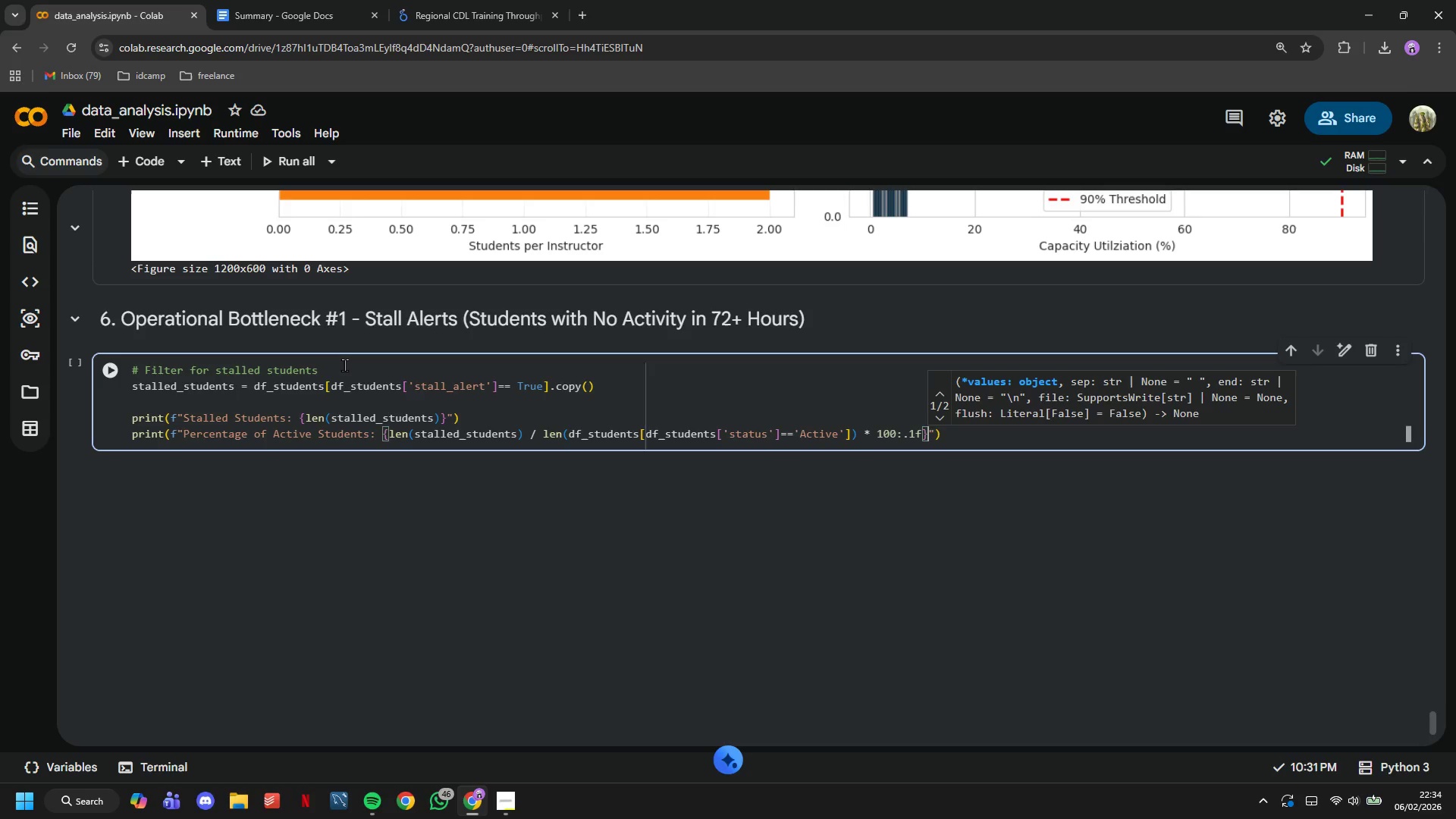 
 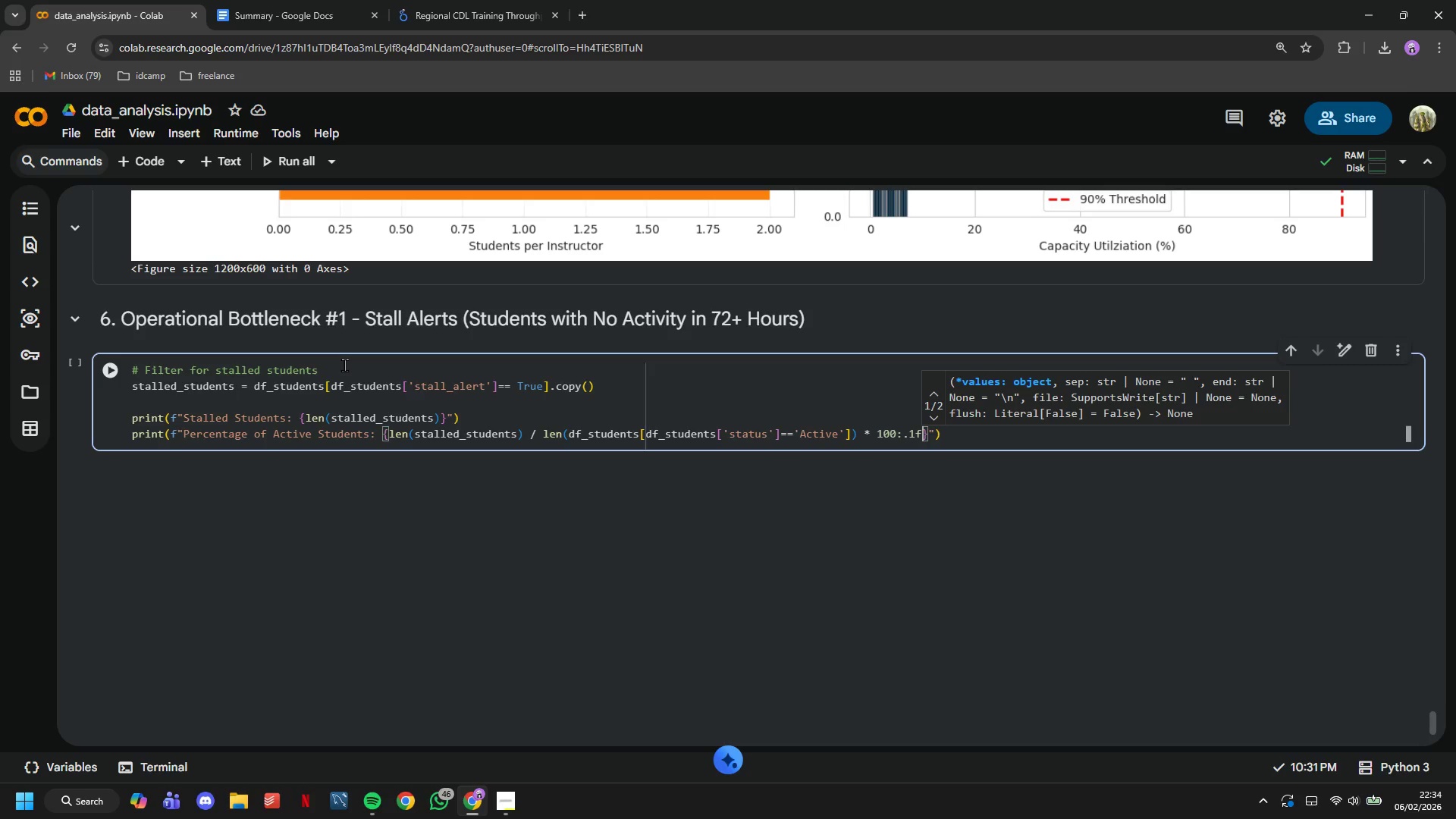 
key(ArrowRight)
 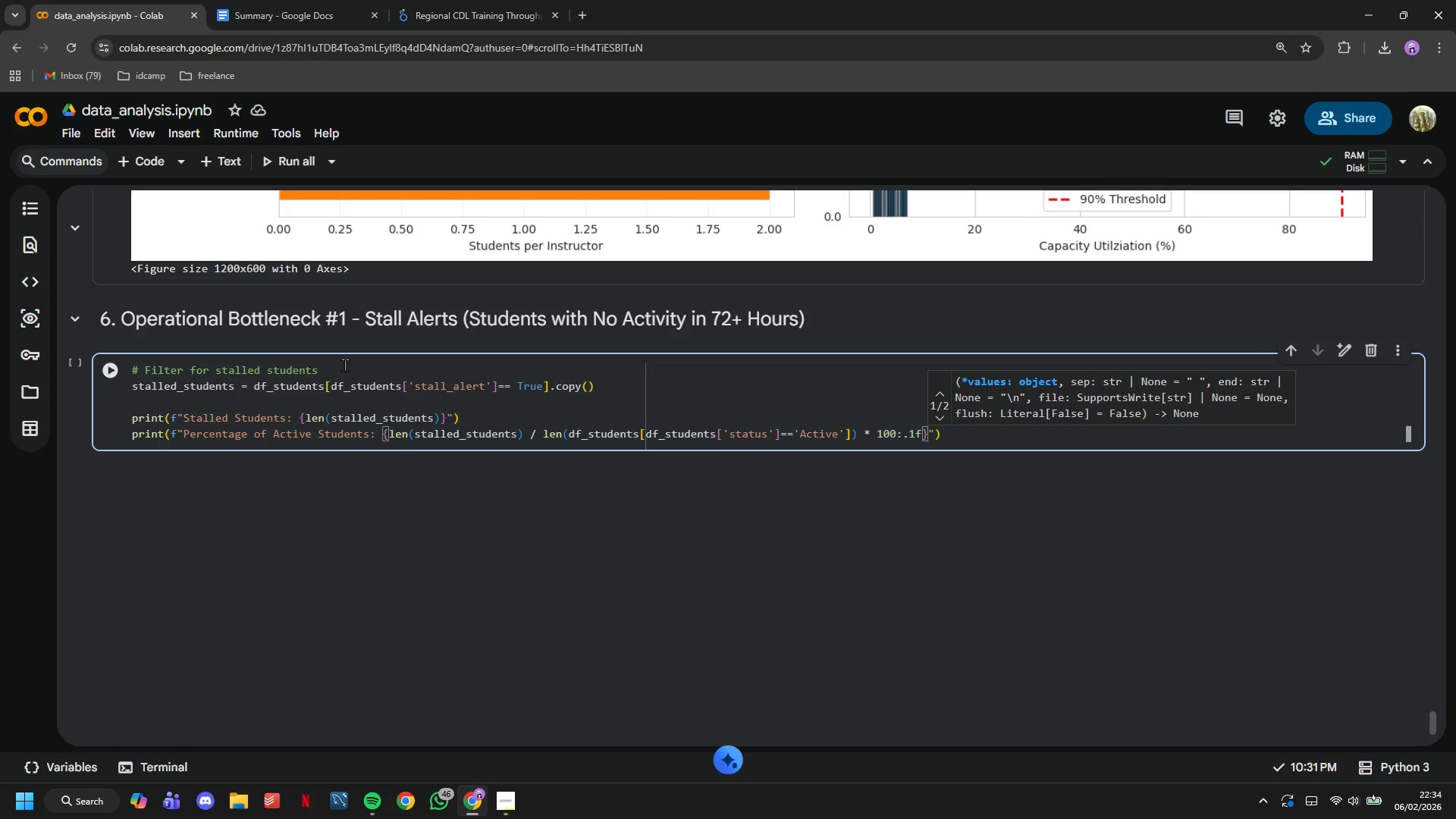 
key(ArrowRight)
 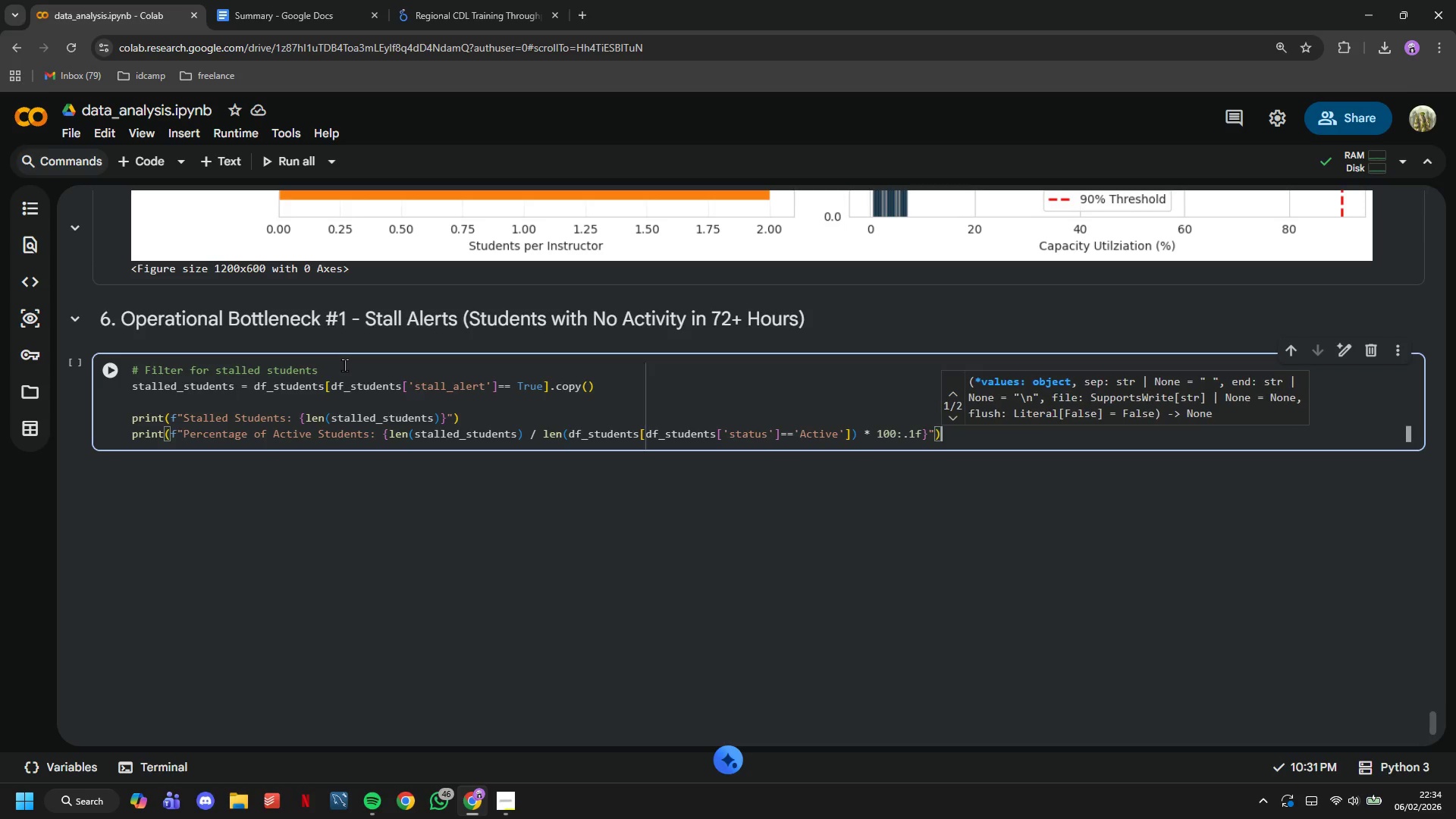 
key(ArrowRight)
 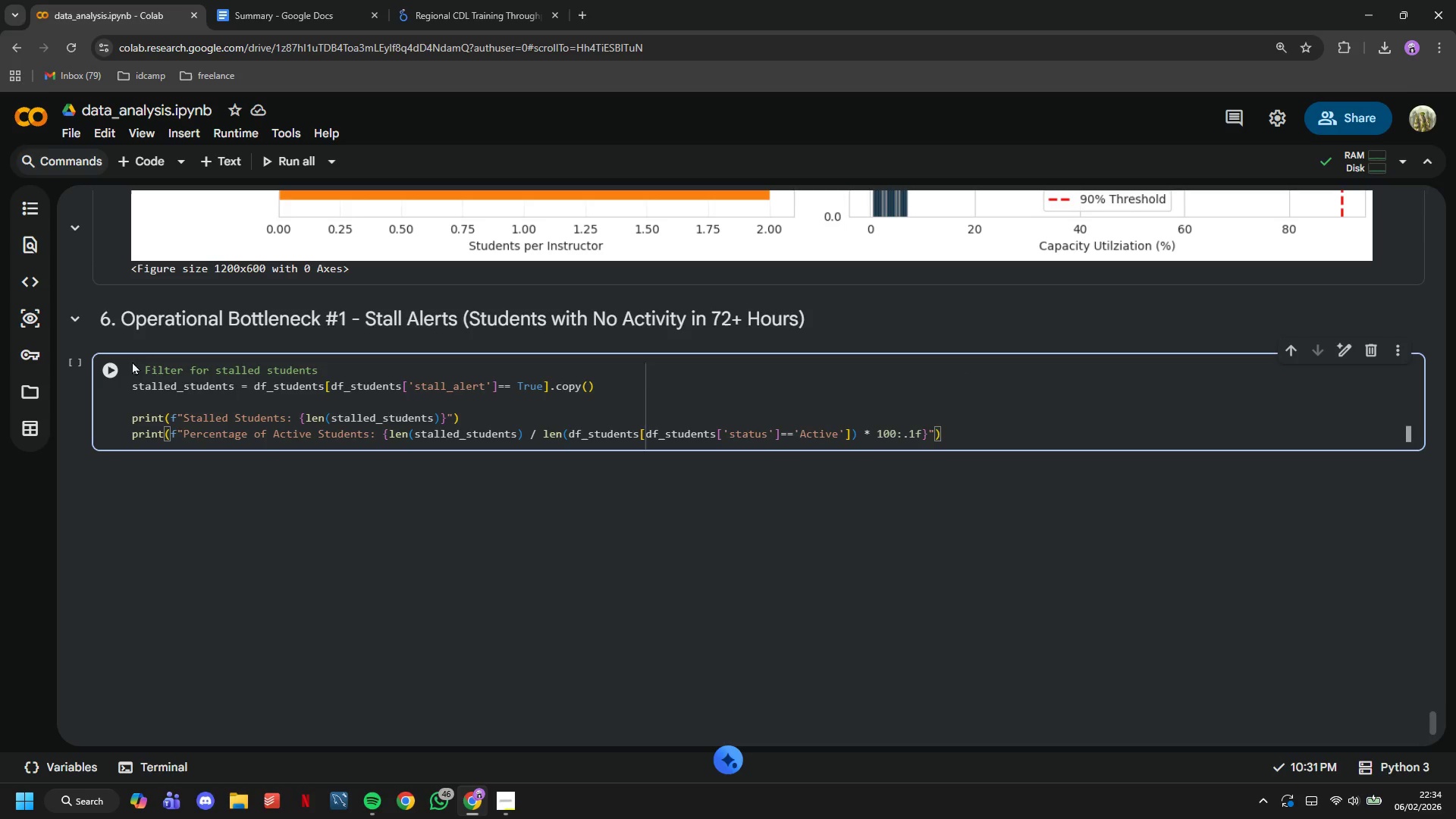 
left_click([121, 369])
 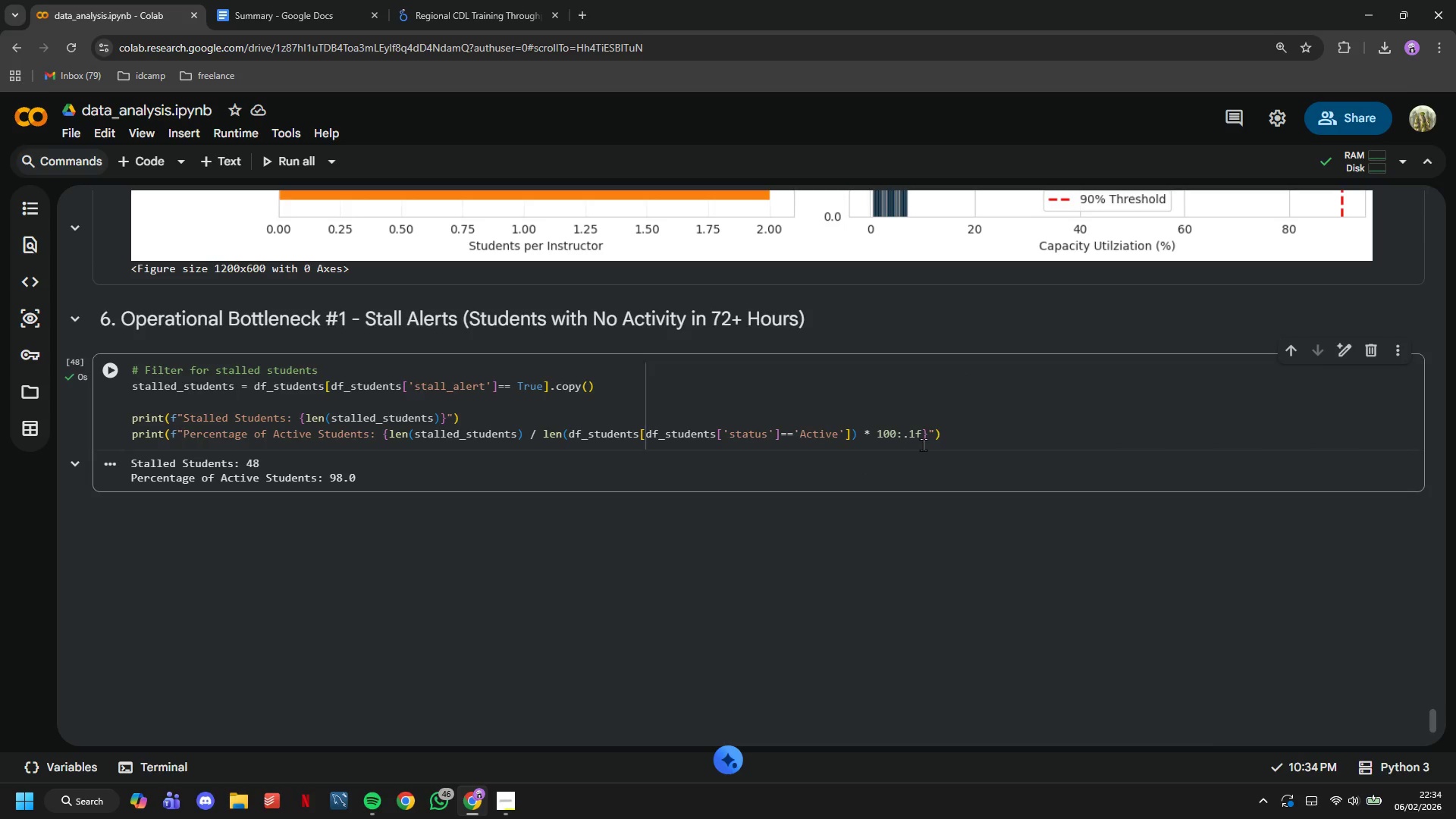 
left_click([946, 437])
 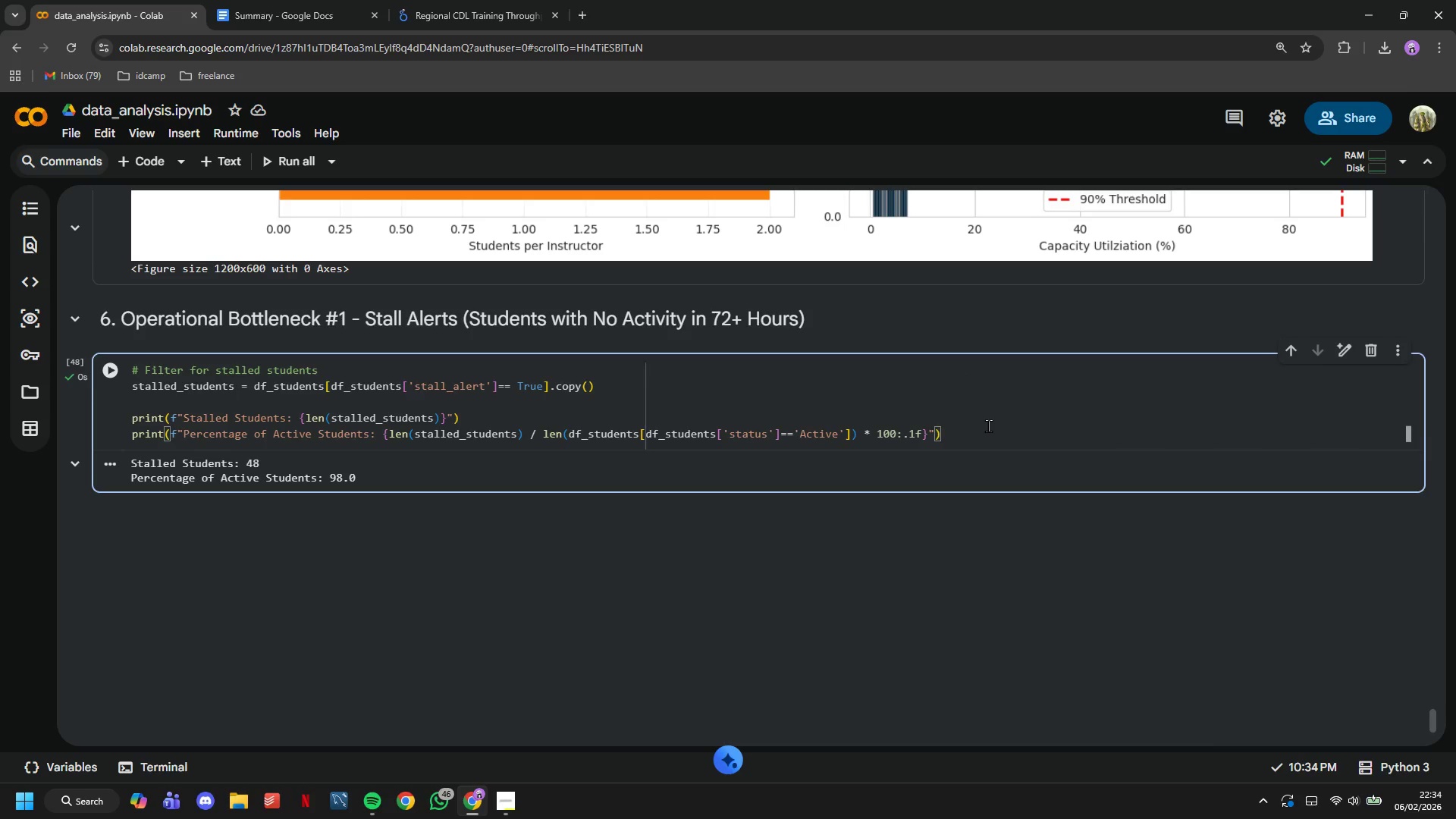 
key(Enter)
 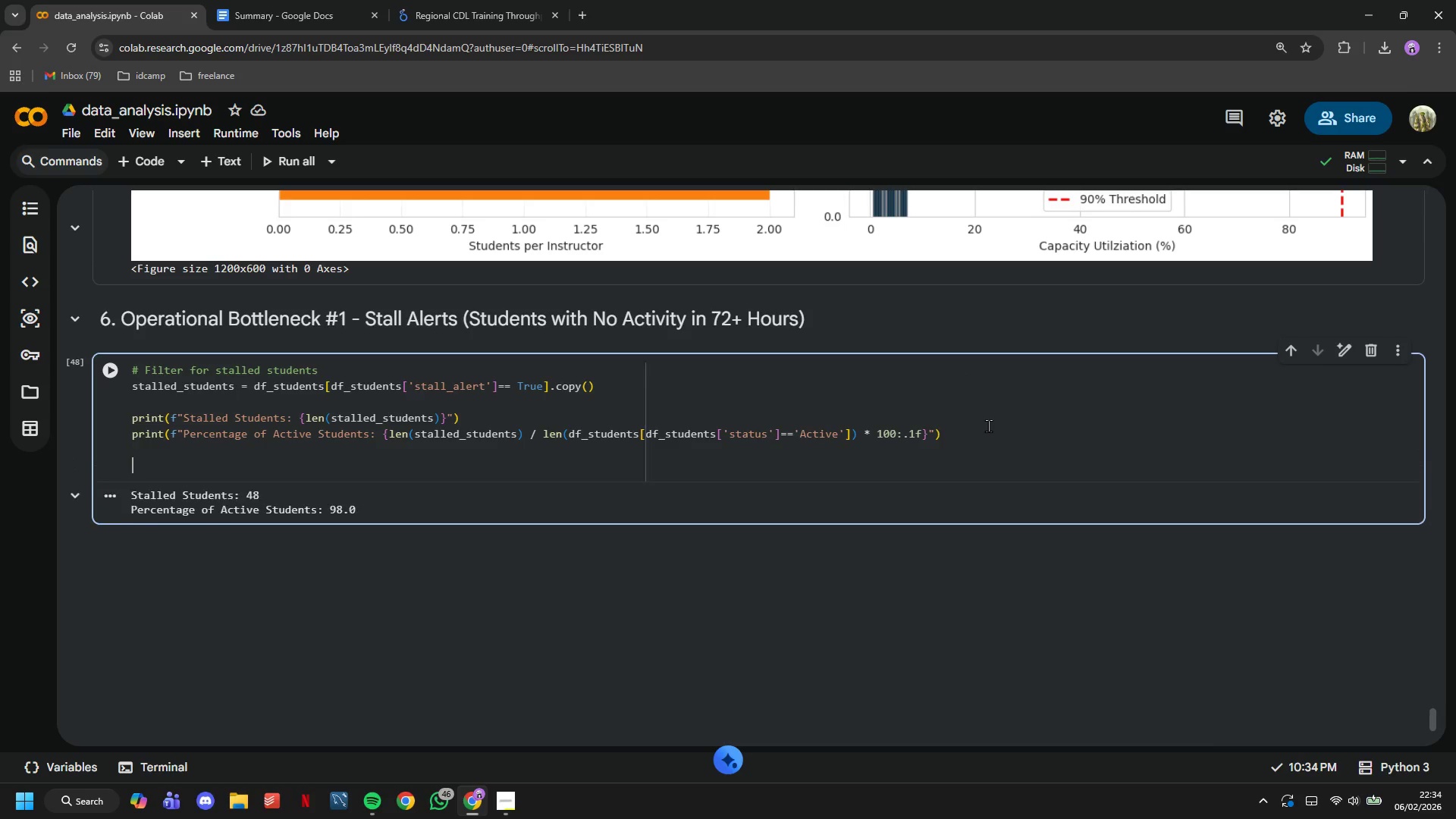 
key(Enter)
 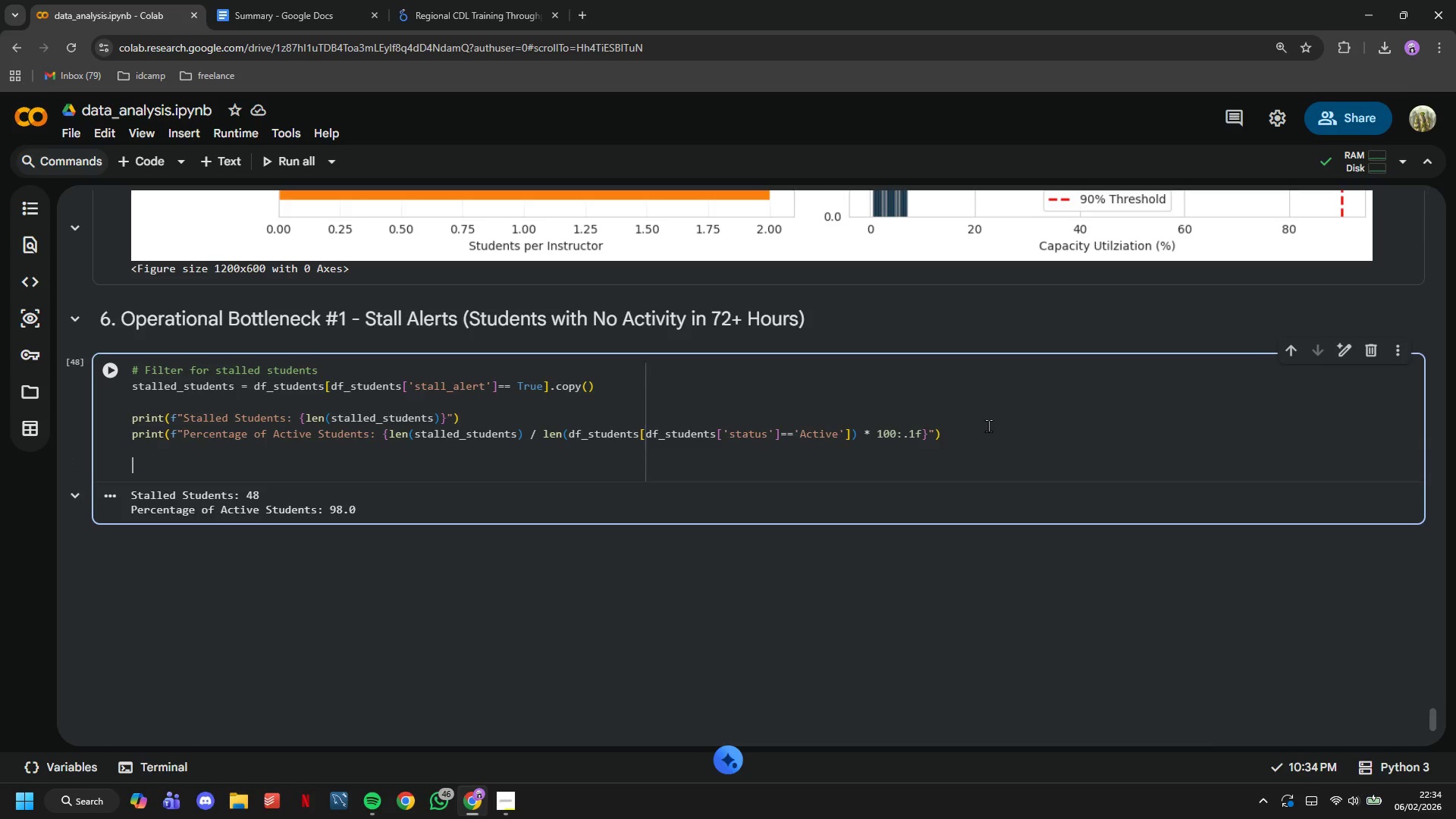 
type(# By Campus)
 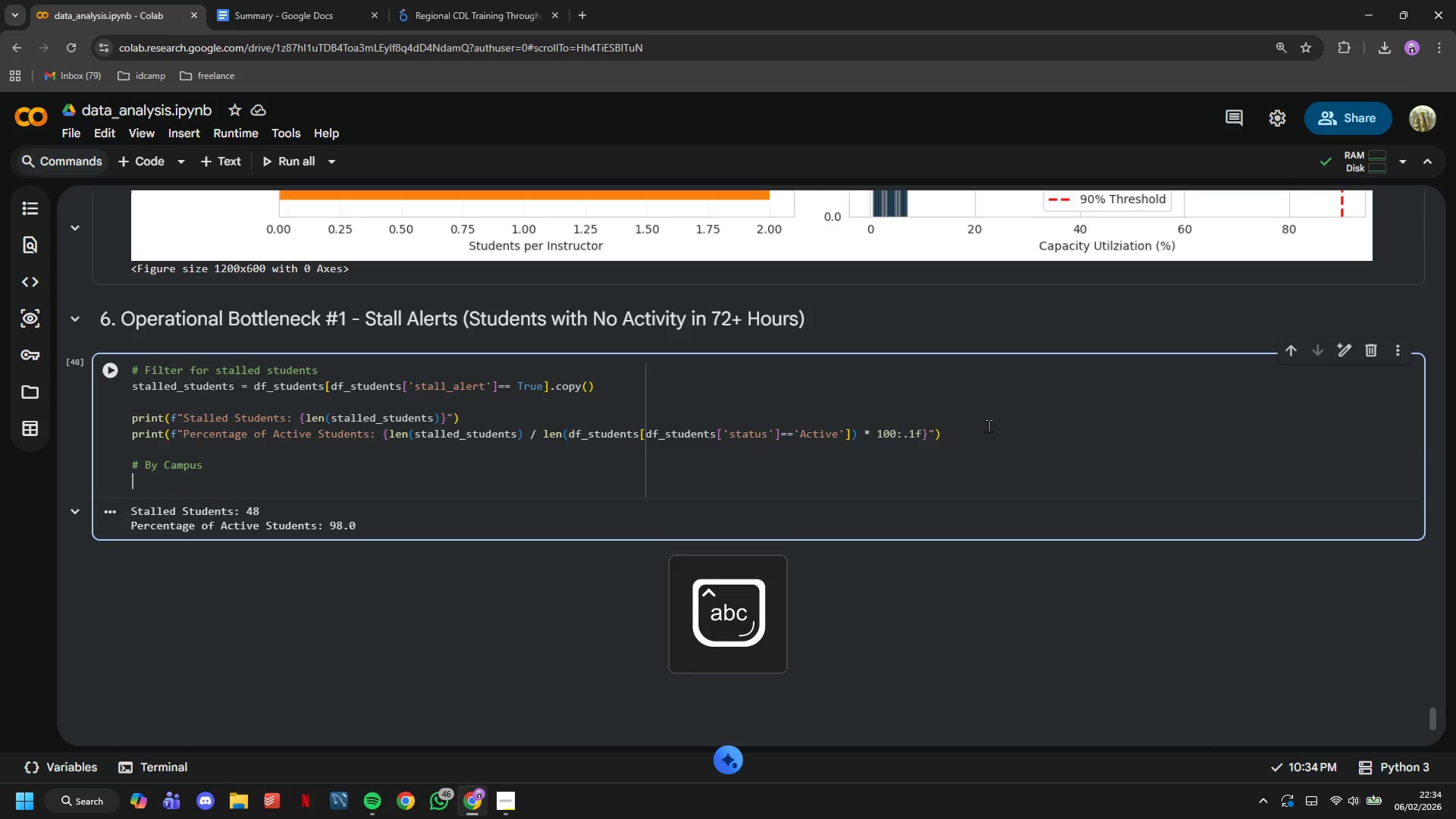 
key(Enter)
 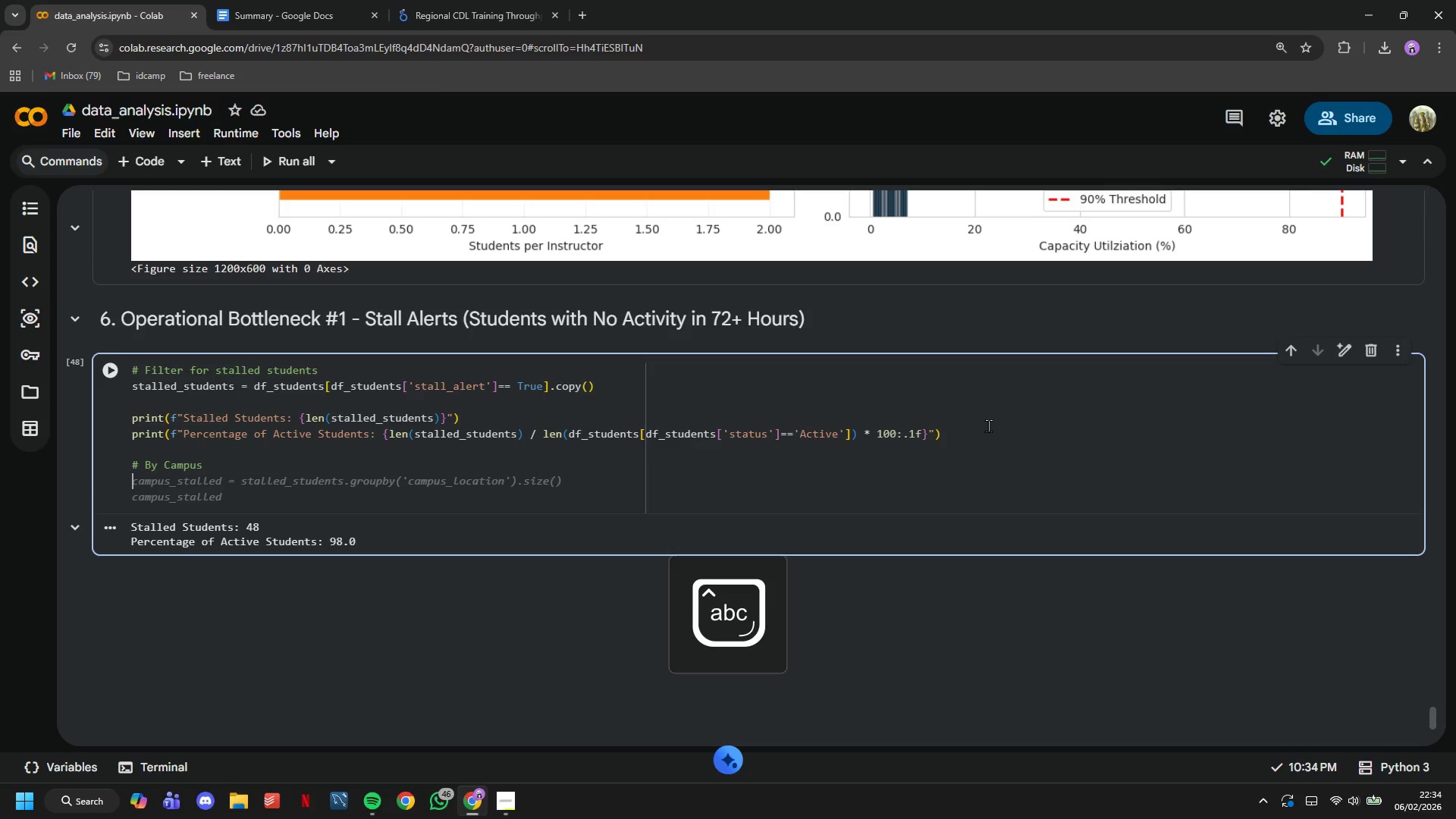 
type(stall_by_campus = sga)
key(Backspace)
key(Backspace)
type(talled_)
key(Tab)
type(.groupby('campus_location)
 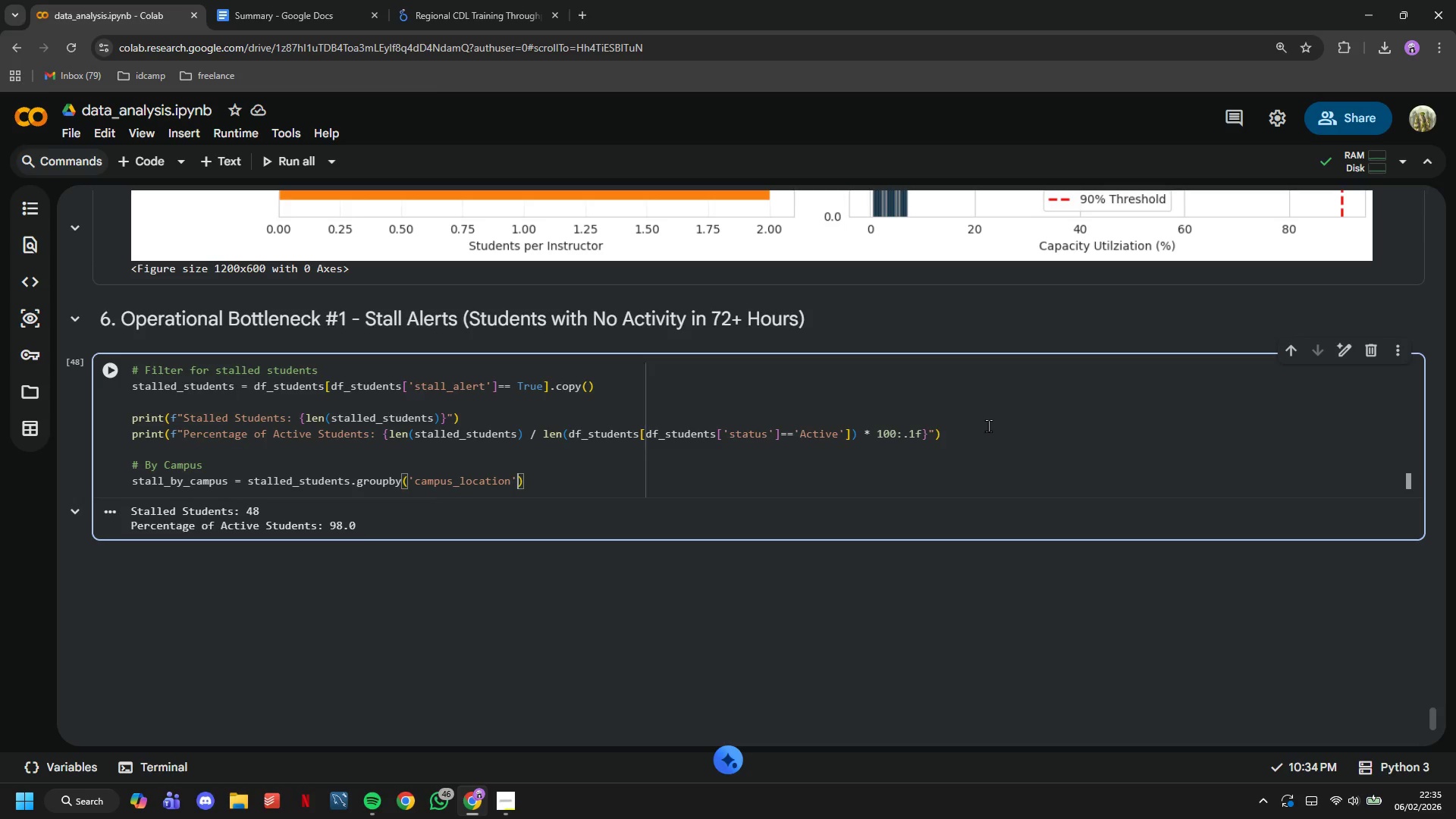 
 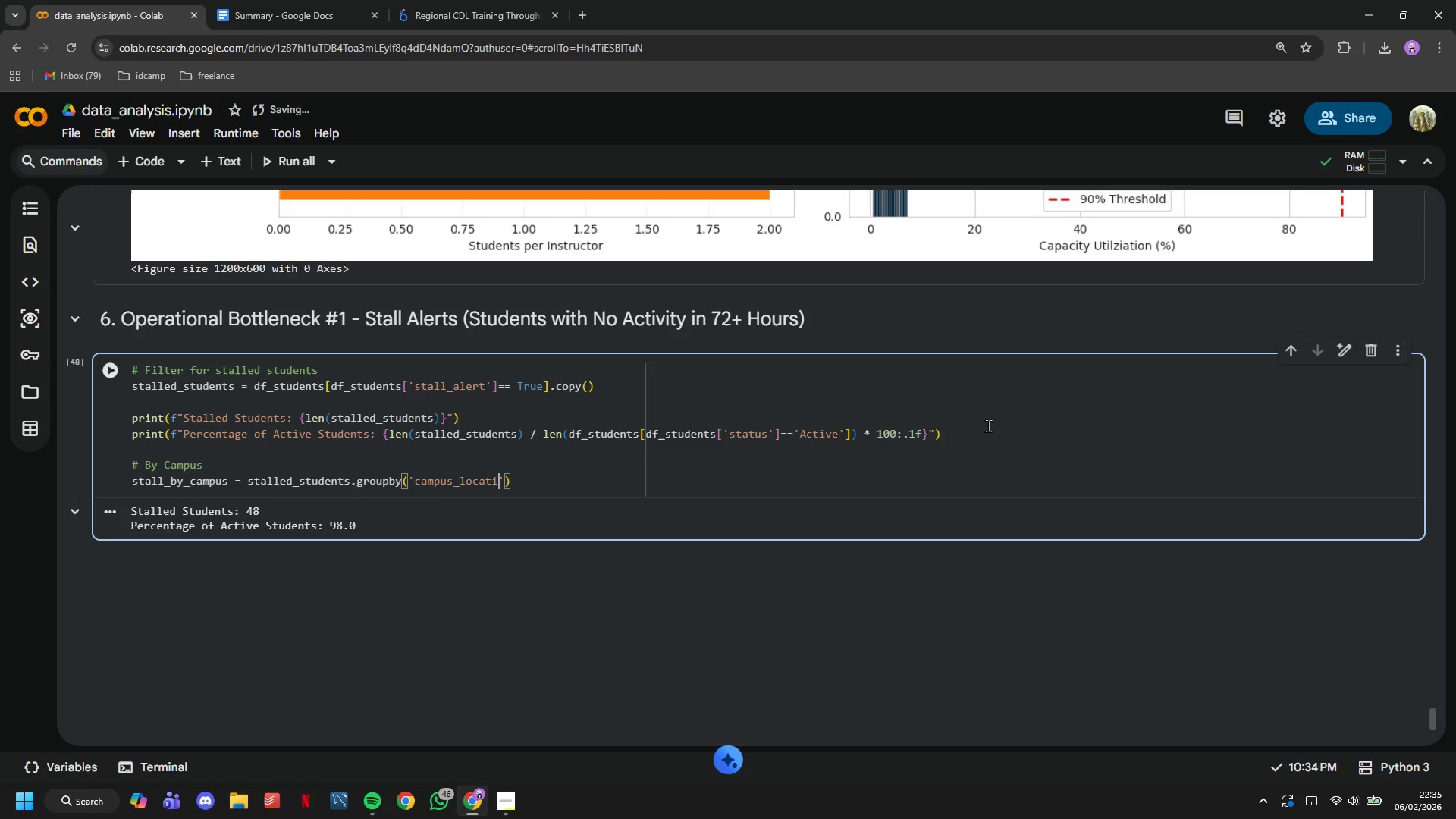 
key(ArrowRight)
 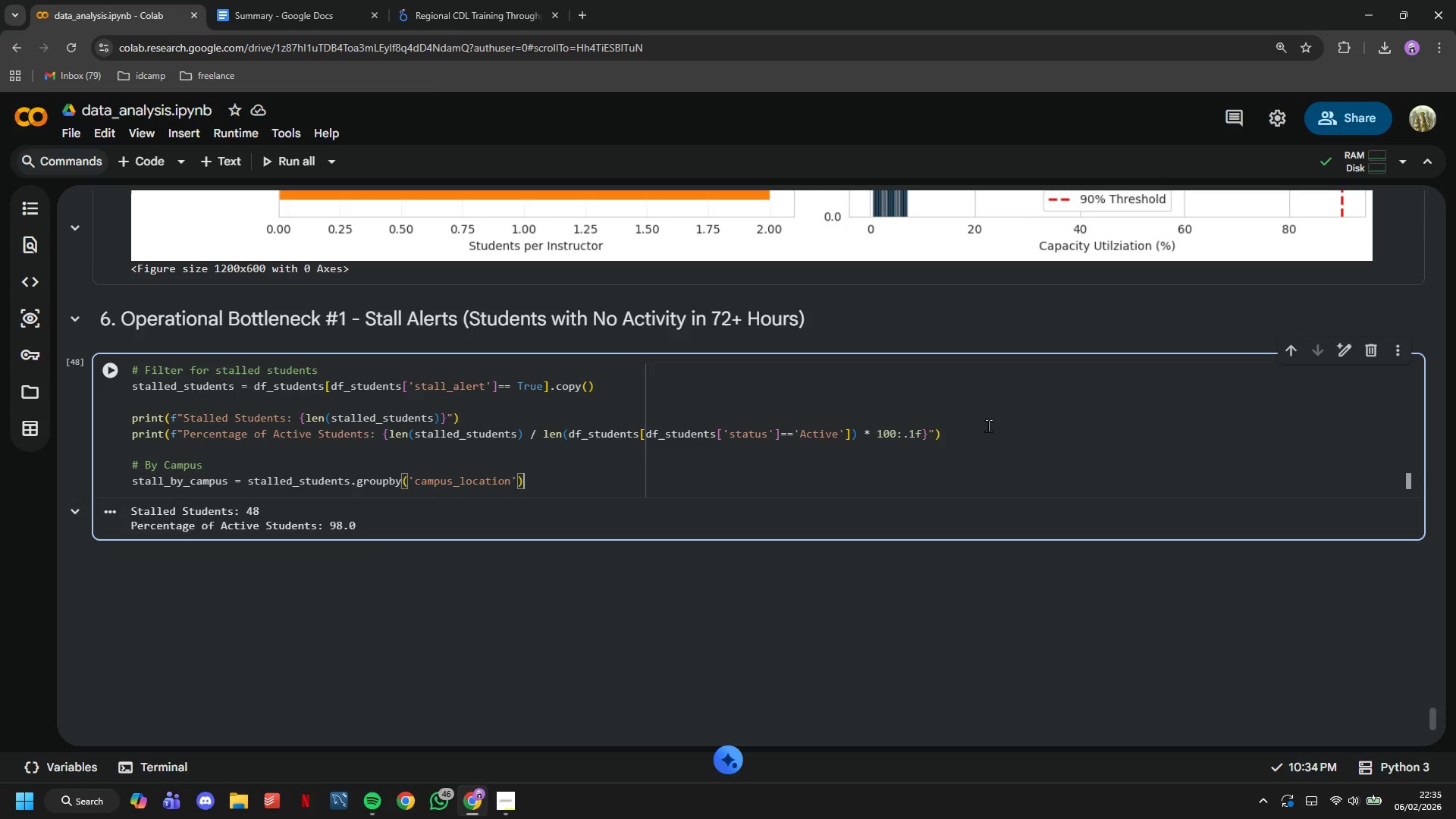 
key(ArrowRight)
 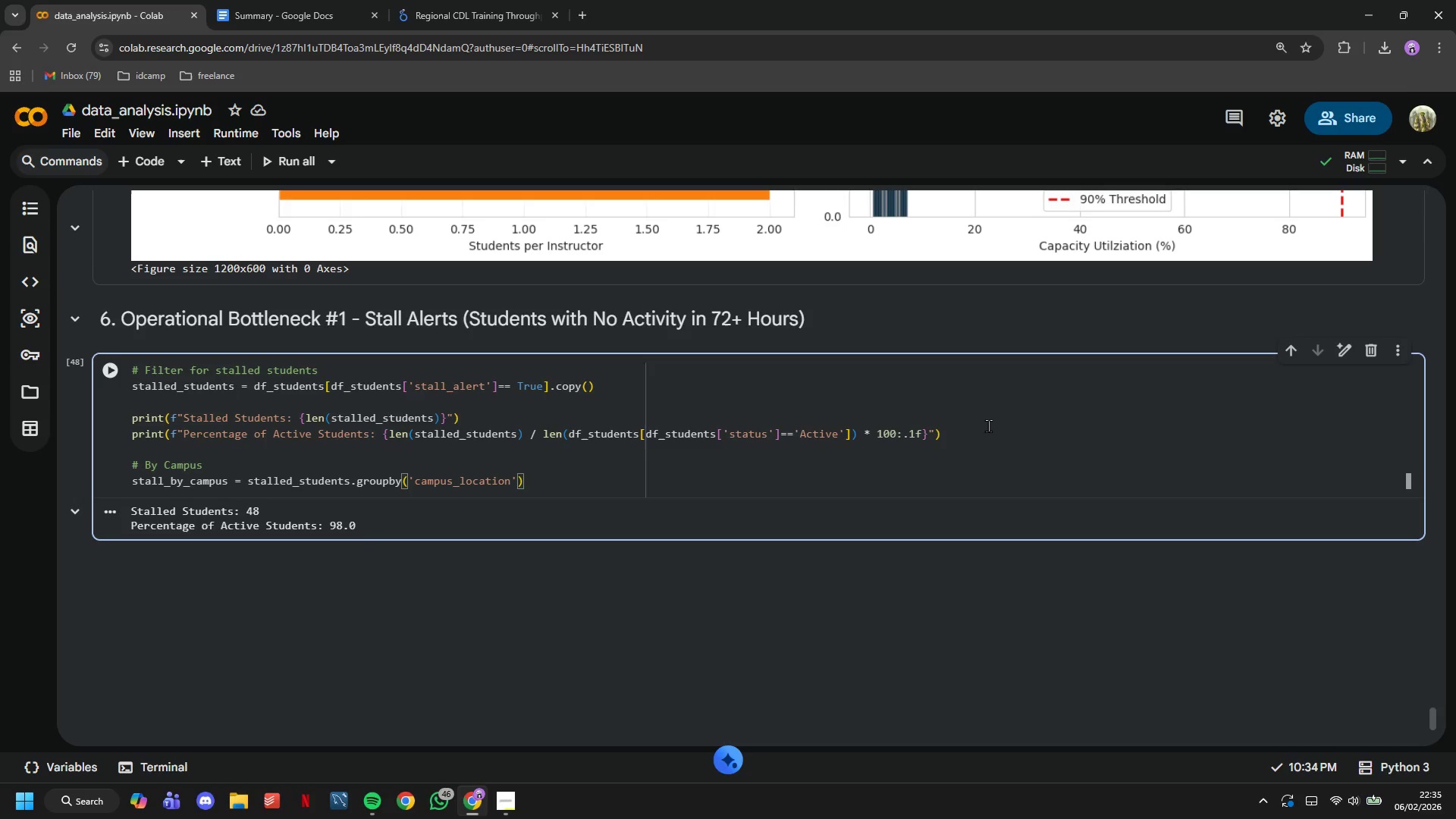 
type(.agg({)
 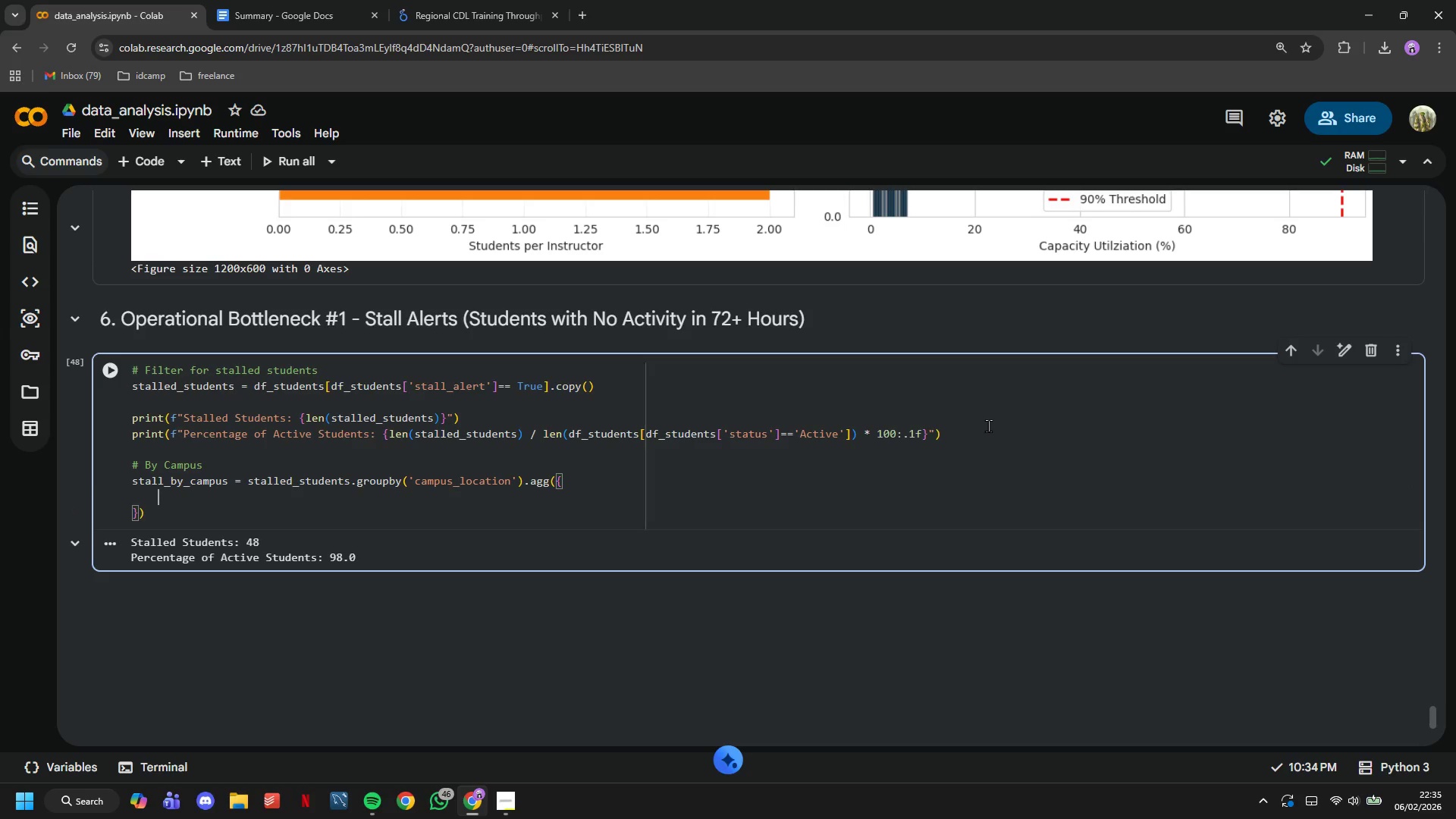 
 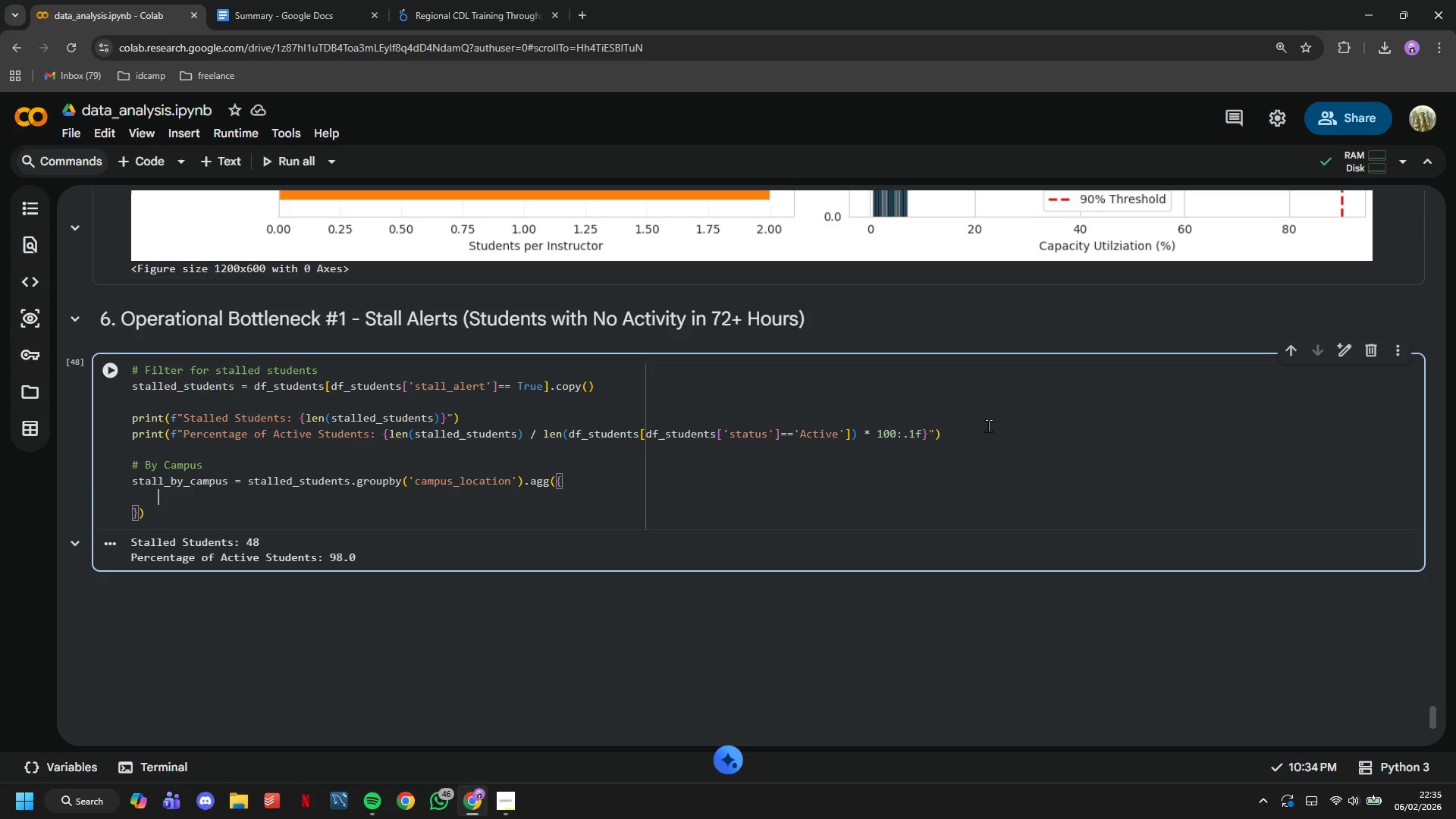 
key(Enter)
 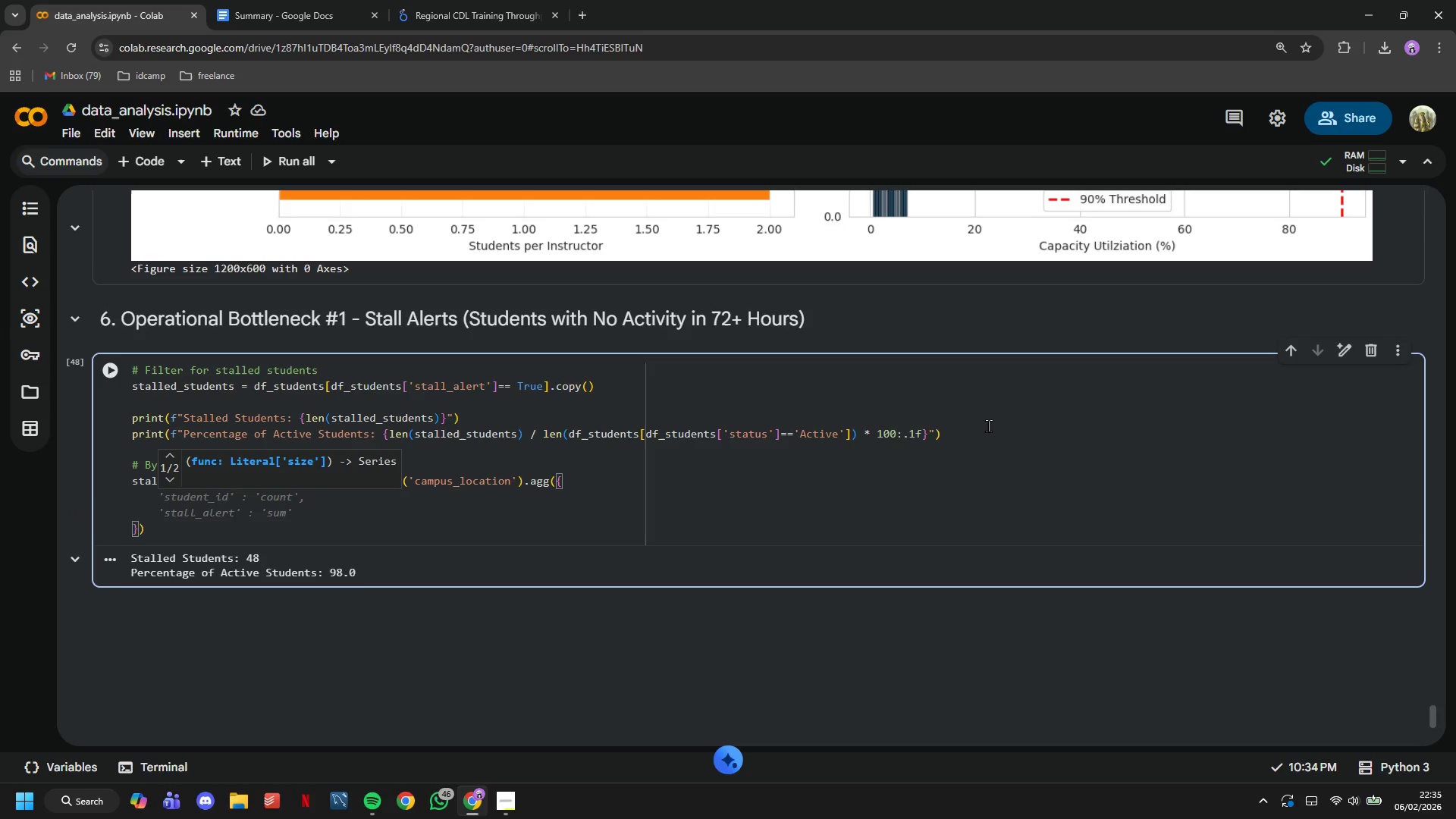 
key(Tab)
 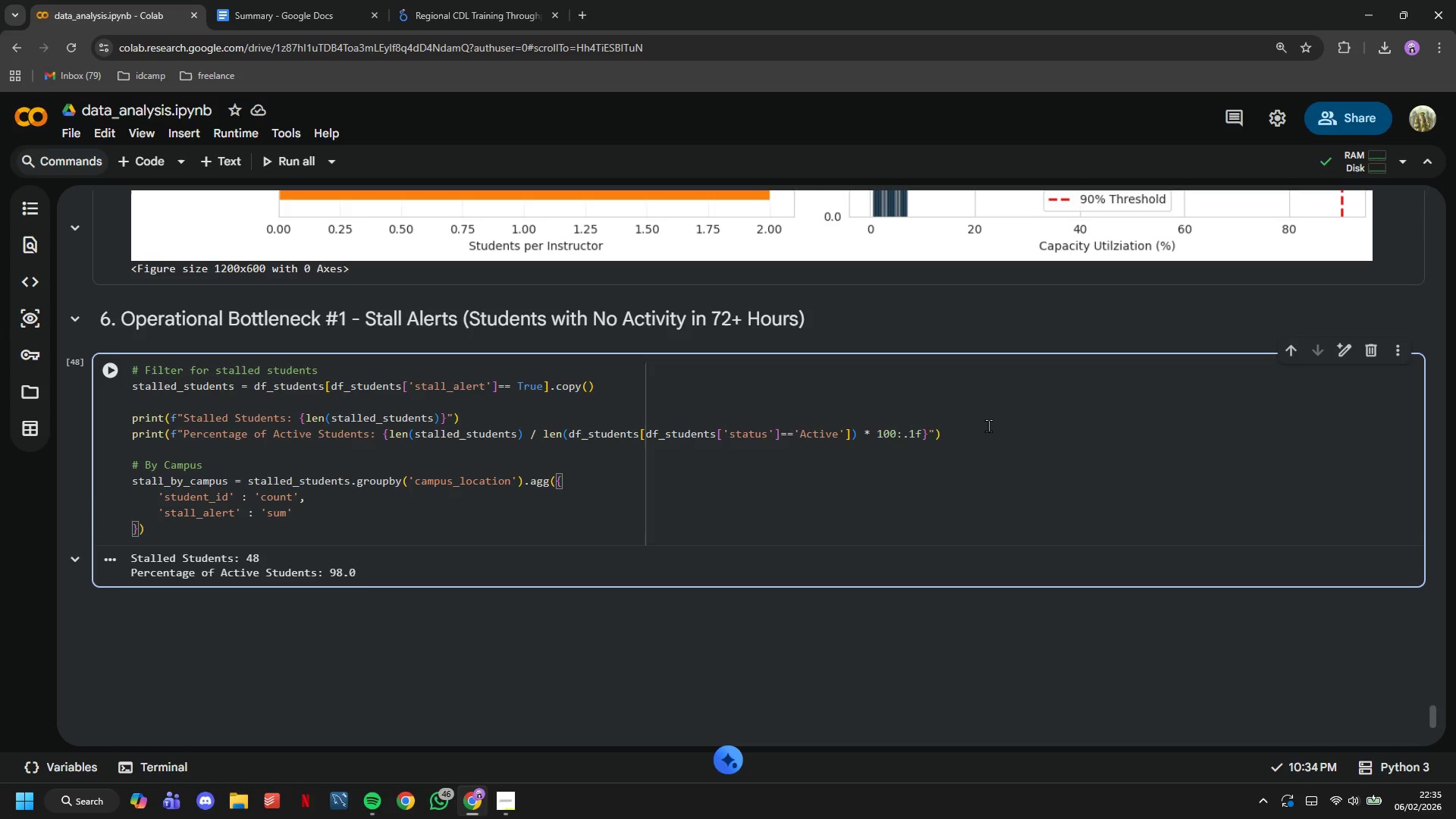 
hold_key(key=ArrowLeft, duration=0.67)
 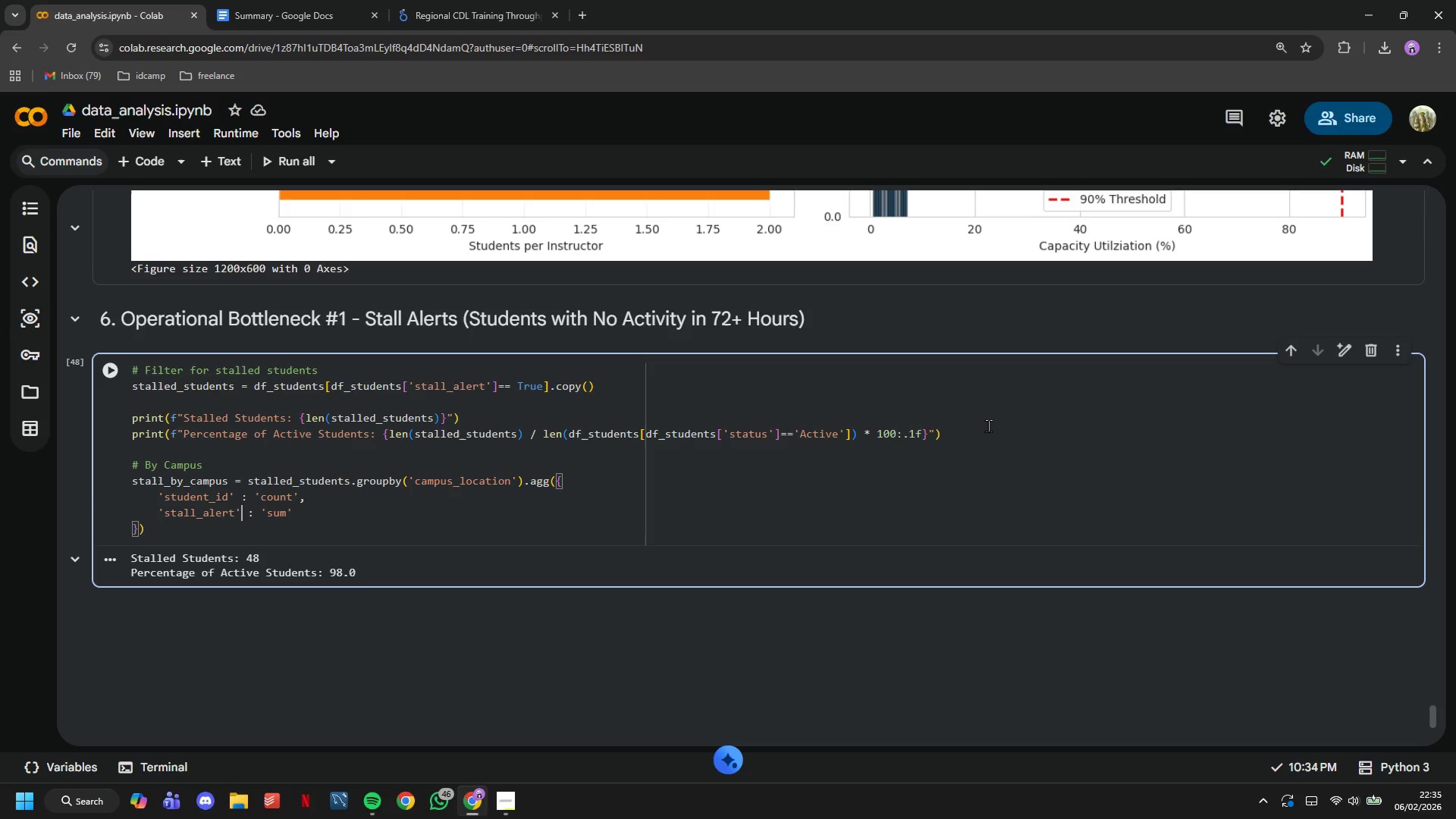 
key(ArrowLeft)
 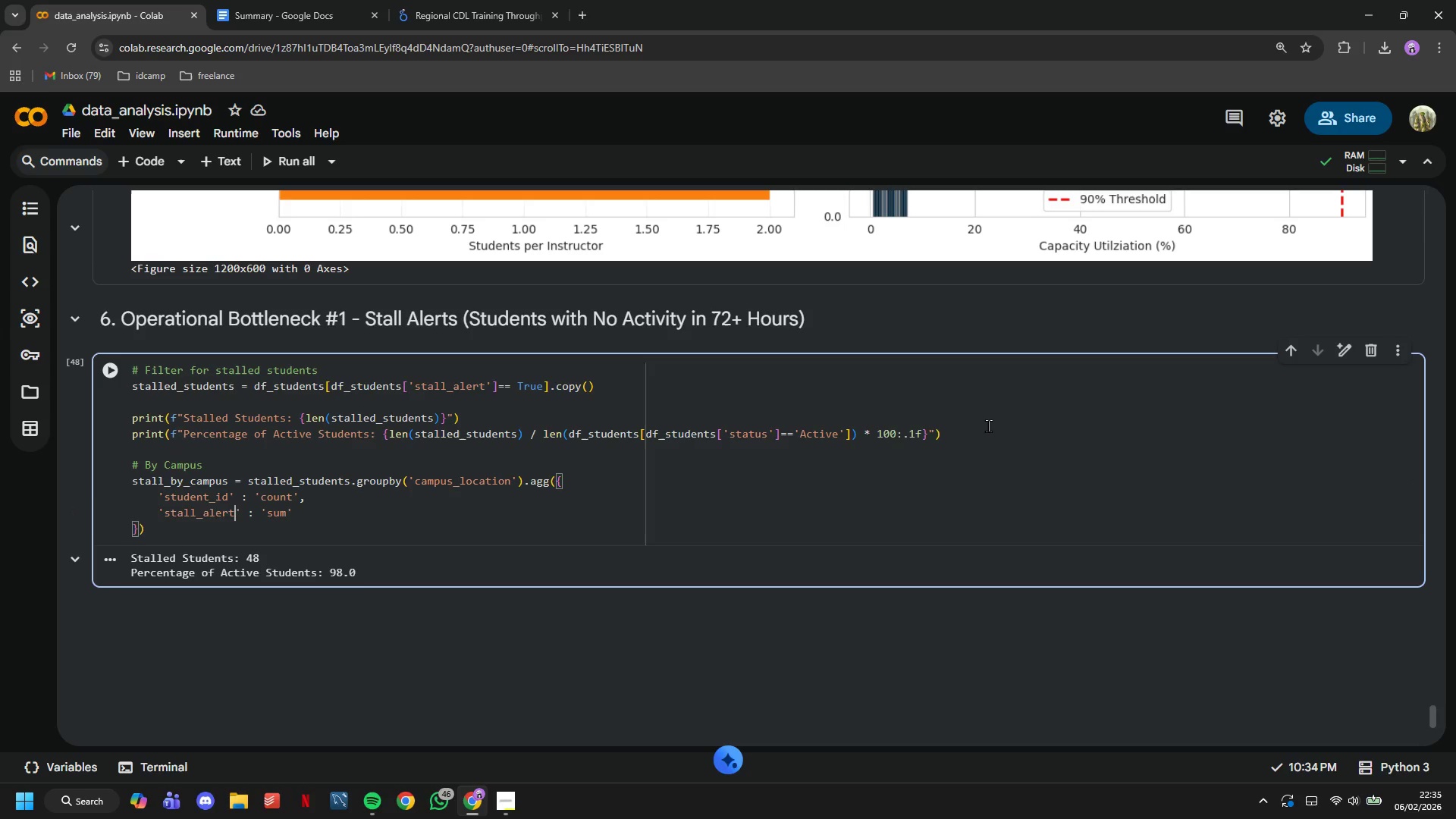 
key(ArrowLeft)
 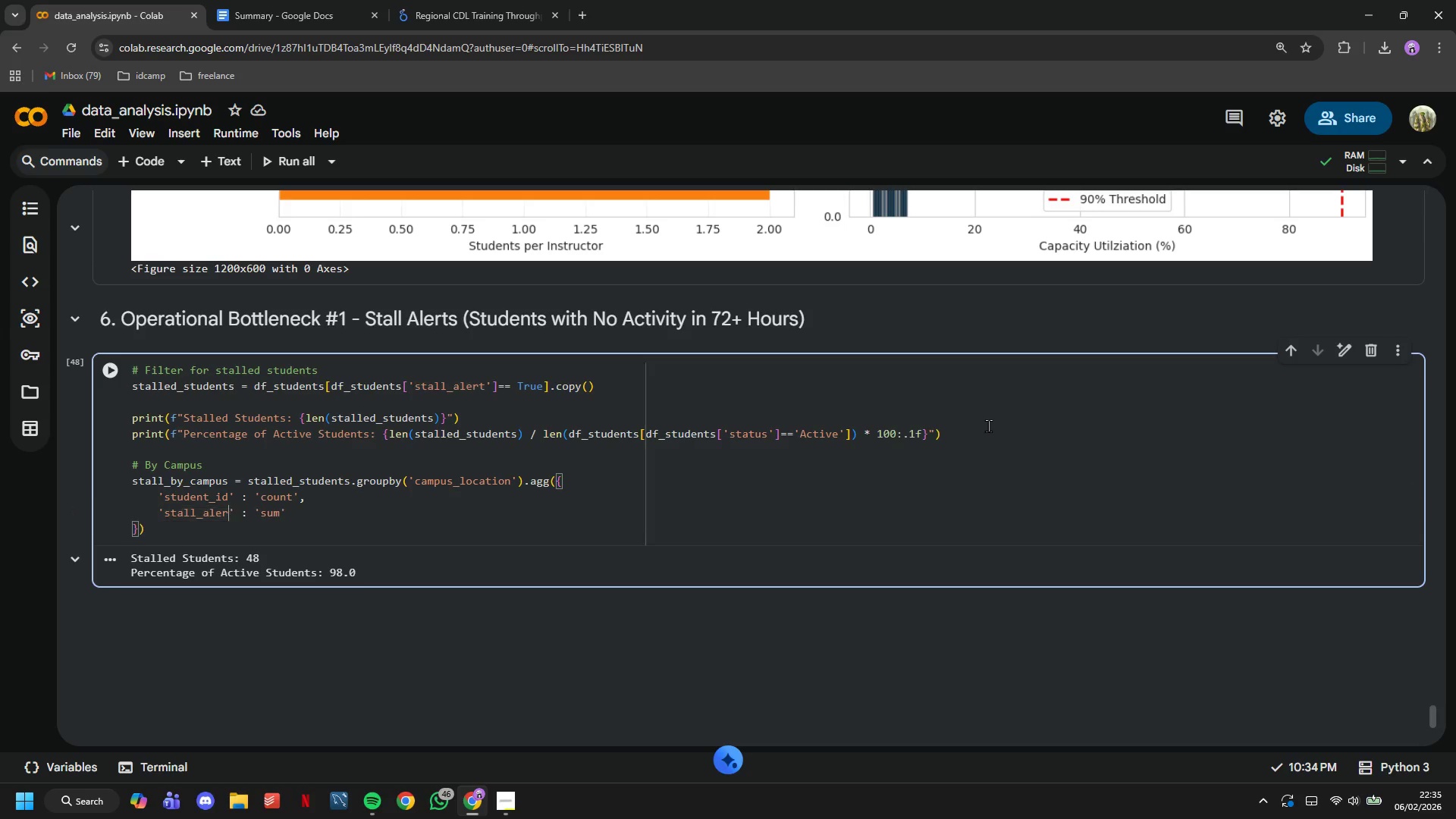 
hold_key(key=Backspace, duration=0.69)
 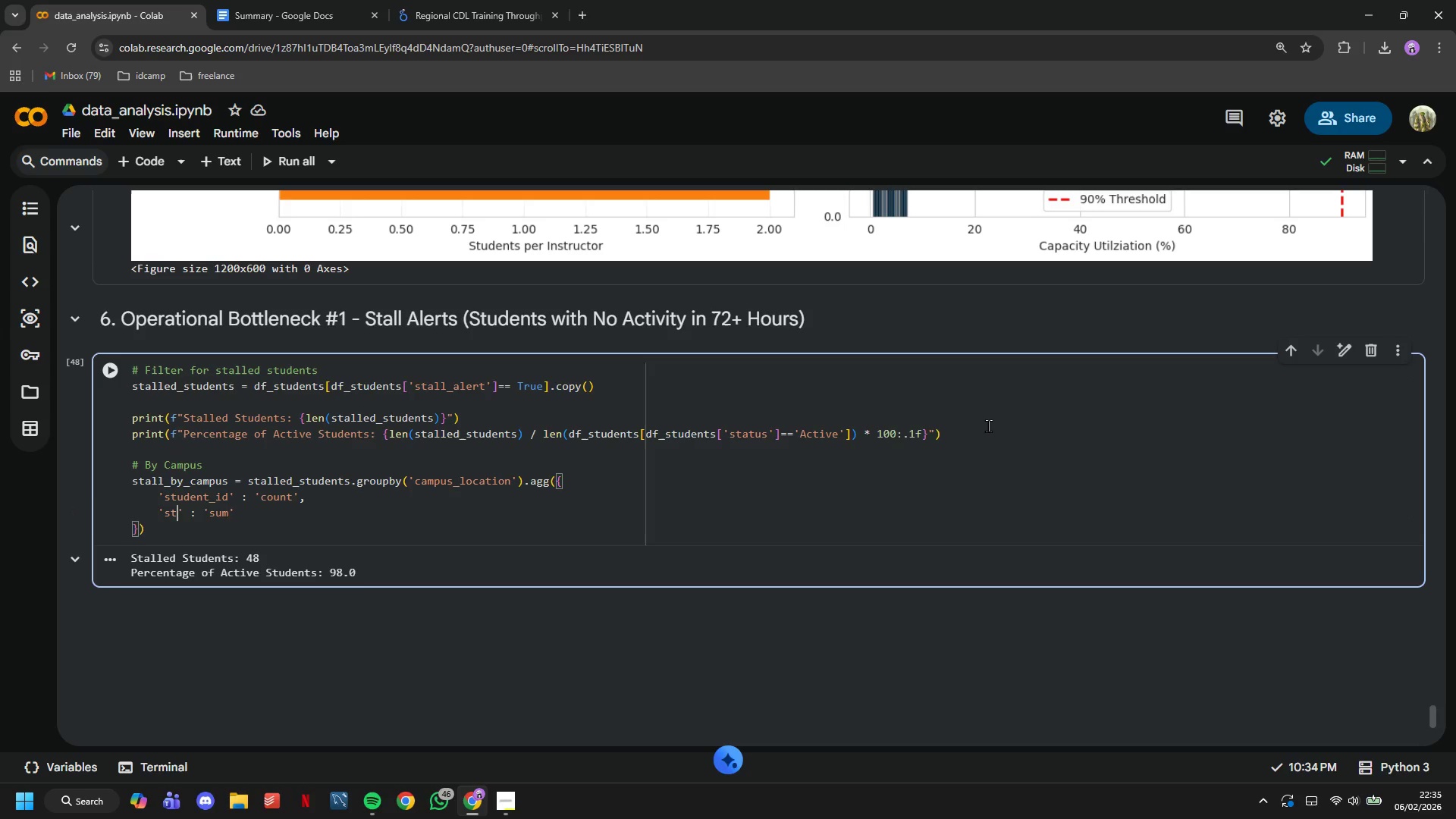 
key(Backspace)
key(Backspace)
key(Backspace)
type(days_sic)
key(Backspace)
type(nce_last_training)
 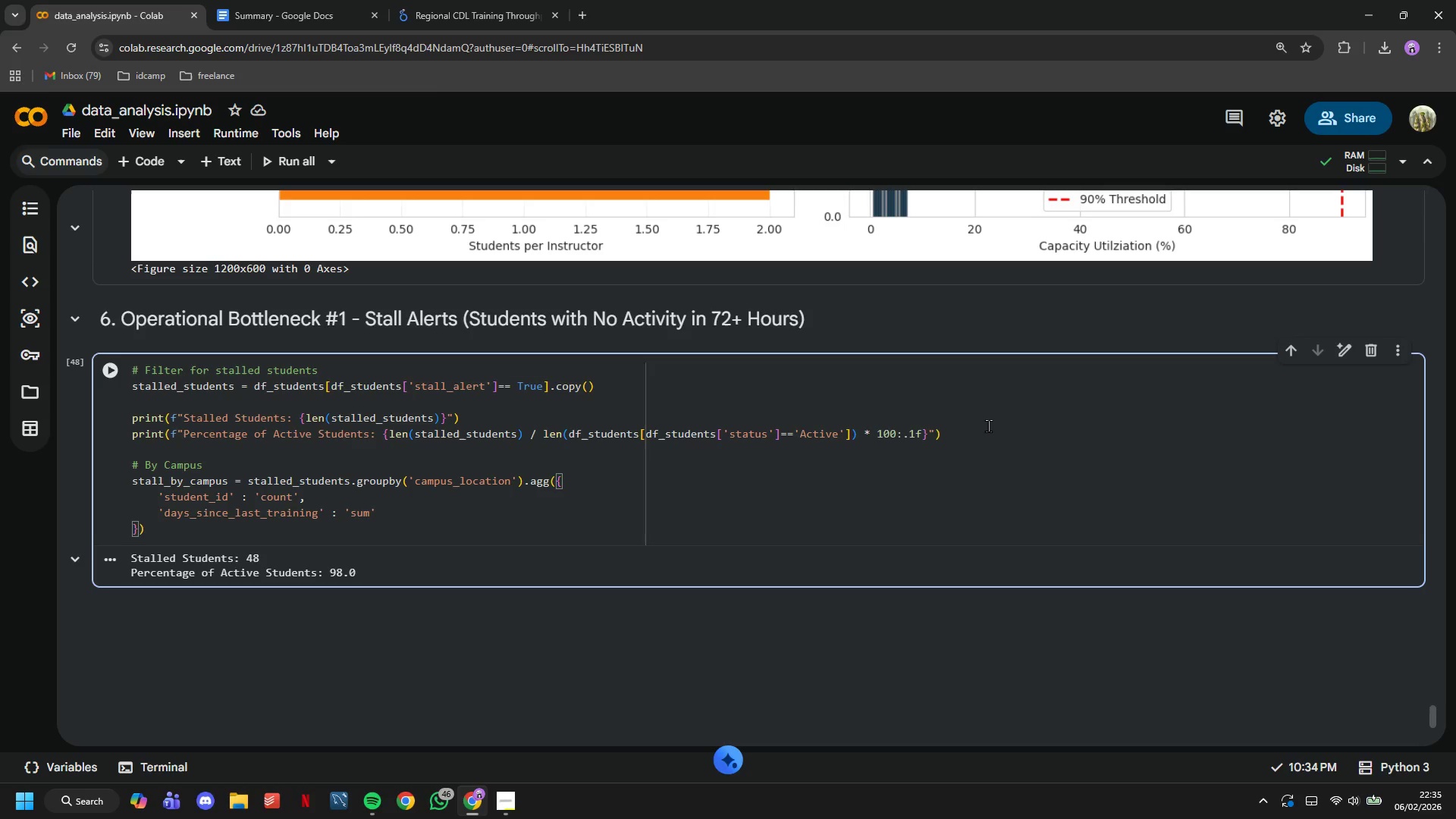 
key(ArrowRight)
 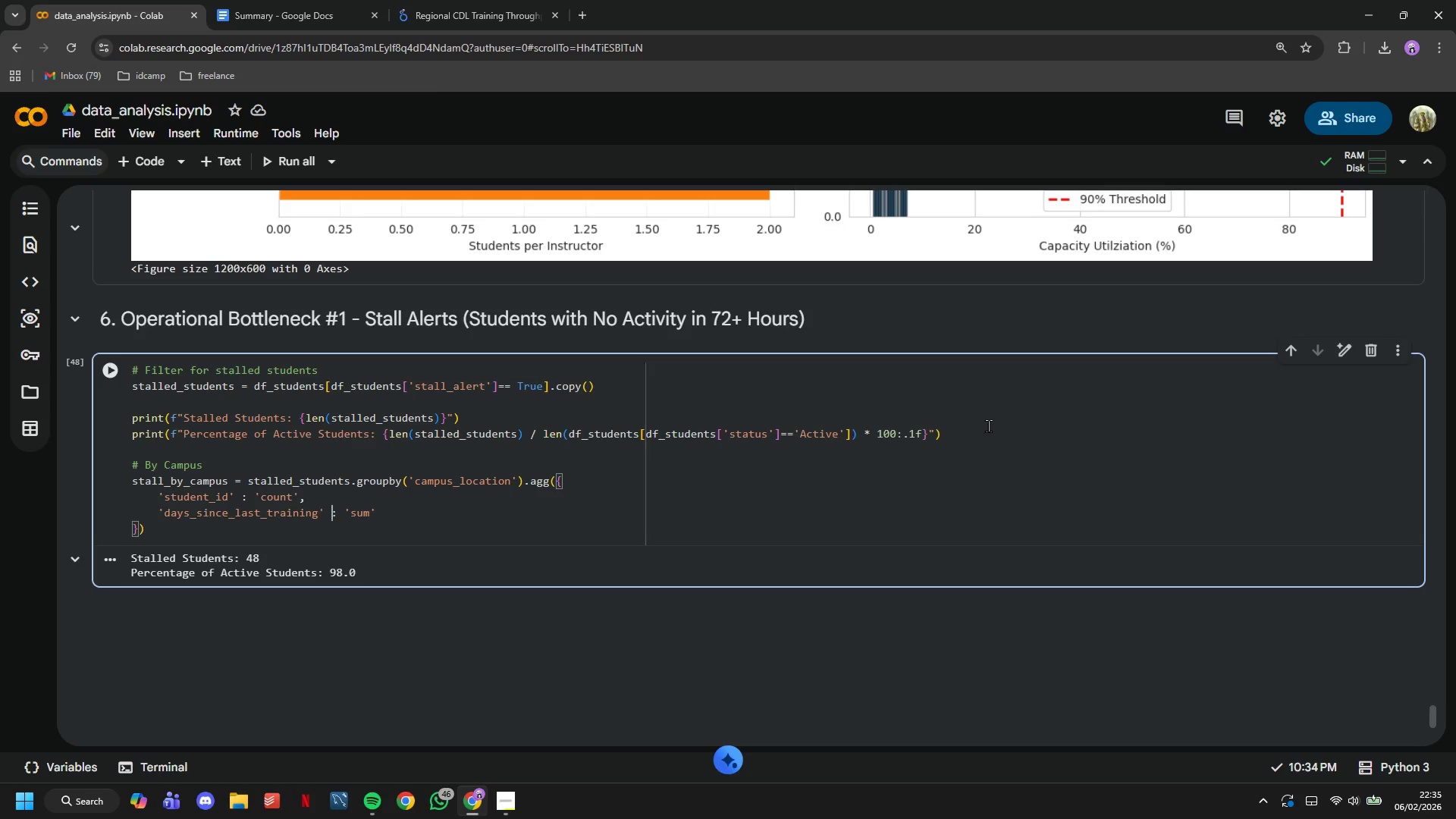 
key(ArrowRight)
 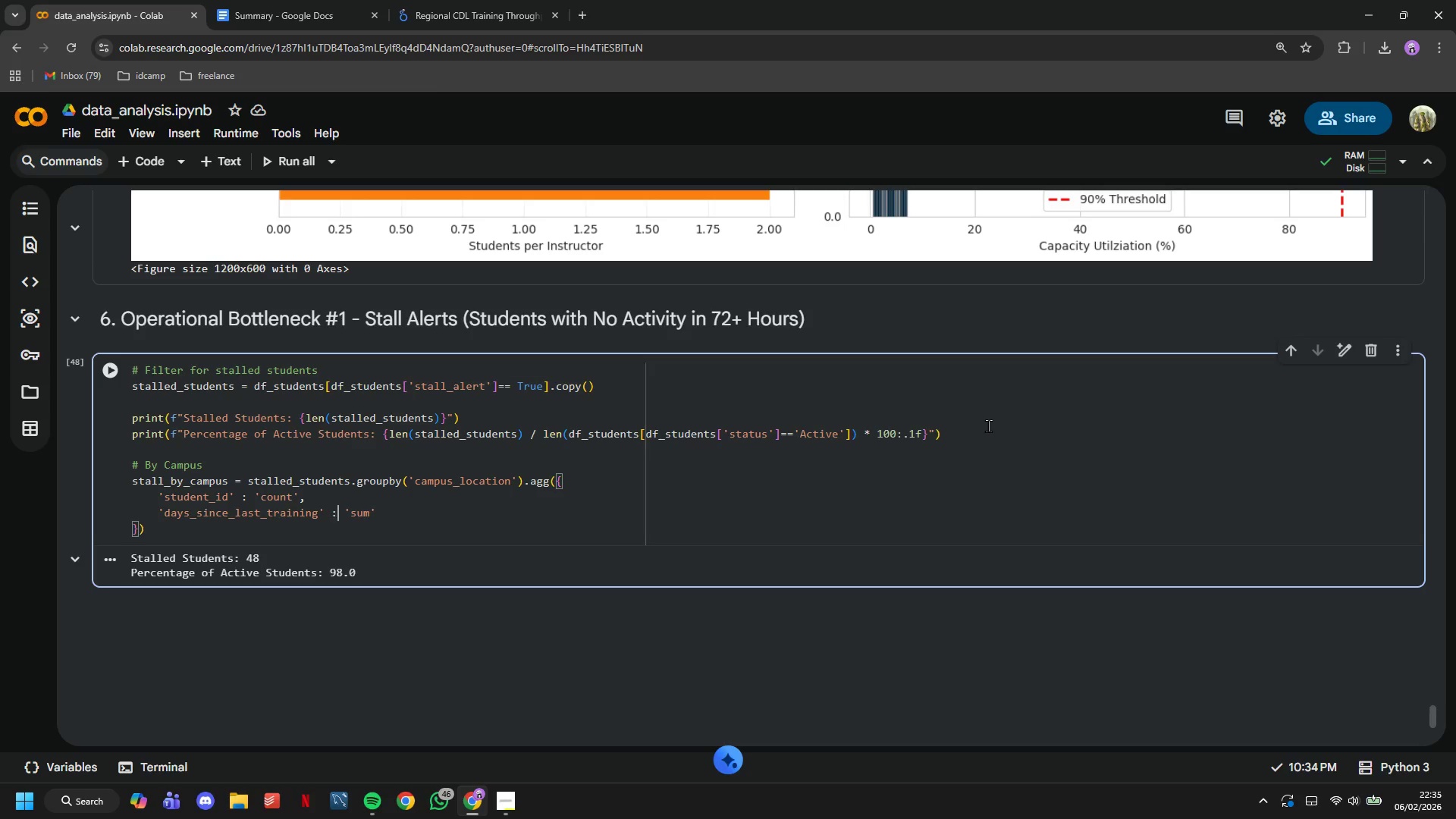 
key(ArrowRight)
 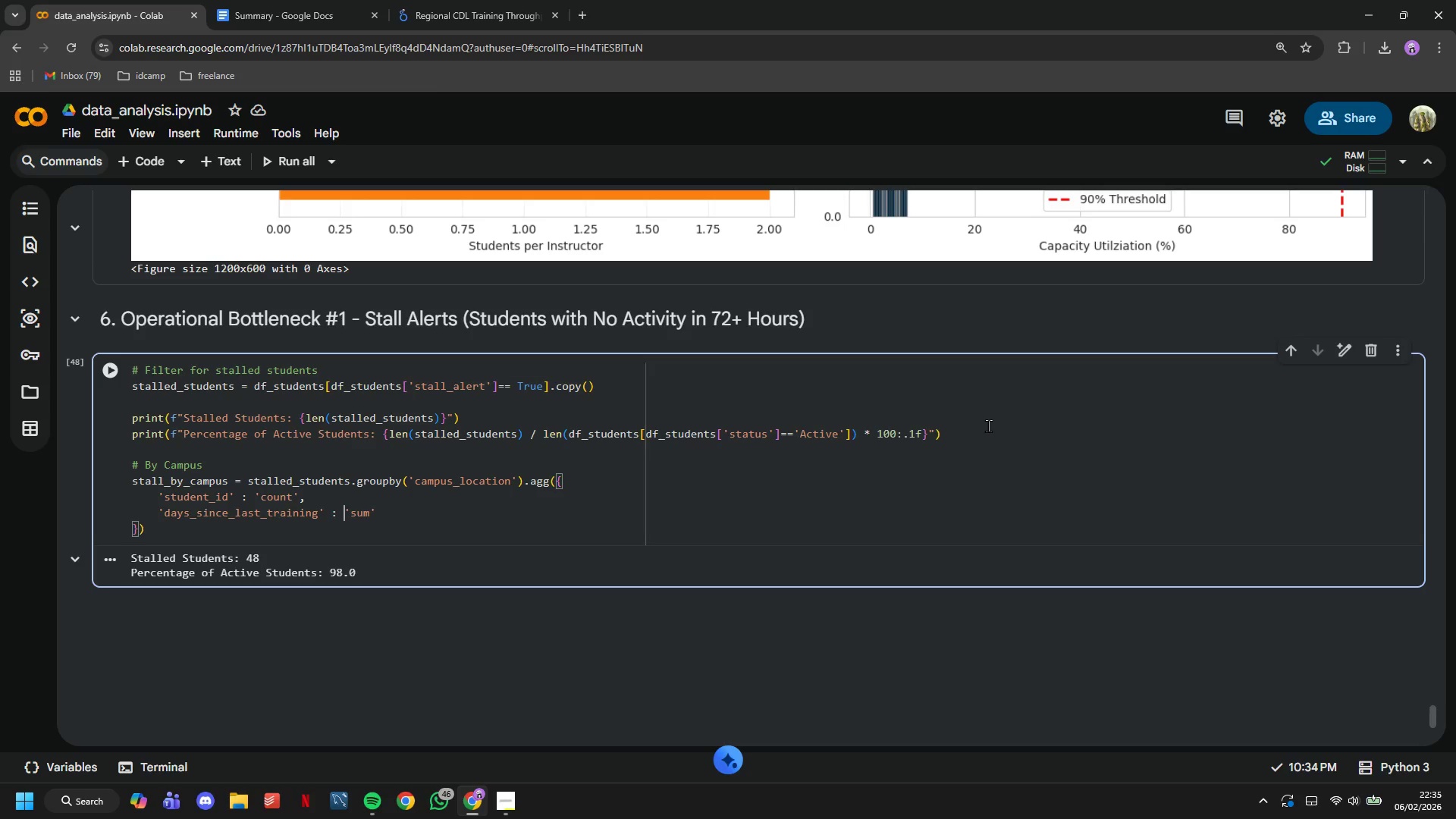 
key(ArrowRight)
 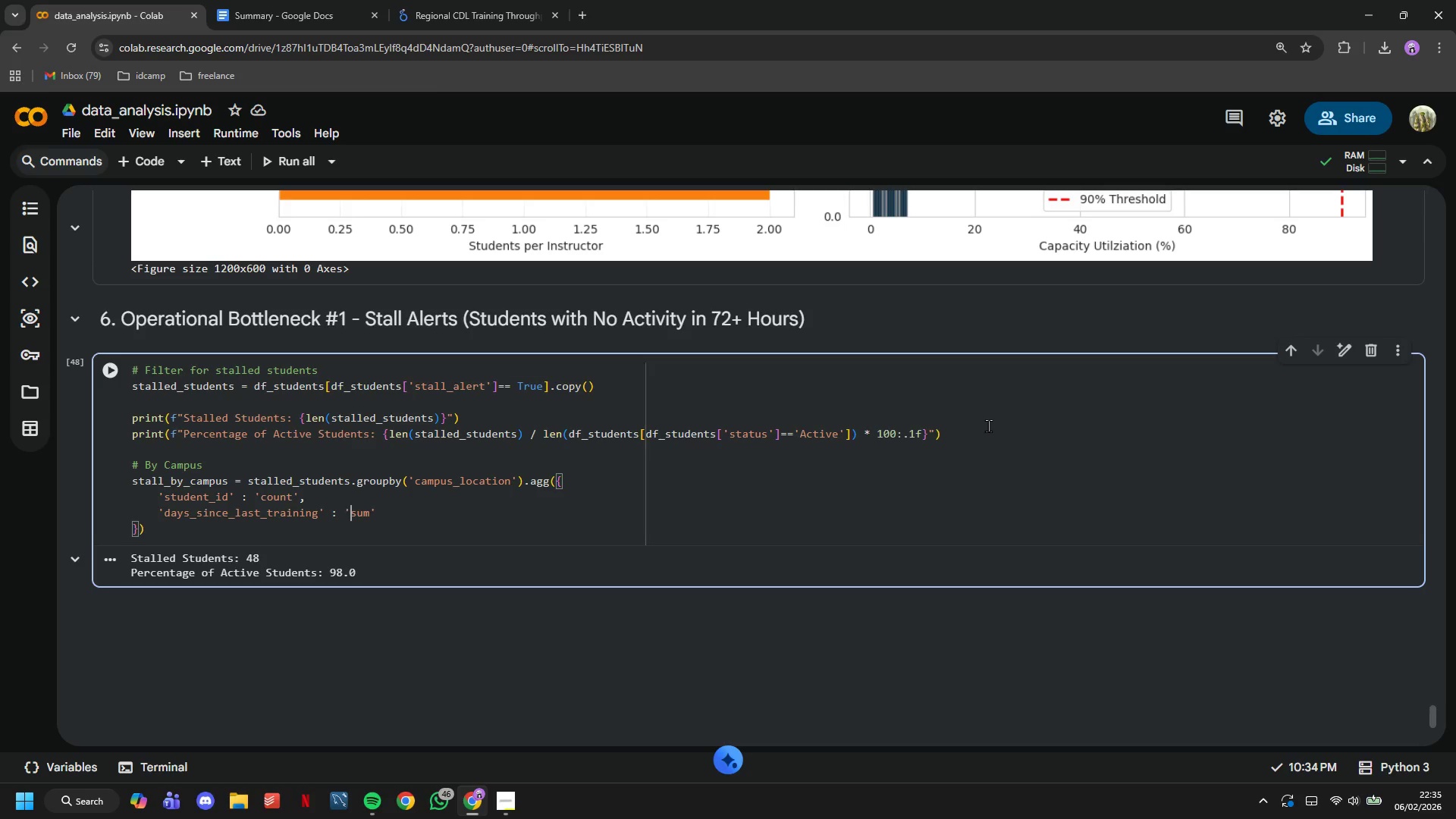 
key(ArrowRight)
 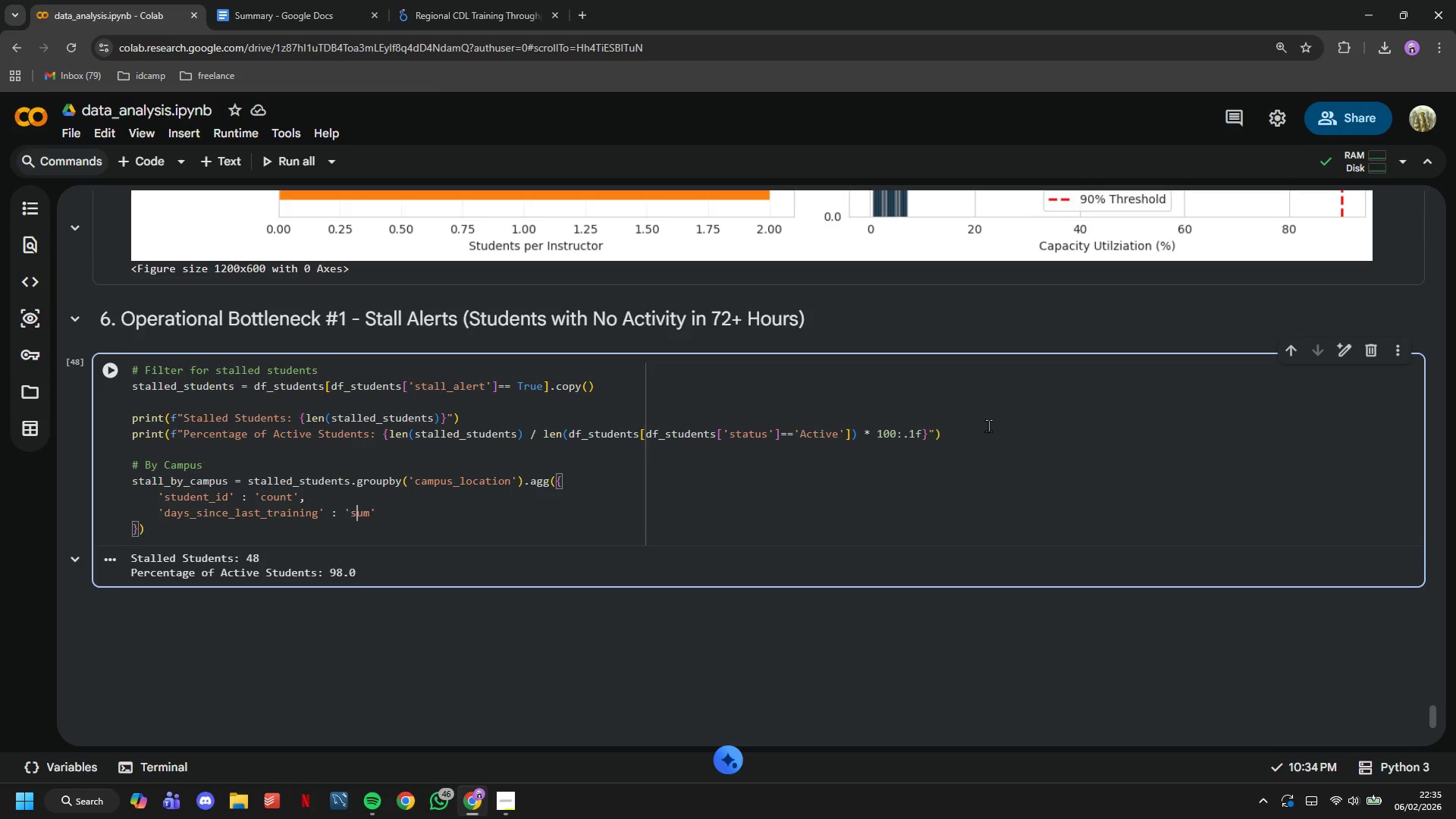 
key(ArrowRight)
 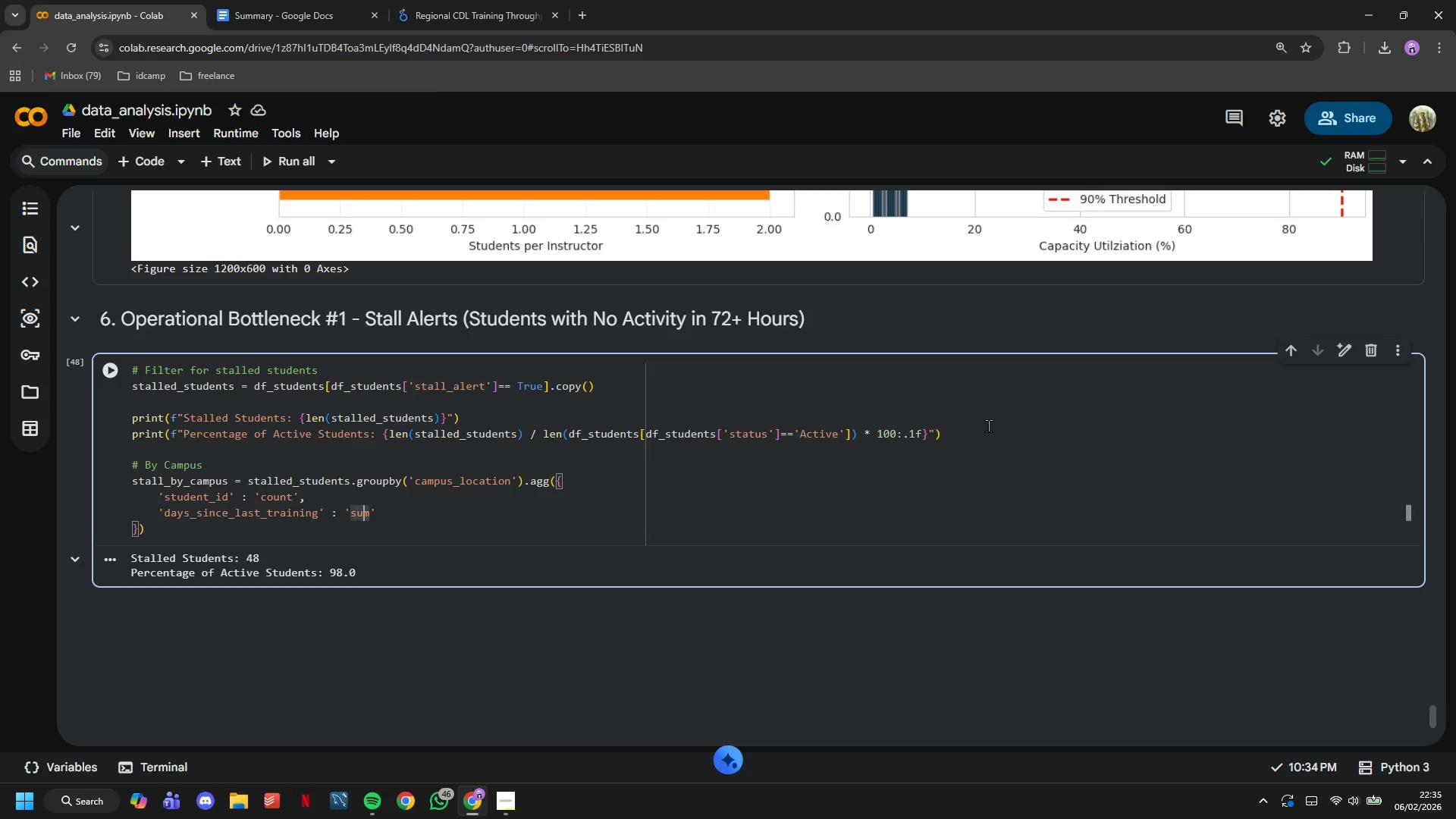 
key(ArrowRight)
 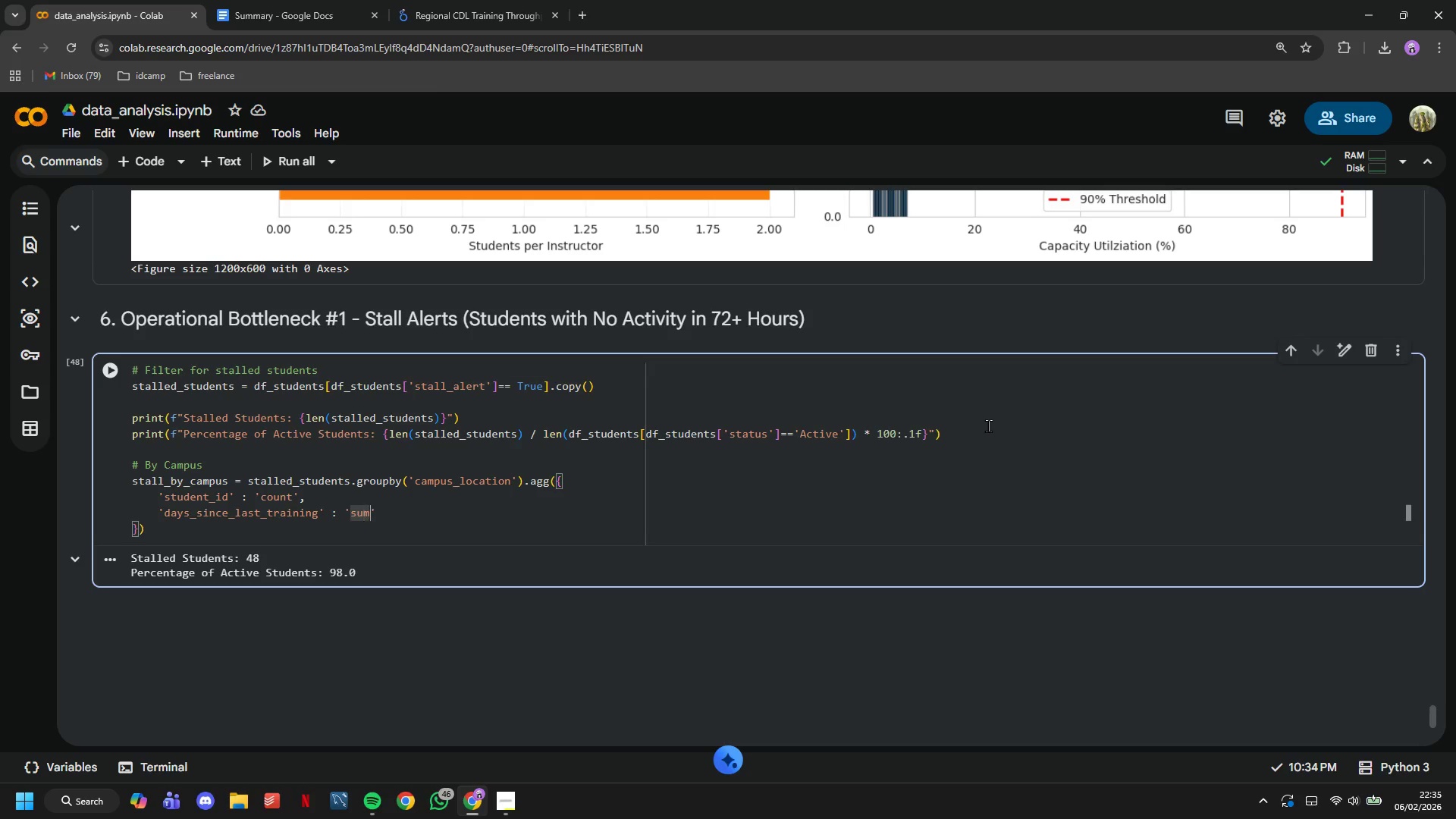 
key(ArrowRight)
 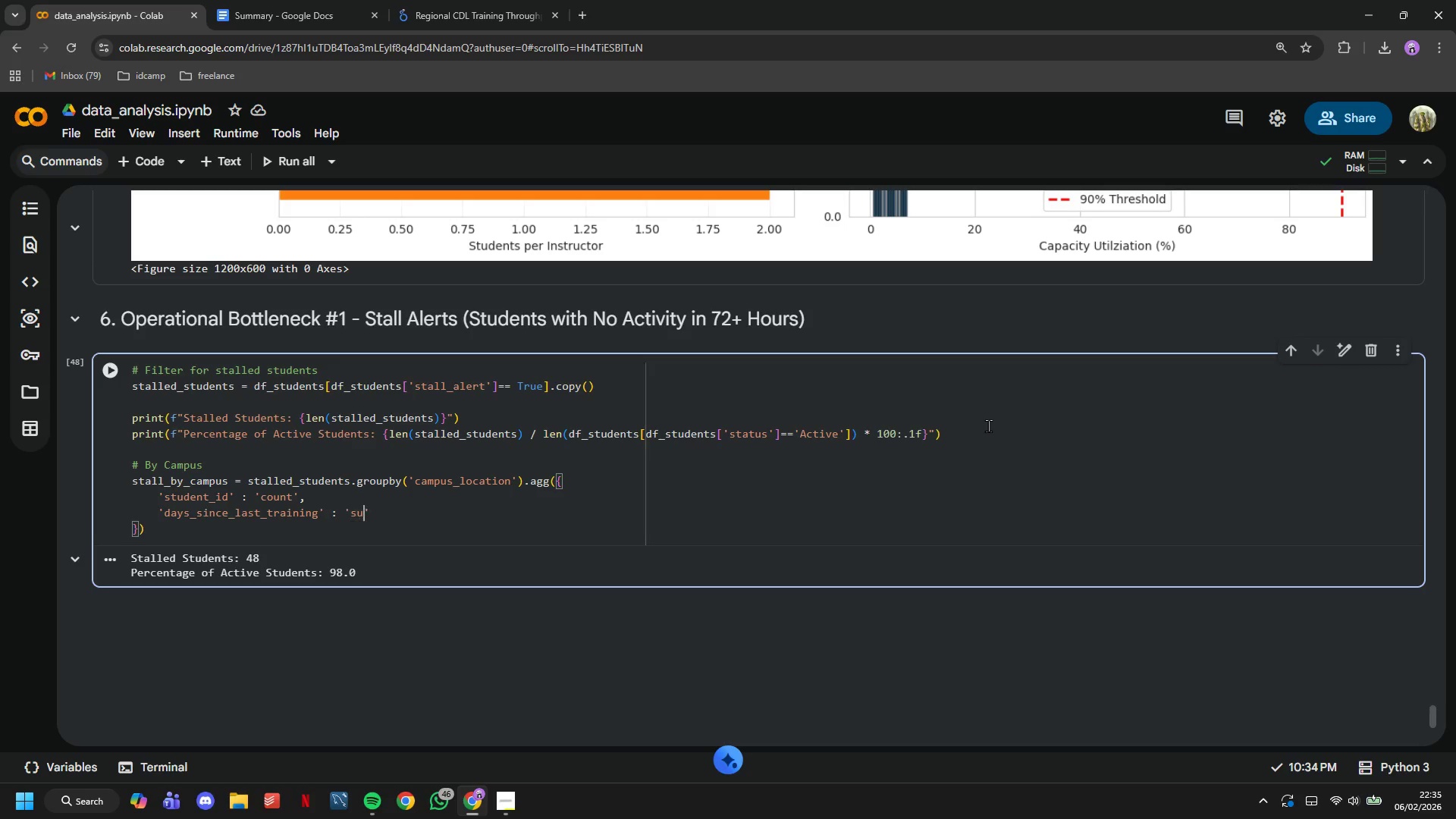 
key(Backspace)
key(Backspace)
key(Backspace)
type(mean)
 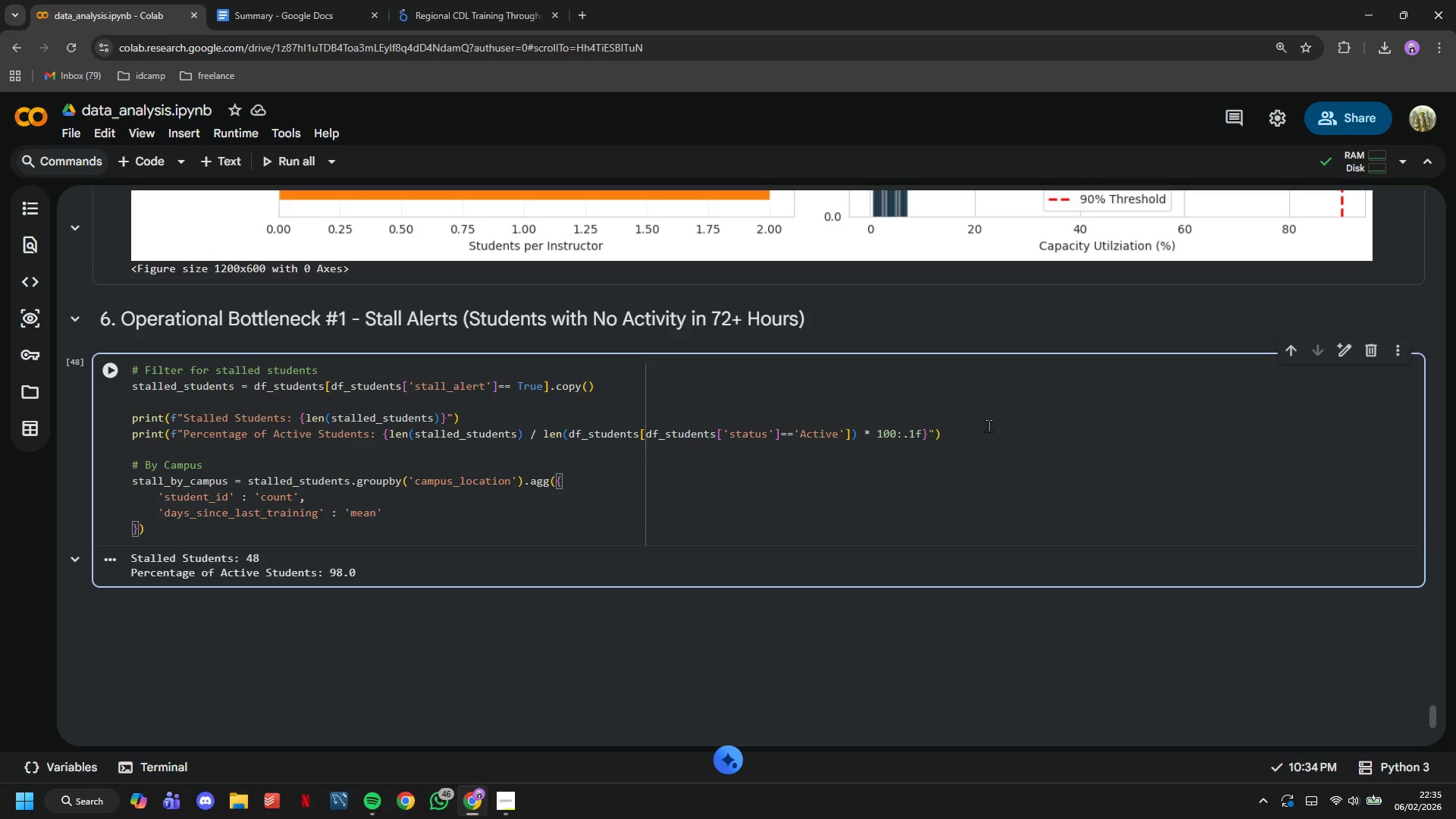 
key(ArrowRight)
 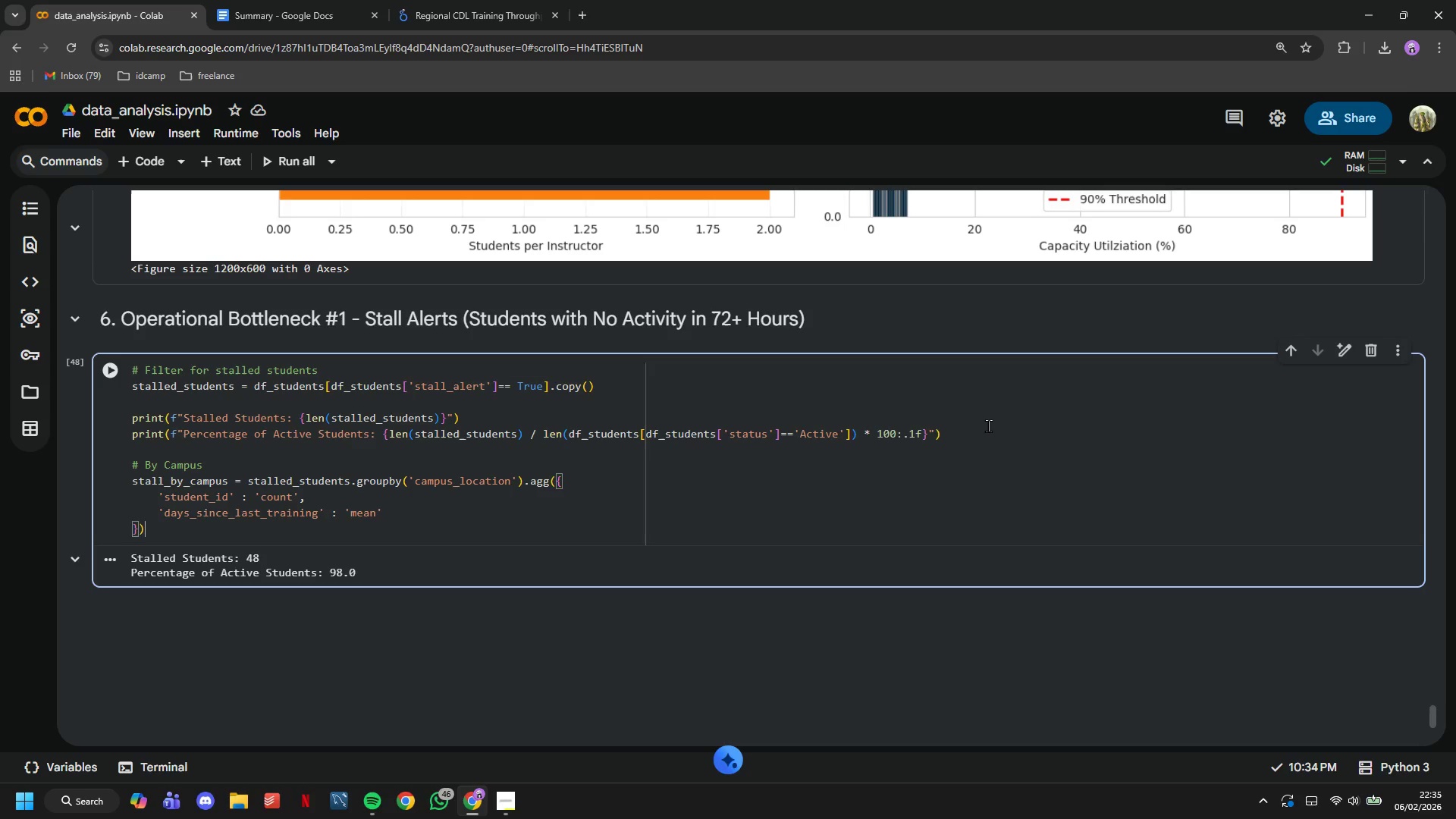 
key(ArrowDown)
 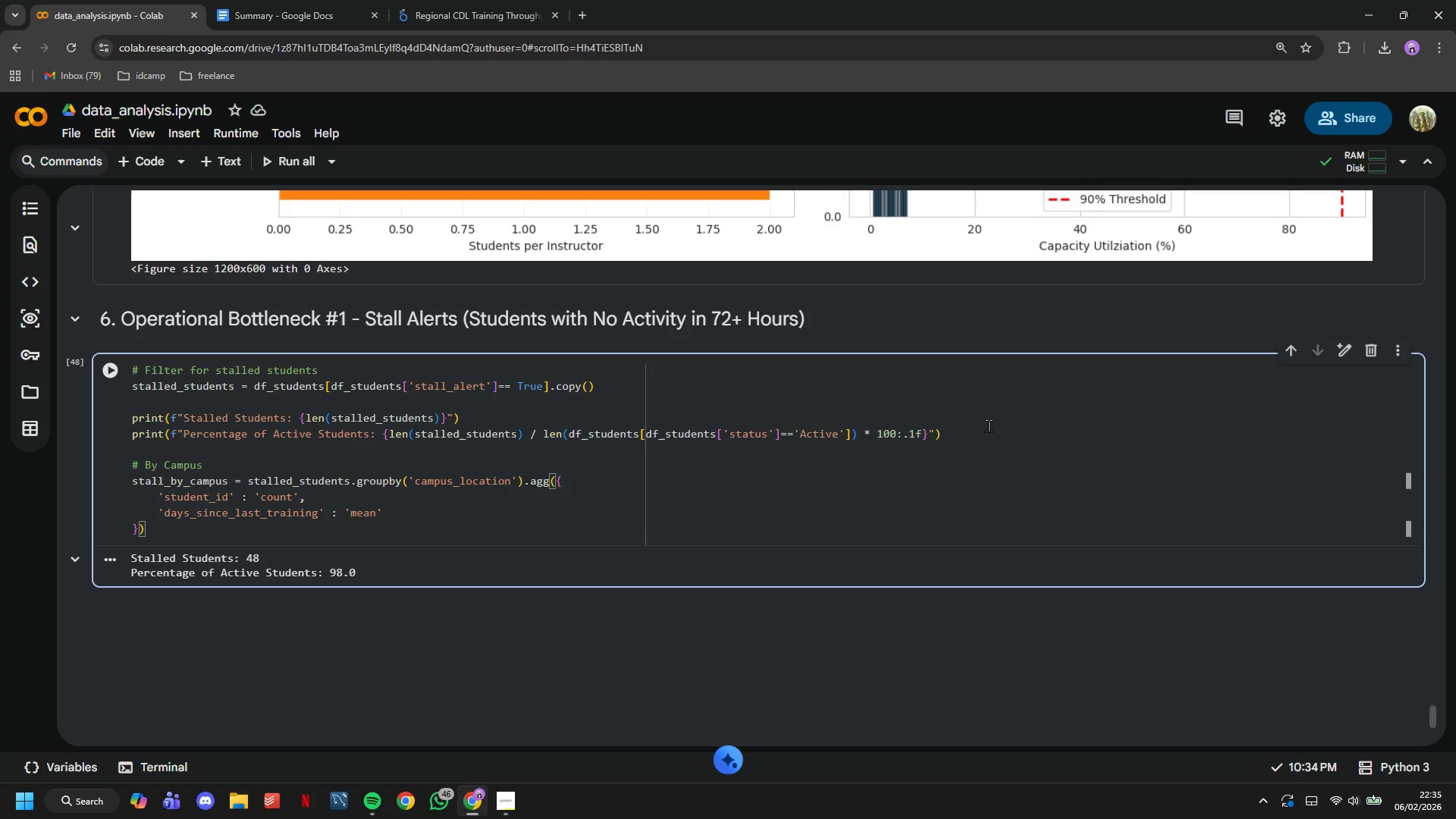 
type(.round(1)
 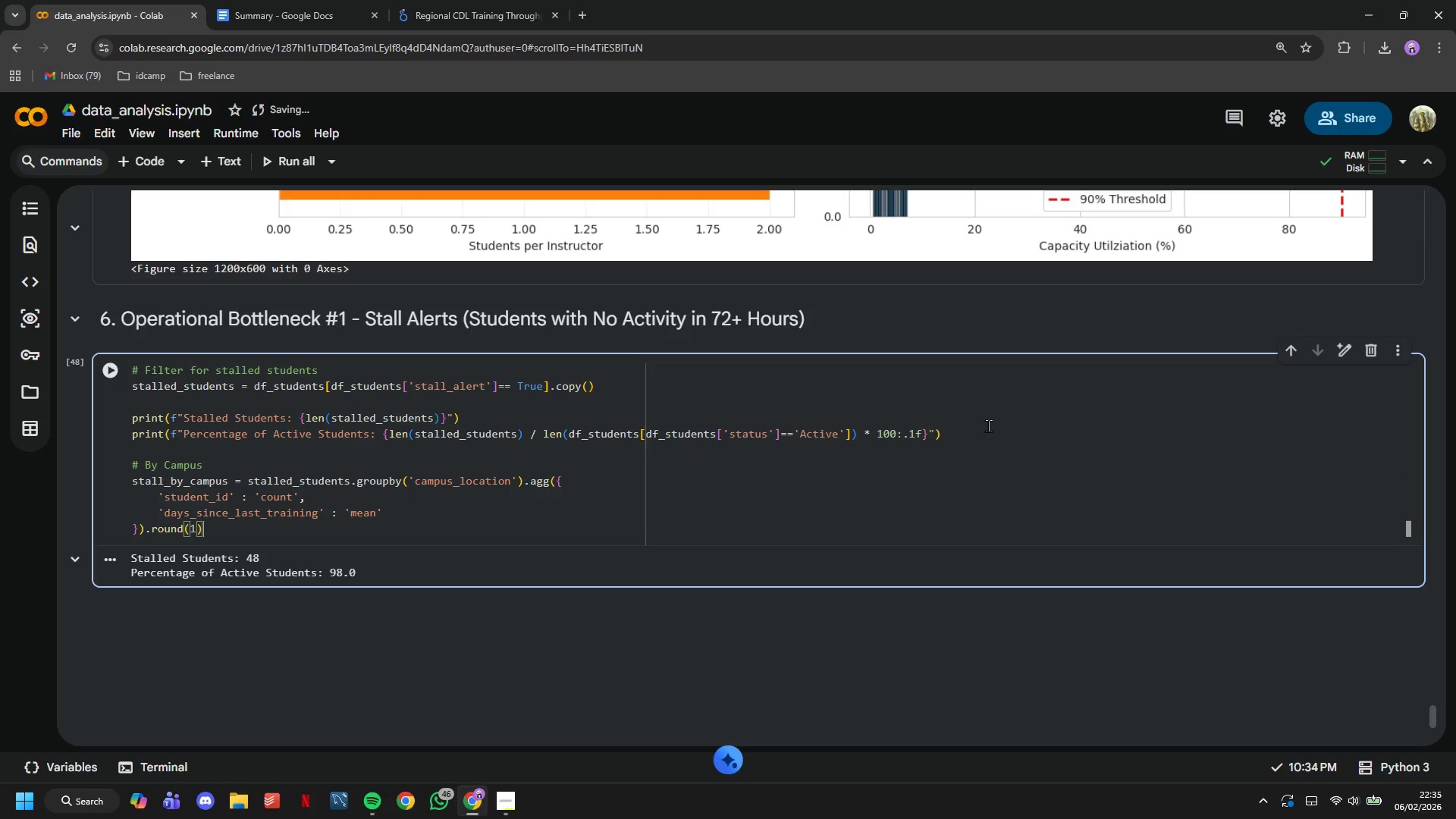 
key(ArrowRight)
 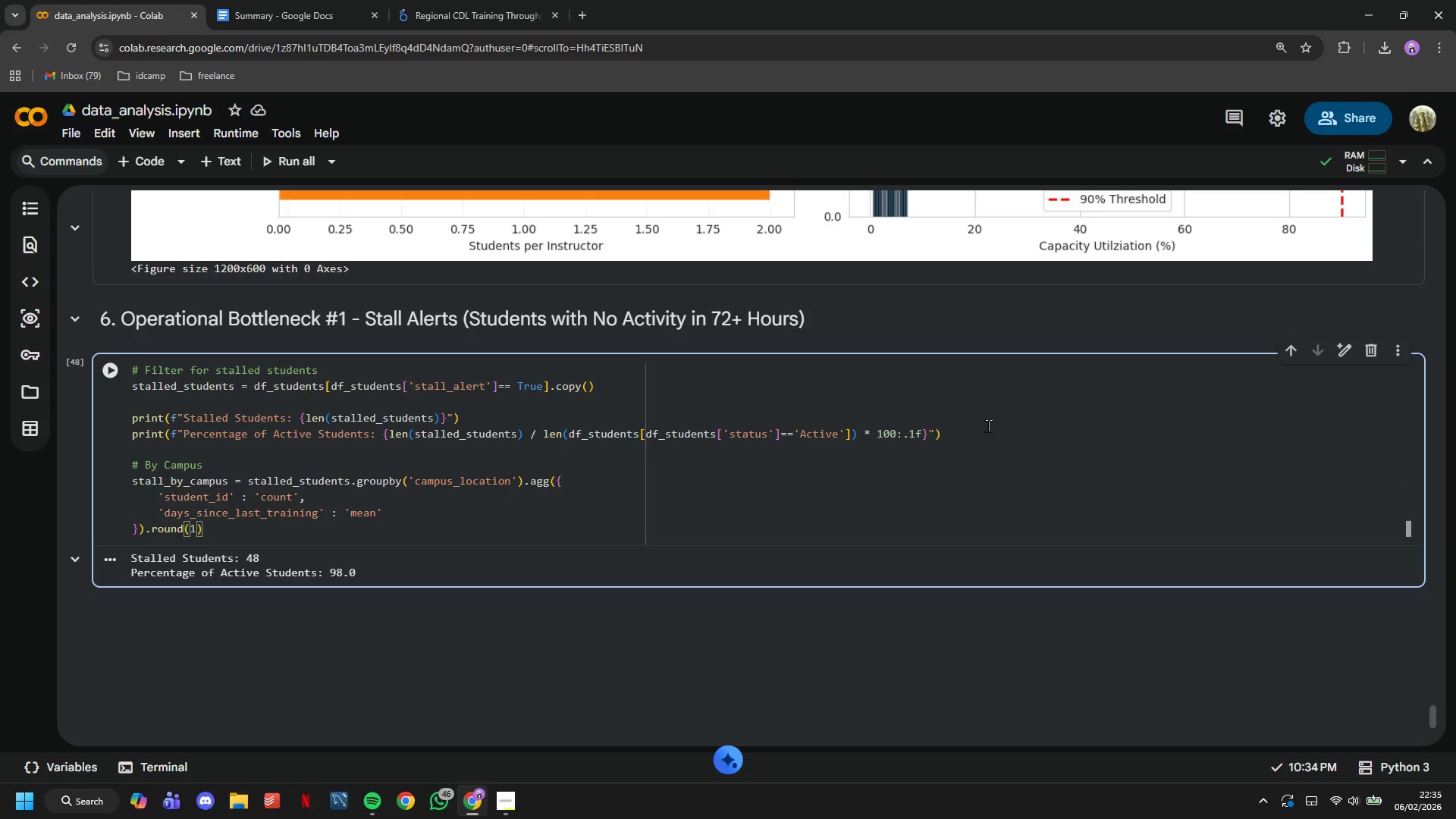 
key(Enter)
 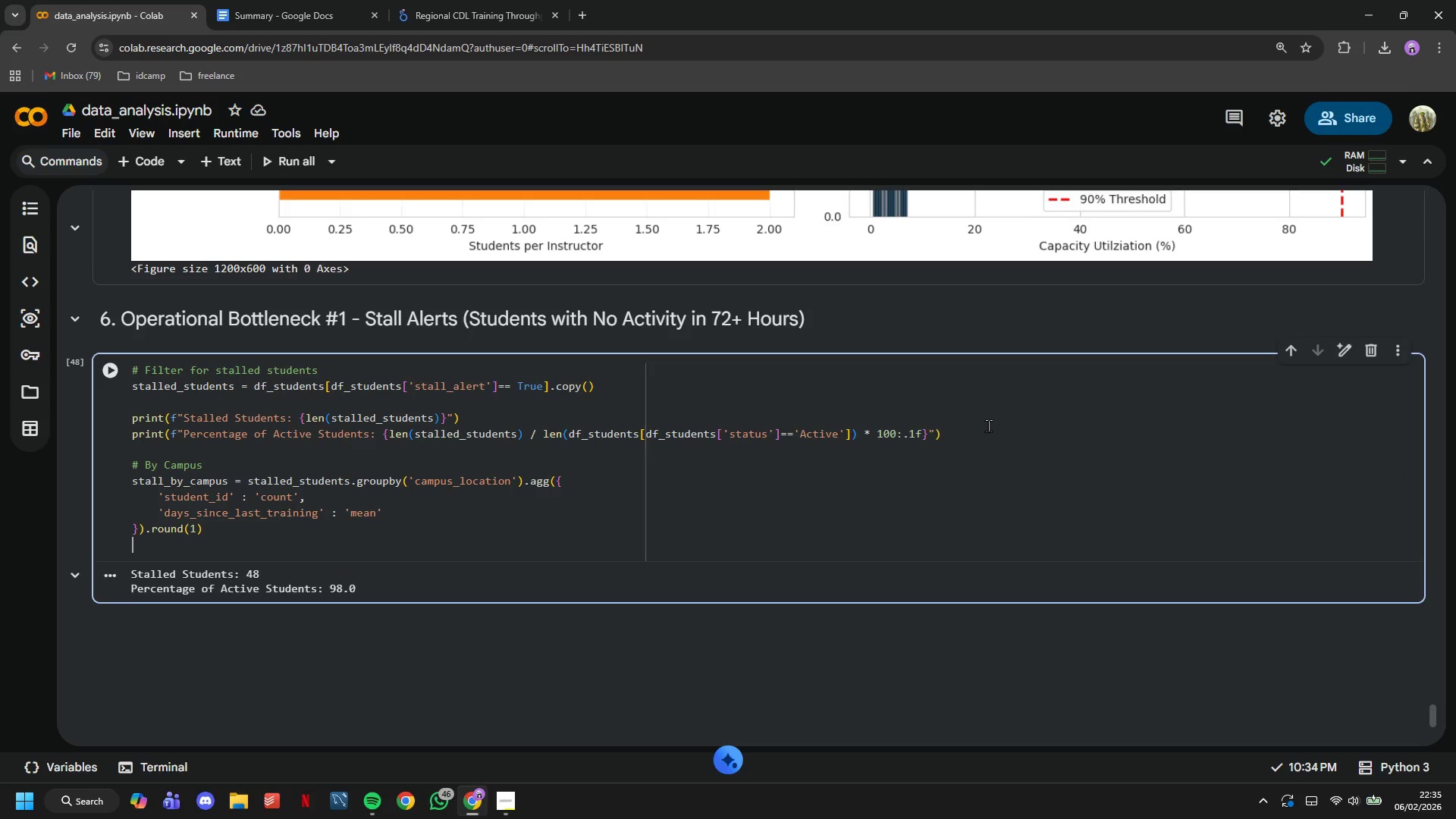 
key(Enter)
 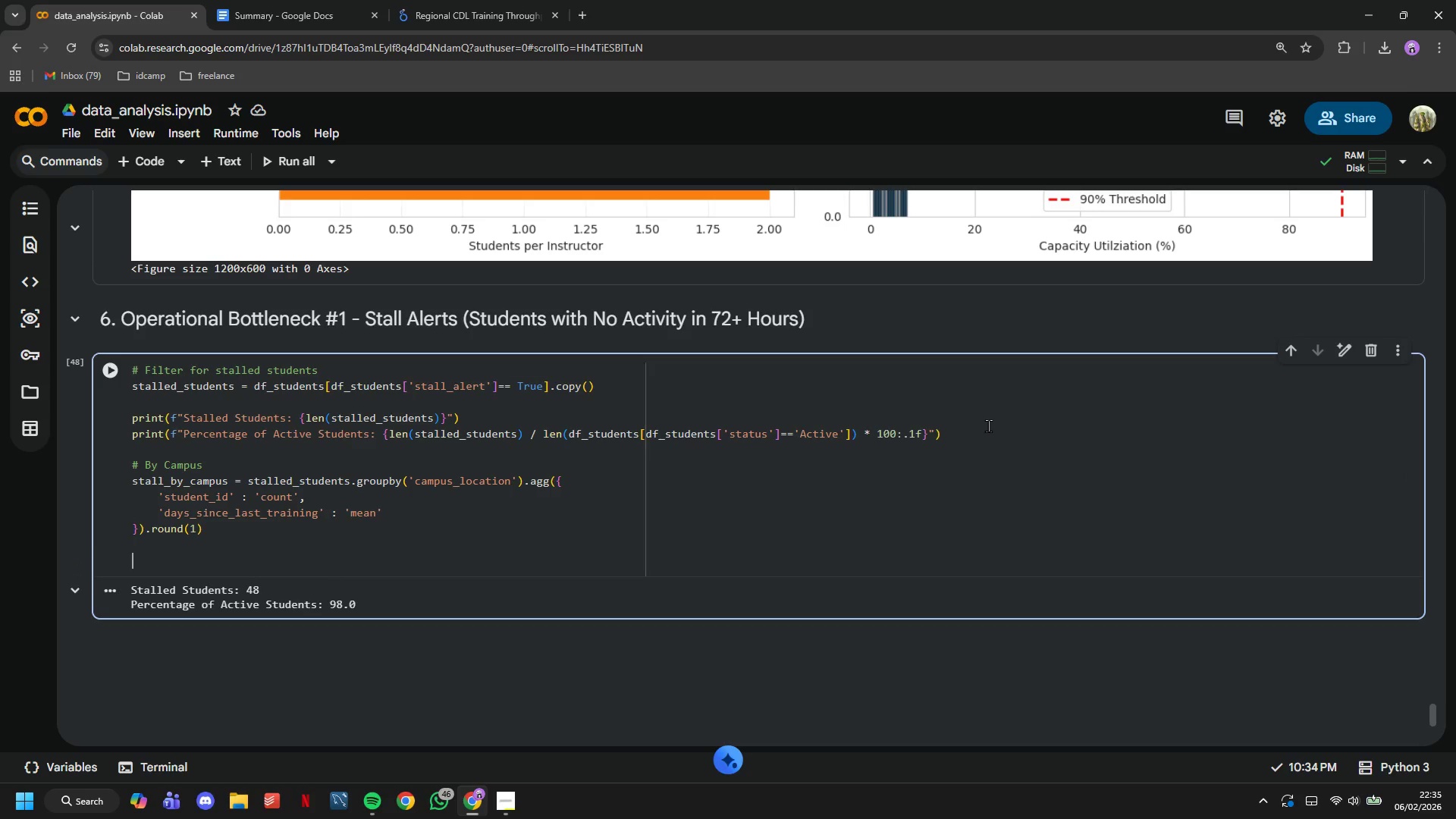 
type(stall_By_campus.columns = ['Stalled Students)
 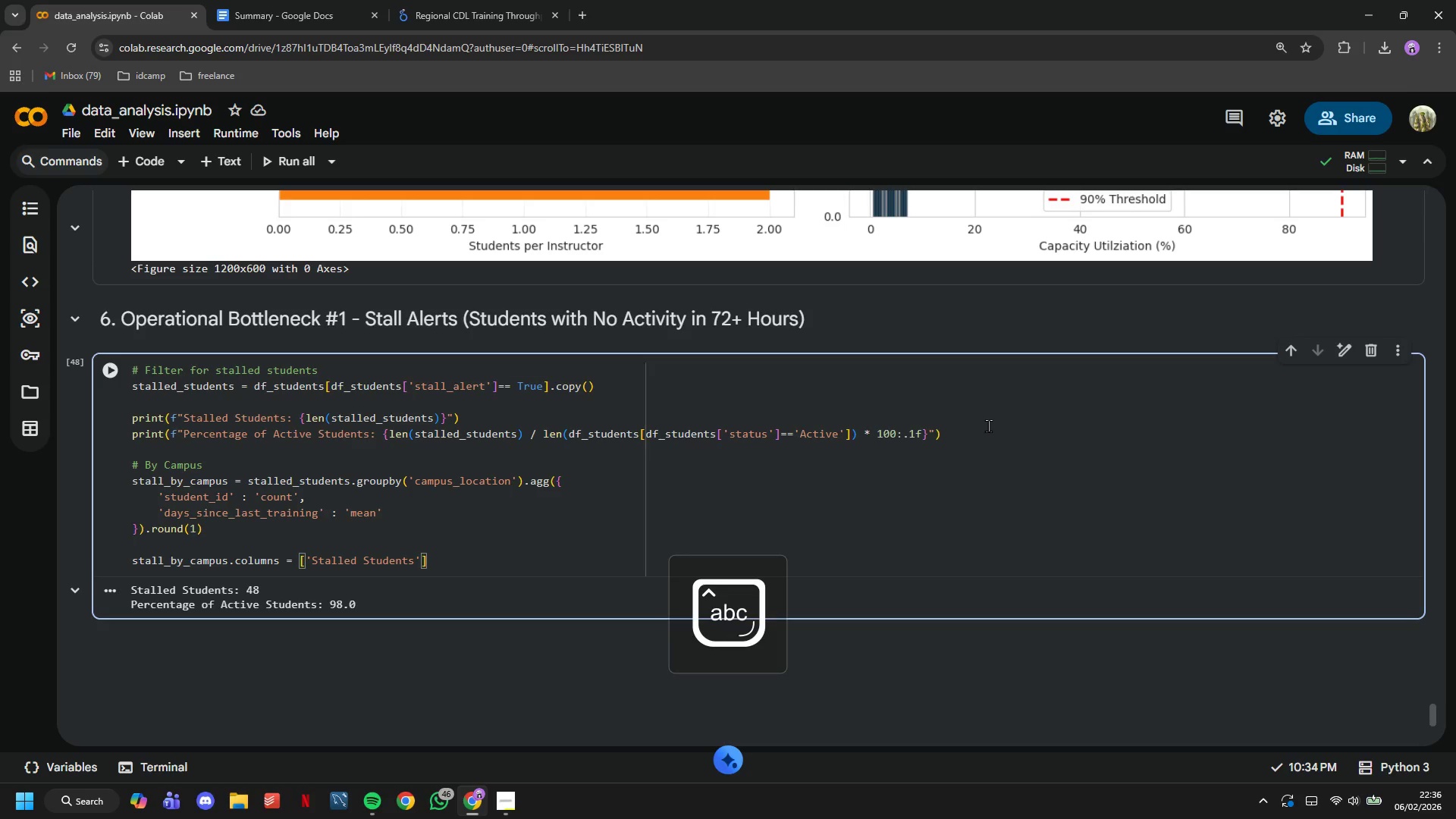 
key(ArrowRight)
 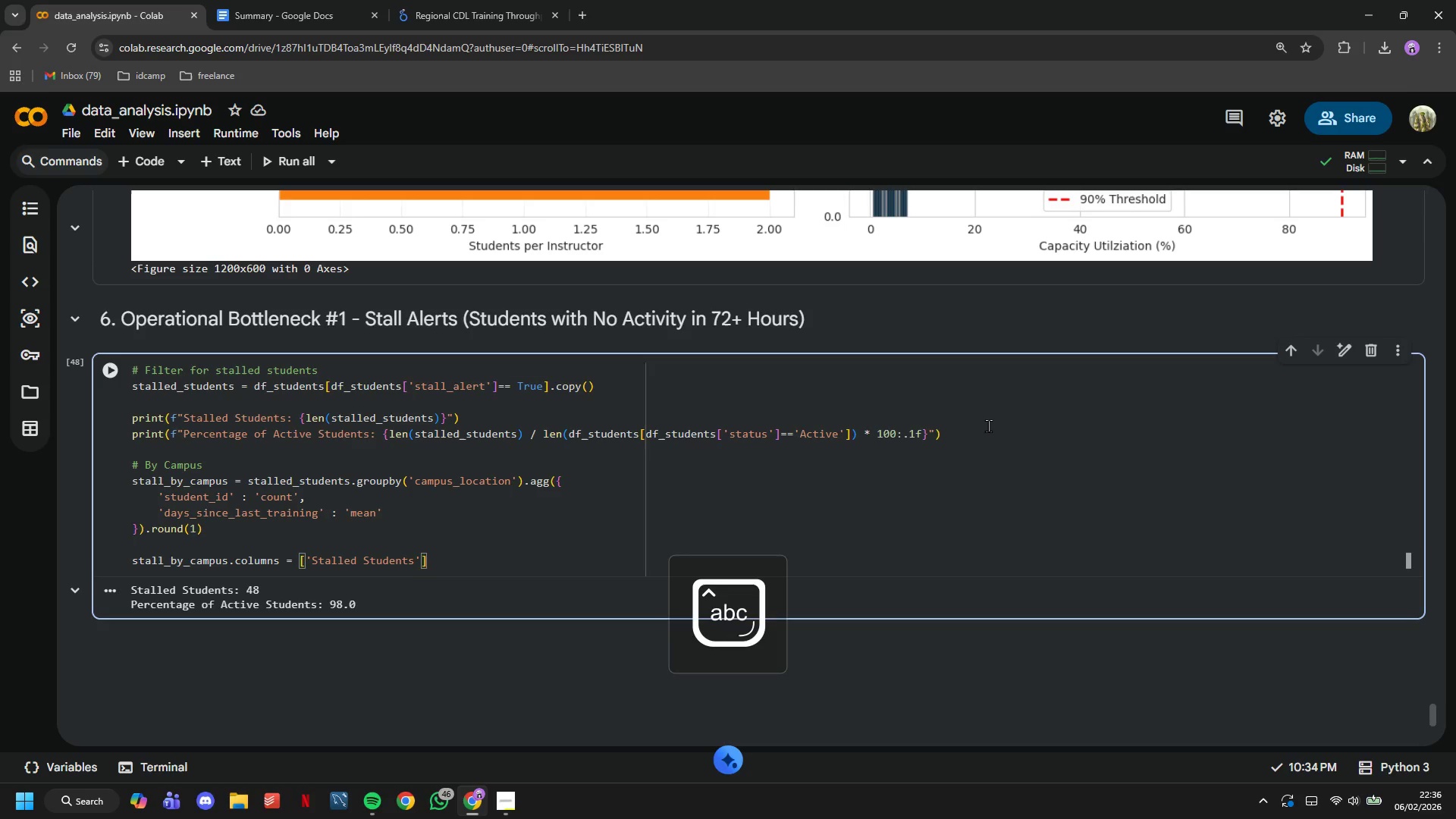 
type(, 'Avg Days Since Traij)
key(Backspace)
type(ning)
 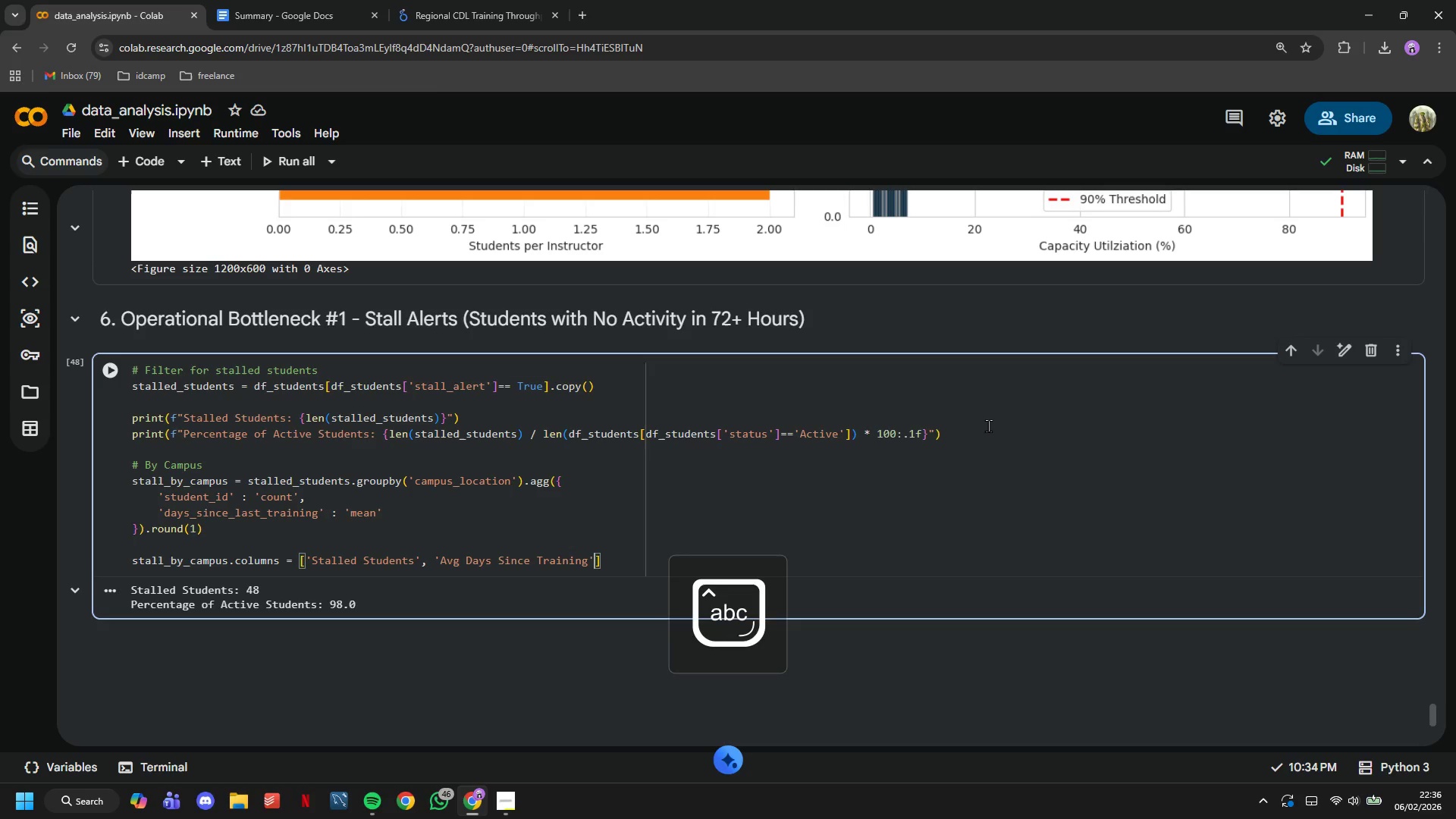 
key(ArrowRight)
 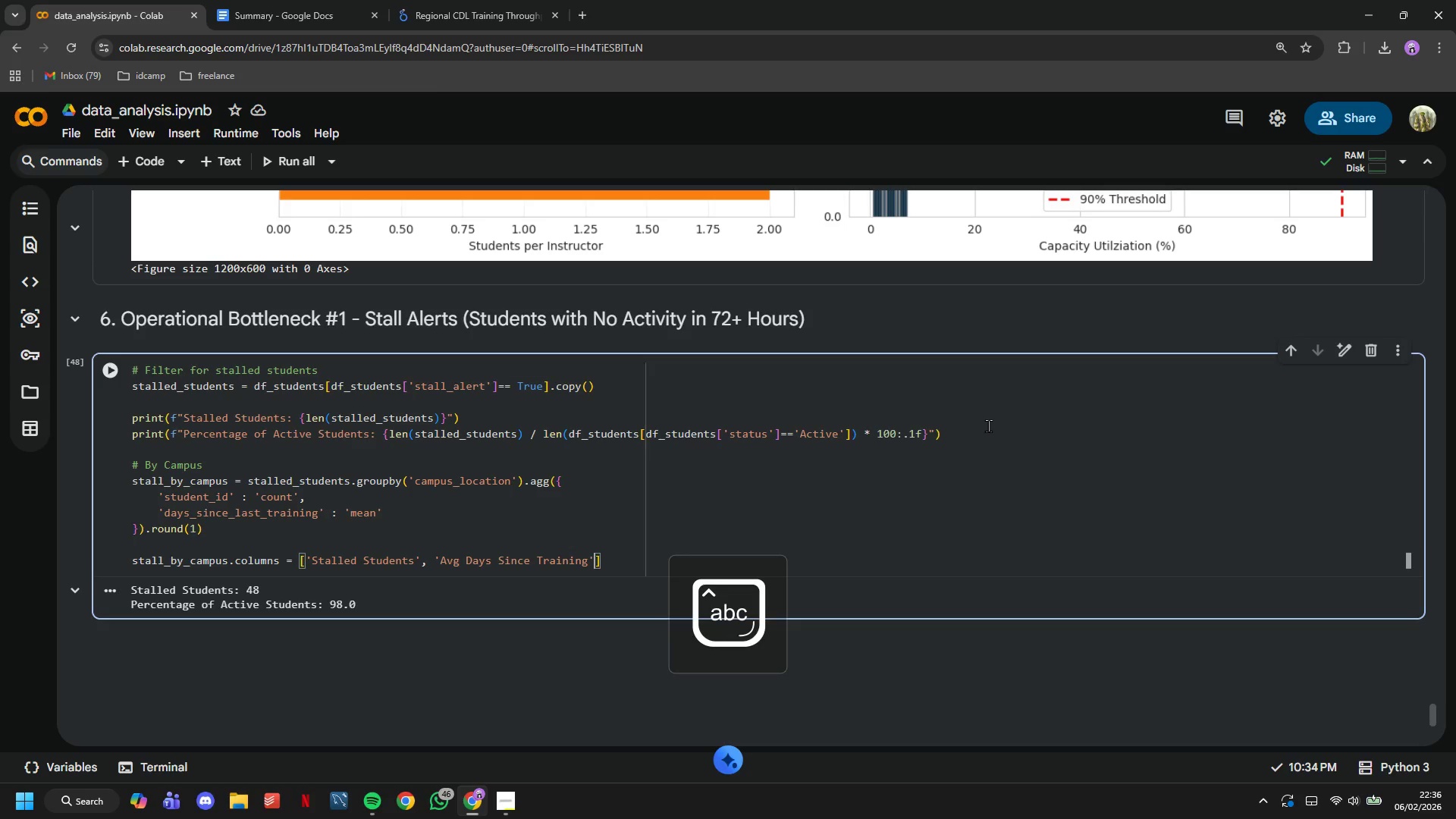 
key(ArrowRight)
 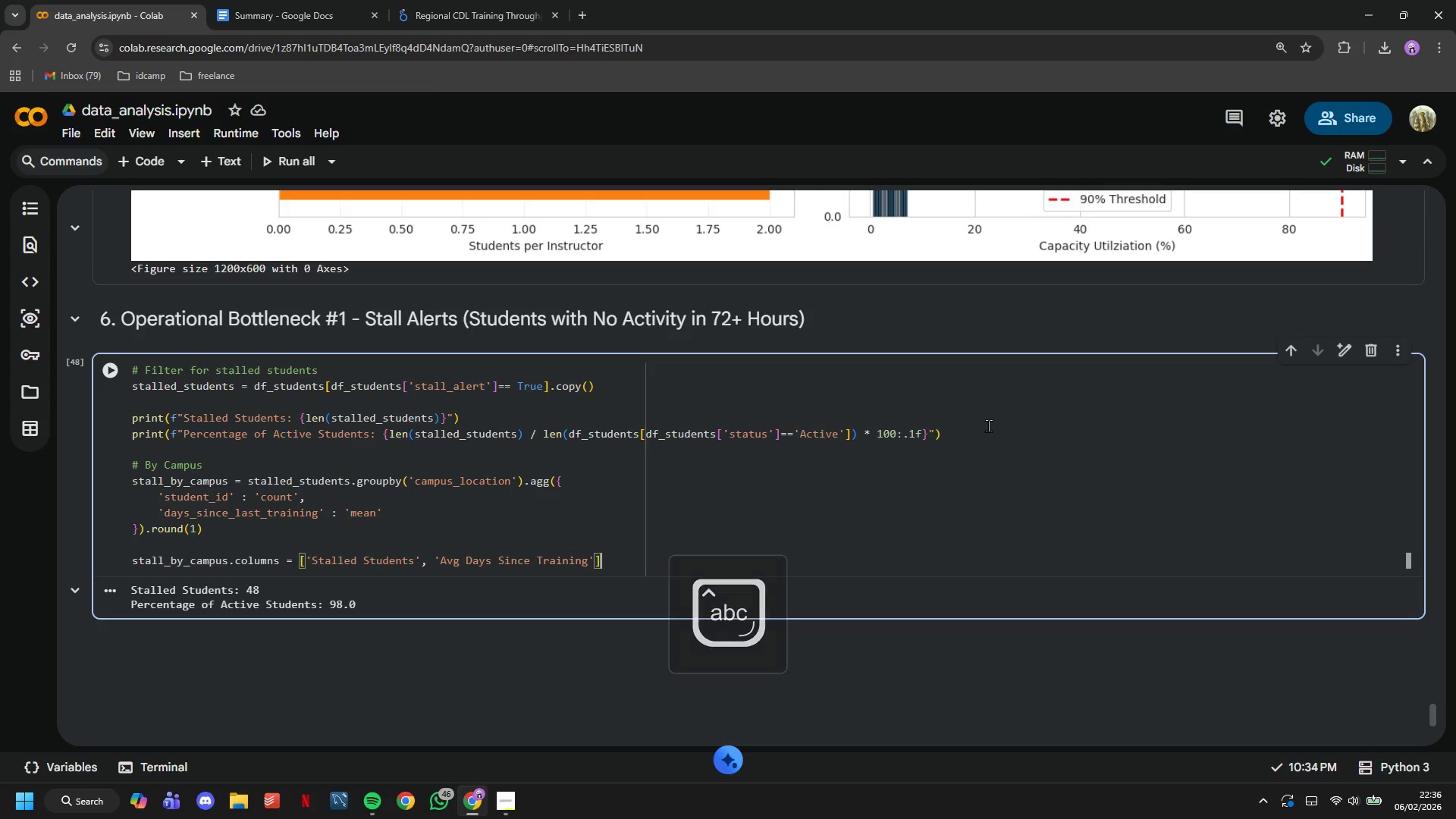 
key(Enter)
 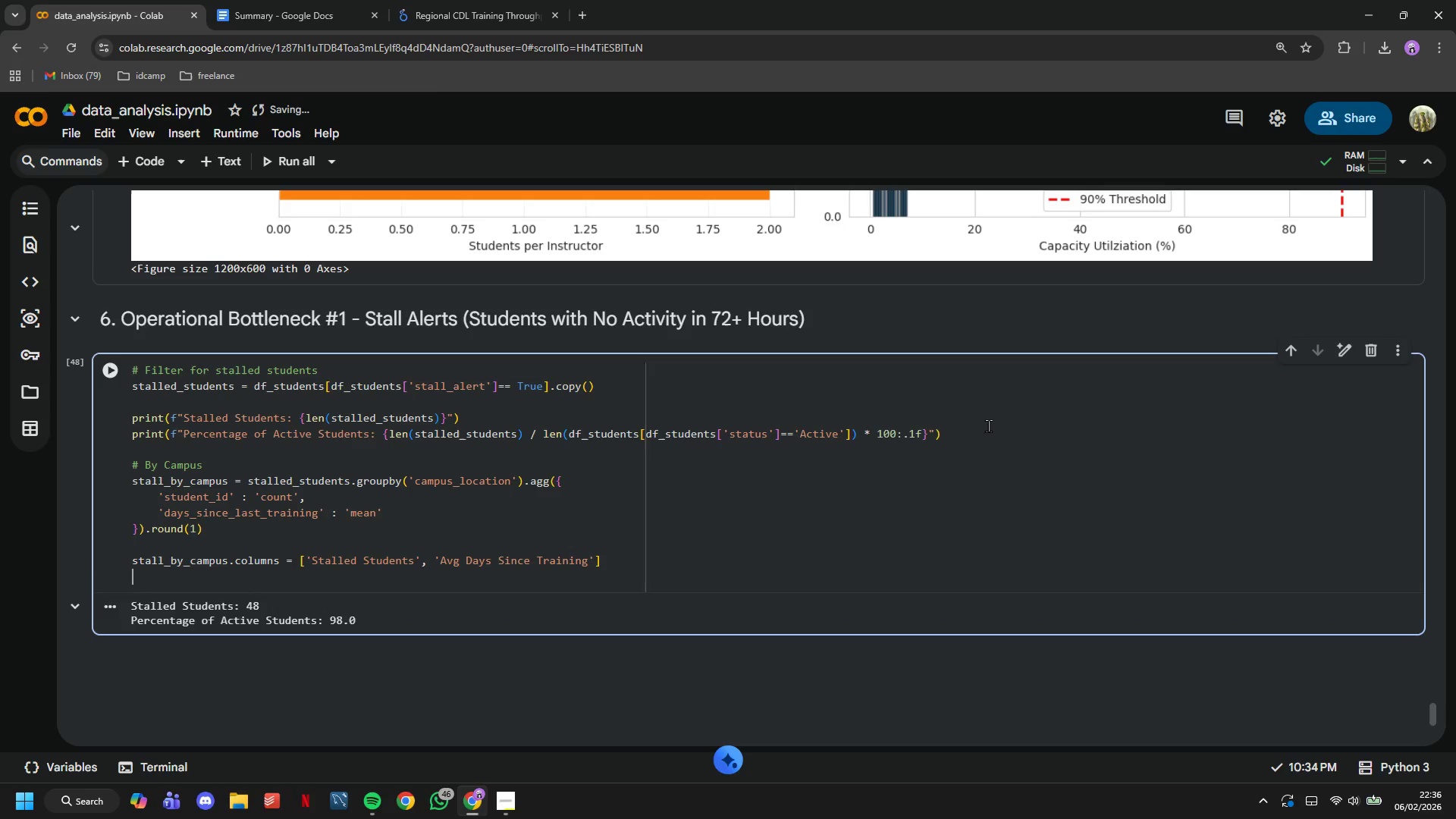 
type(stall_by)
key(Tab)
type( = stall_By)
key(Tab)
type(.sort_values('Stalled Students)
 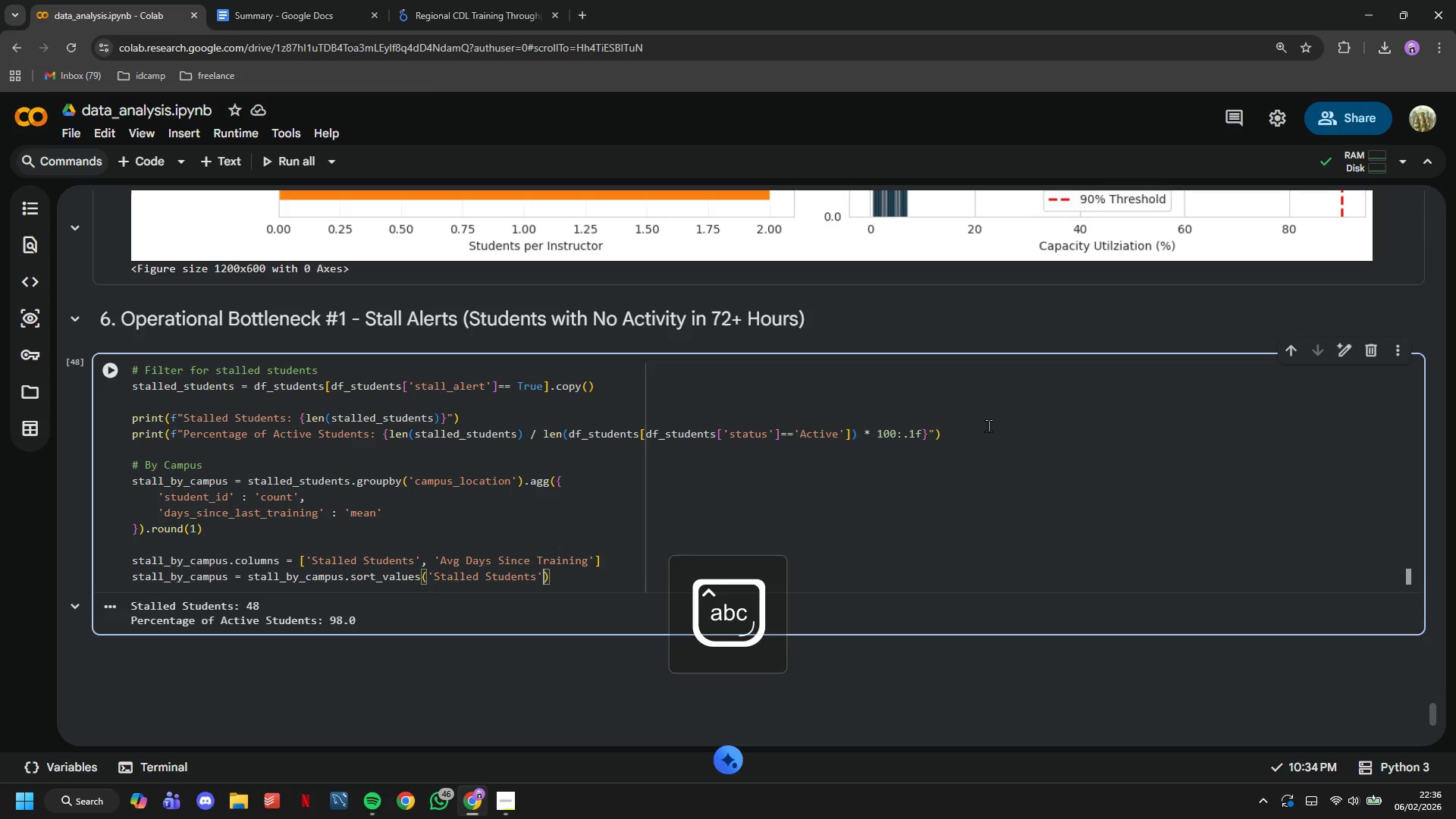 
 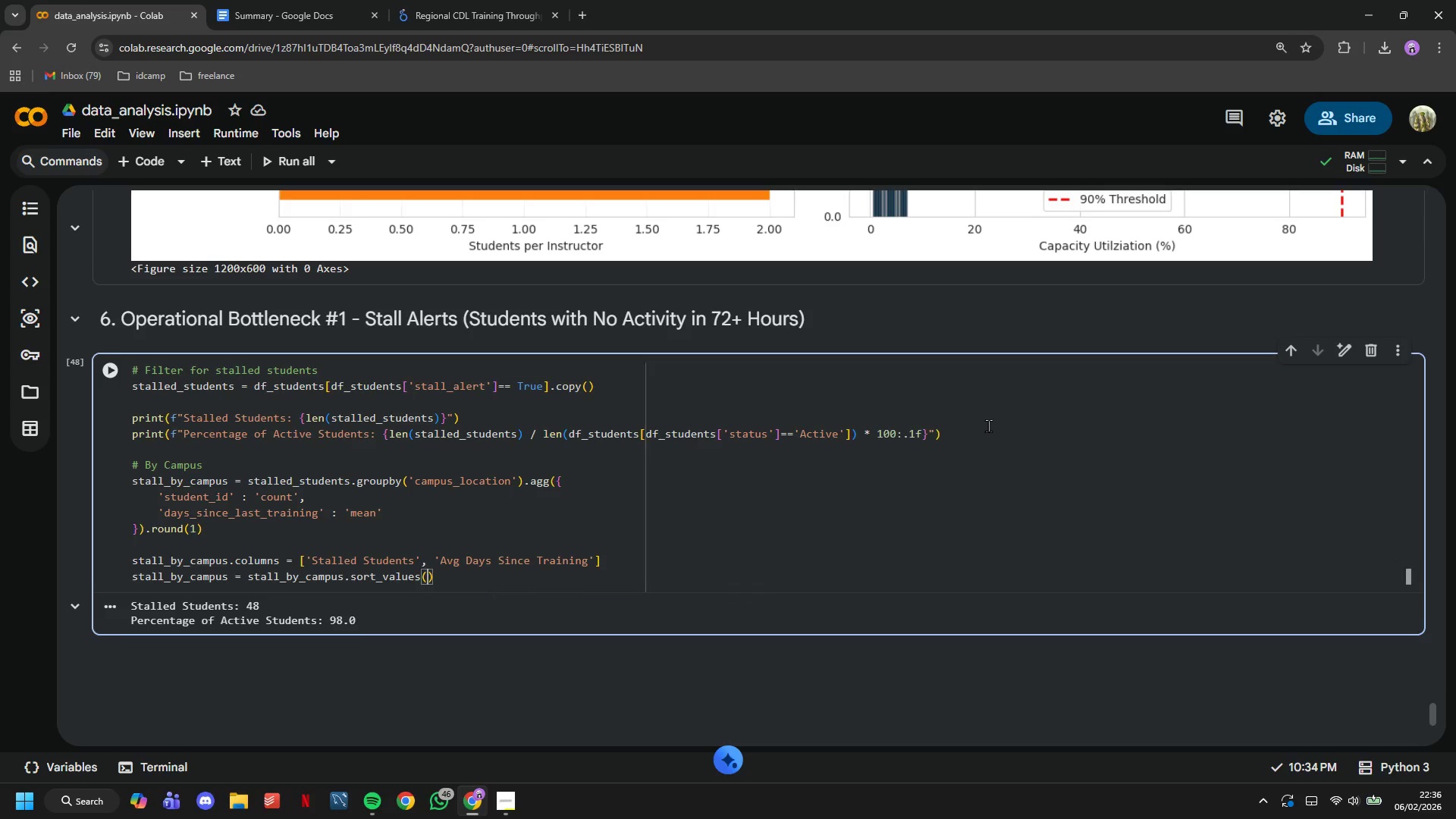 
key(ArrowRight)
 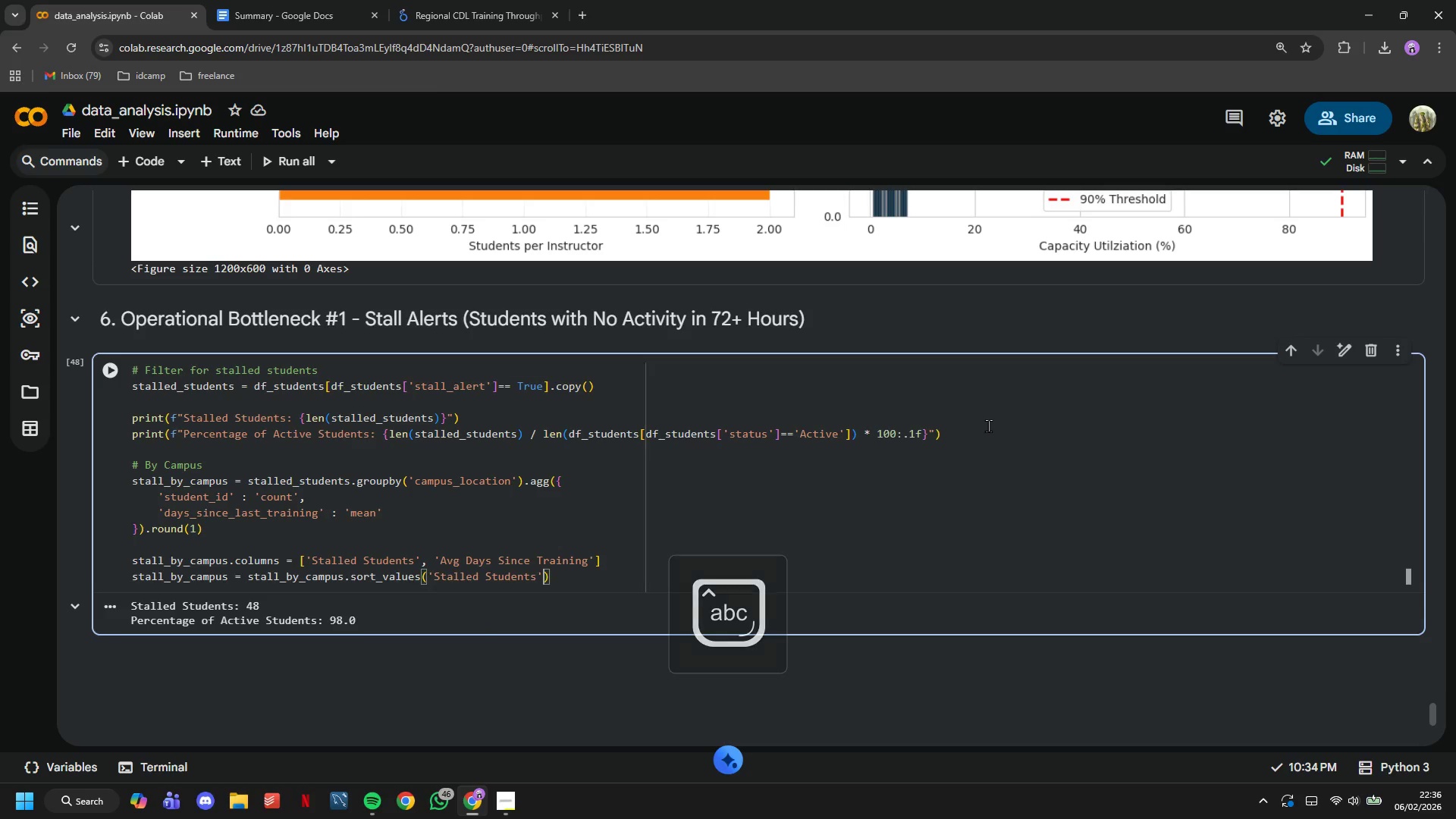 
type(, ascending=False)
 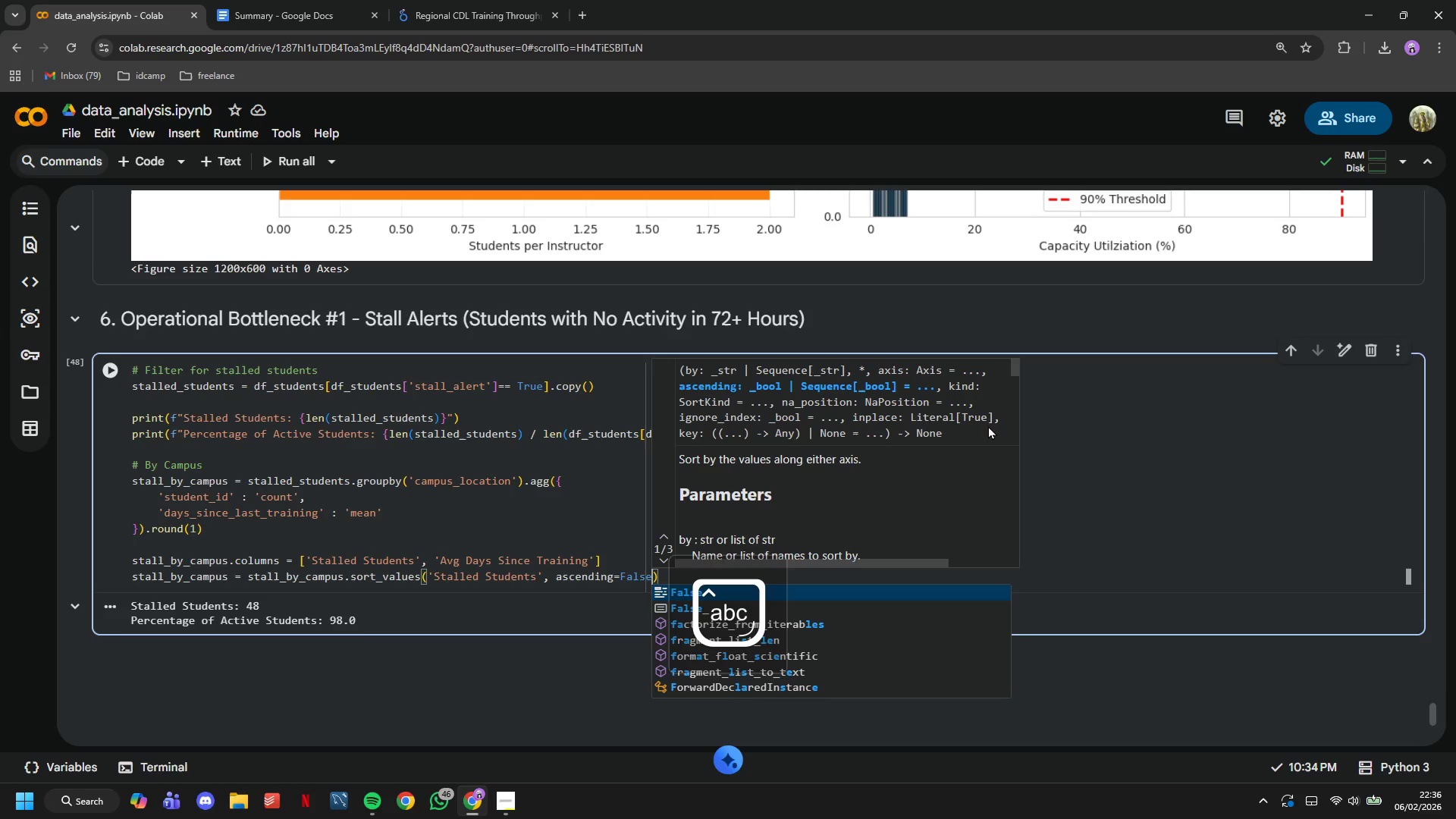 
key(ArrowRight)
 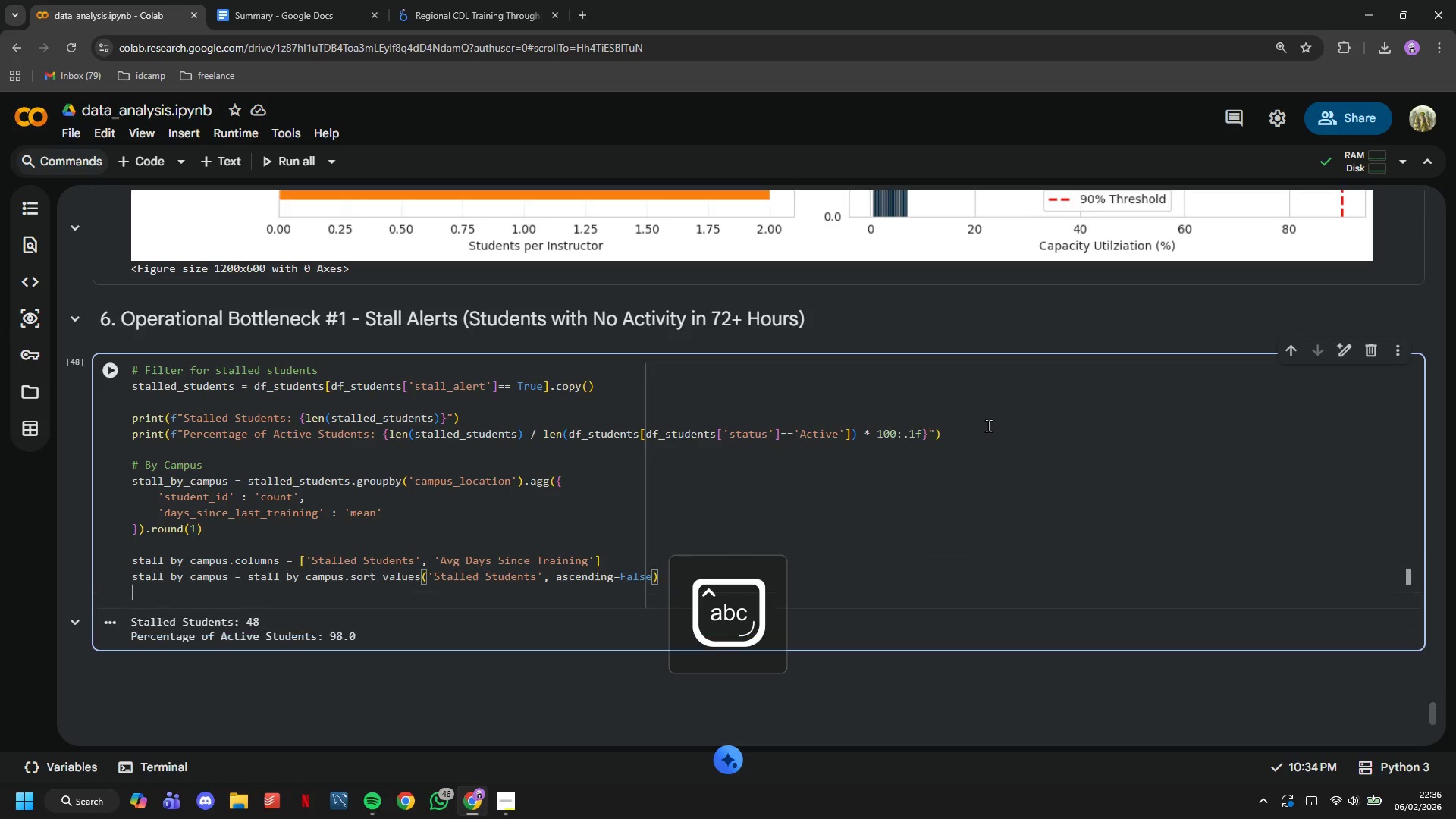 
key(Enter)
 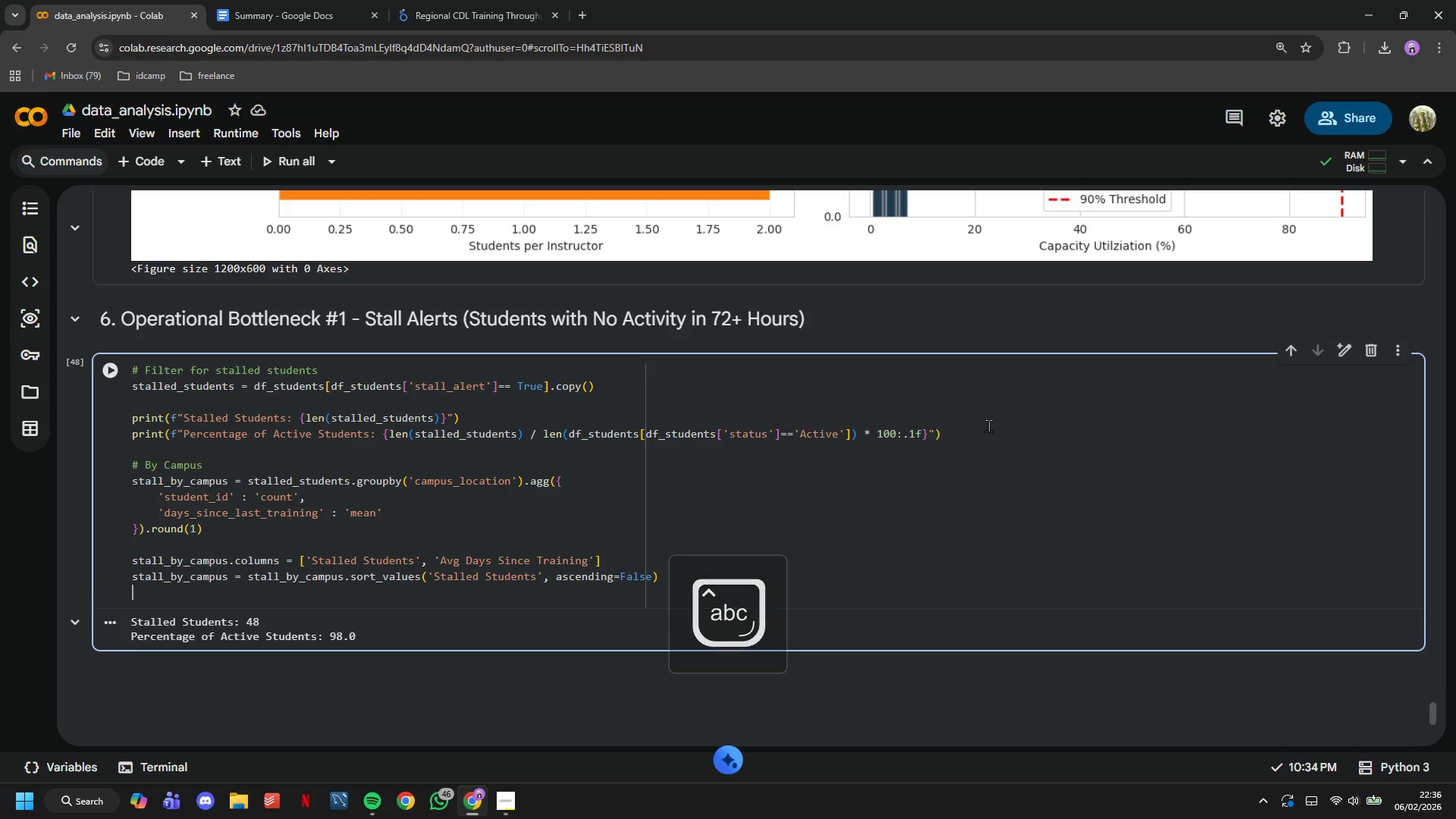 
key(Enter)
 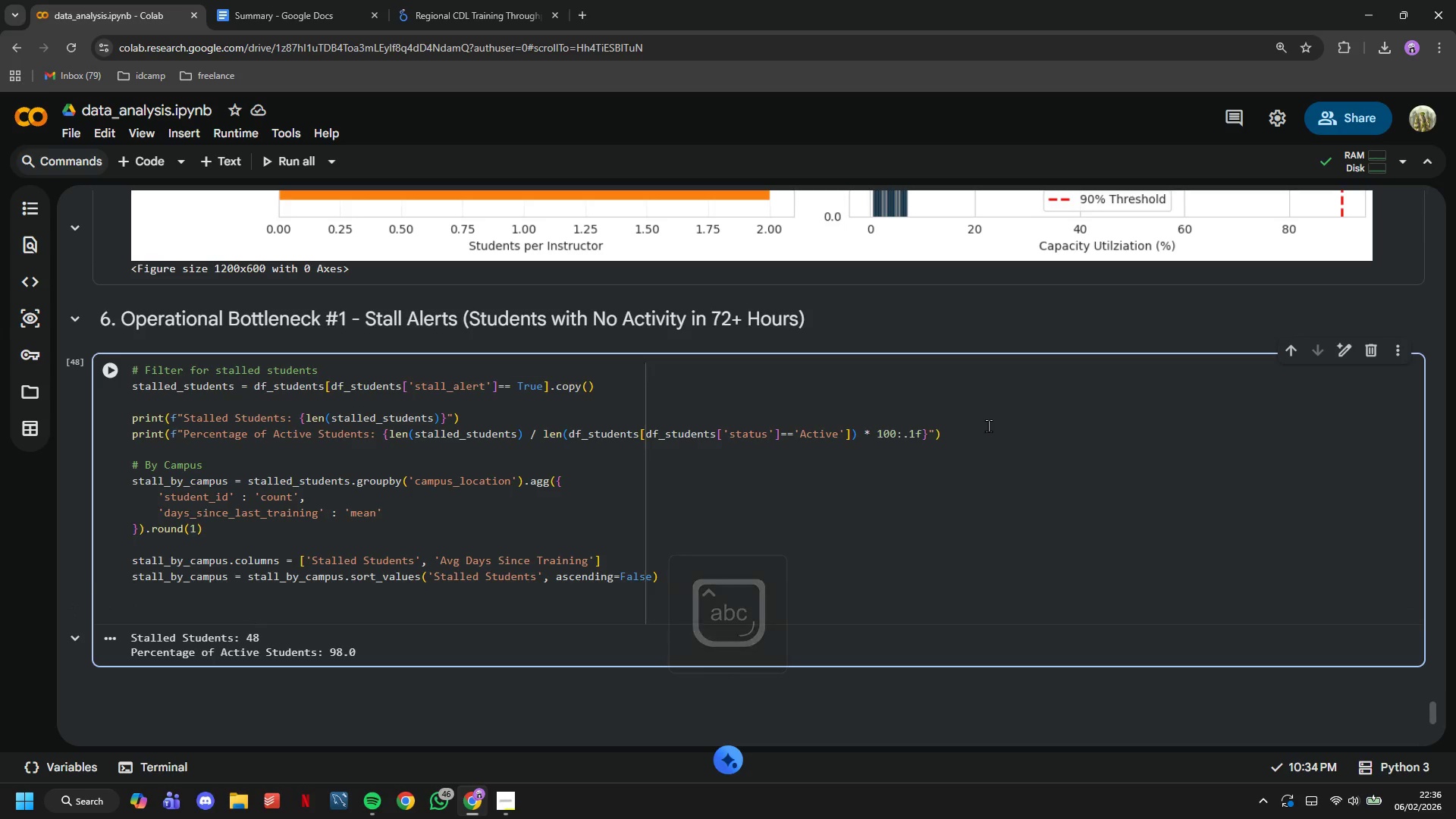 
type(print("Stall Alerts by CampusL )
key(Backspace)
key(Backspace)
type(: )
 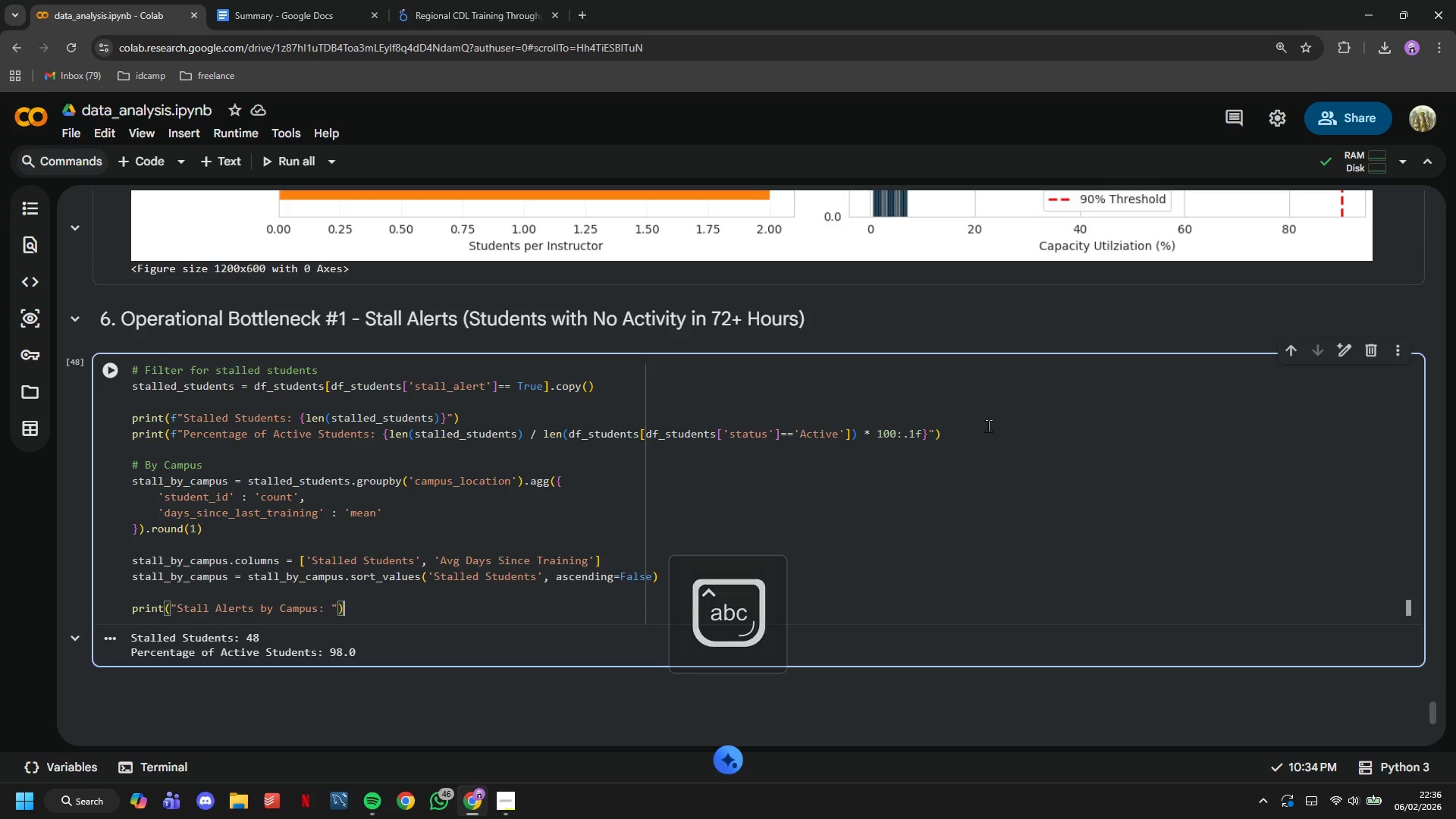 
 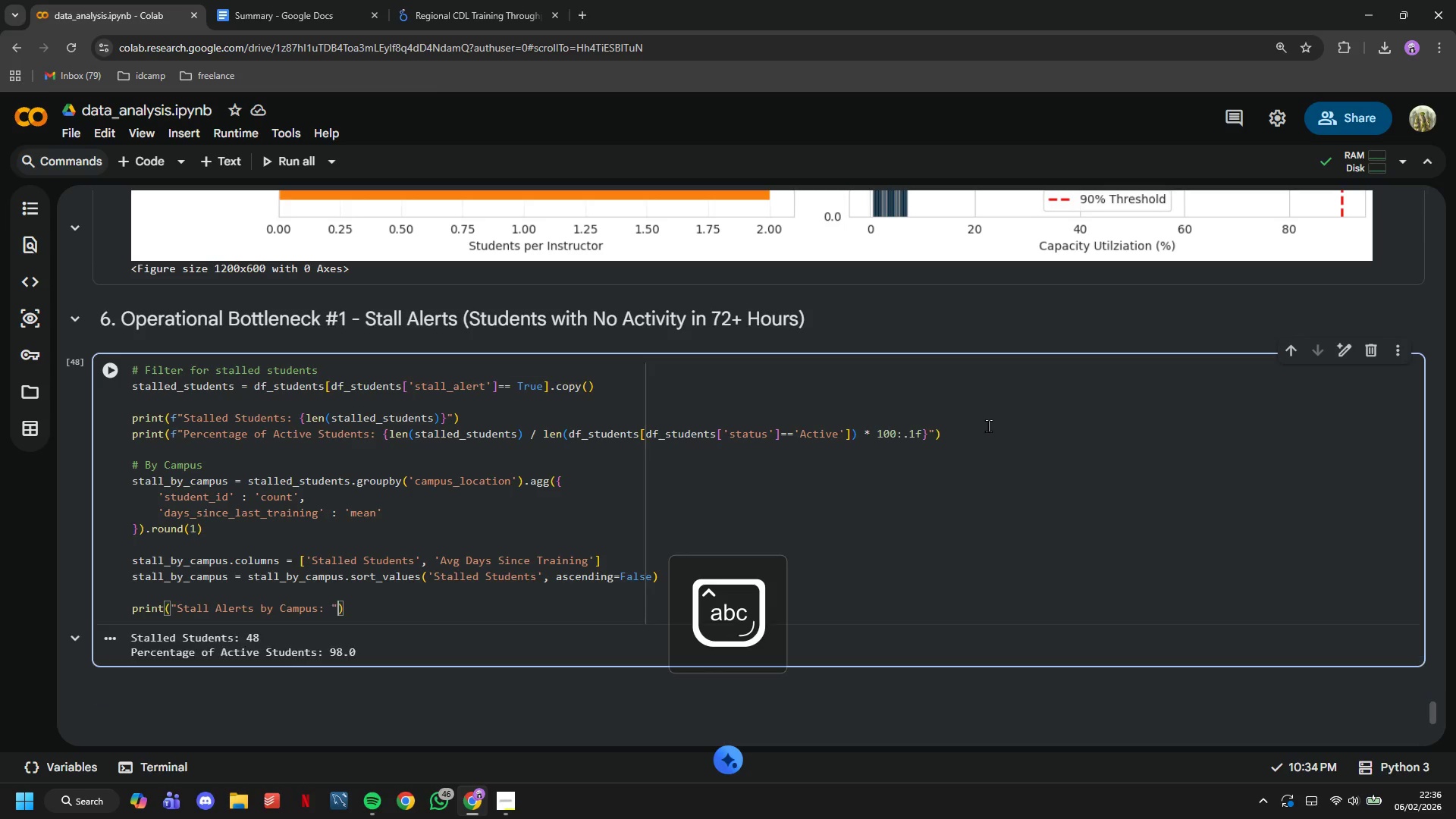 
key(ArrowRight)
 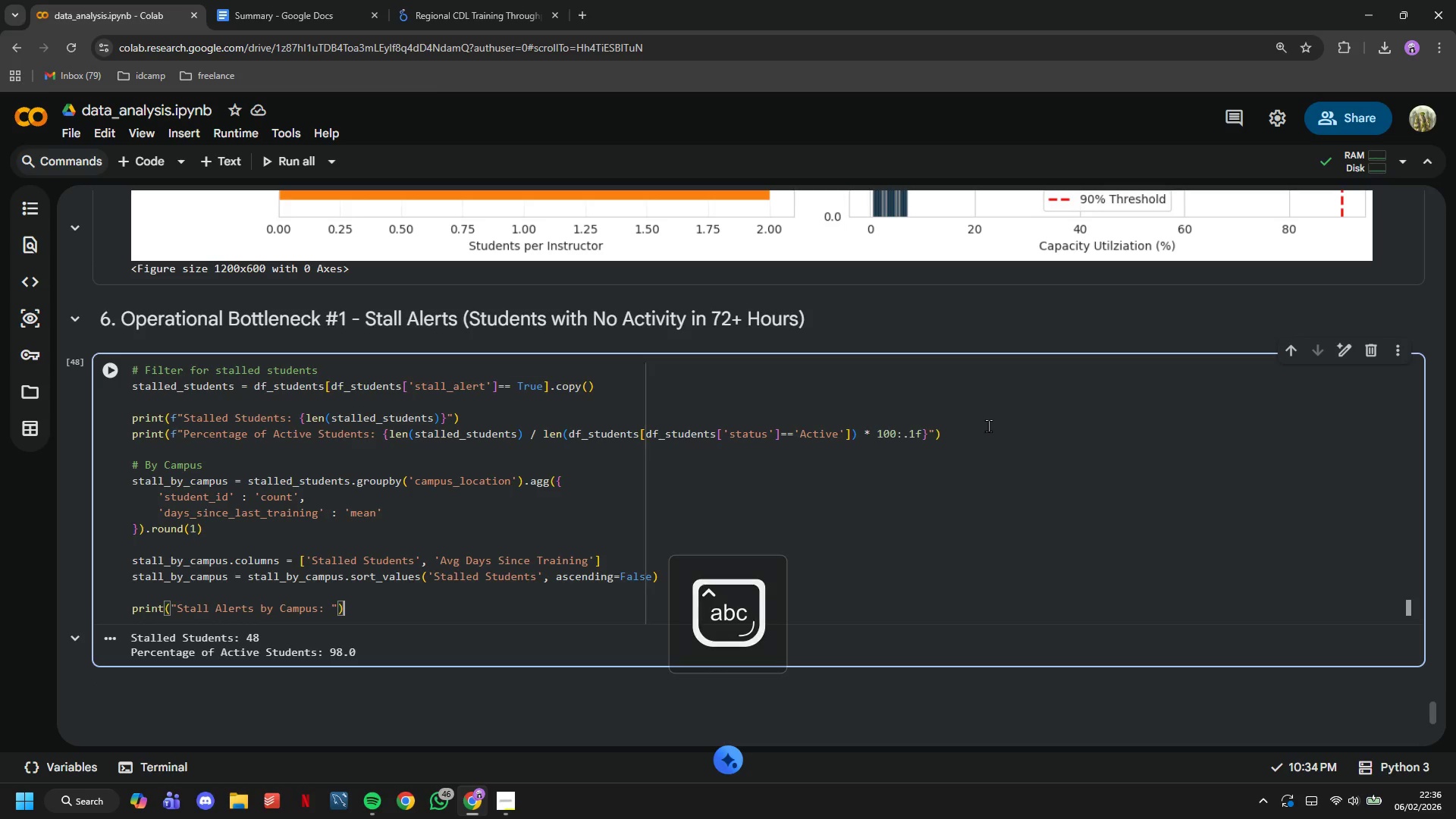 
key(ArrowRight)
 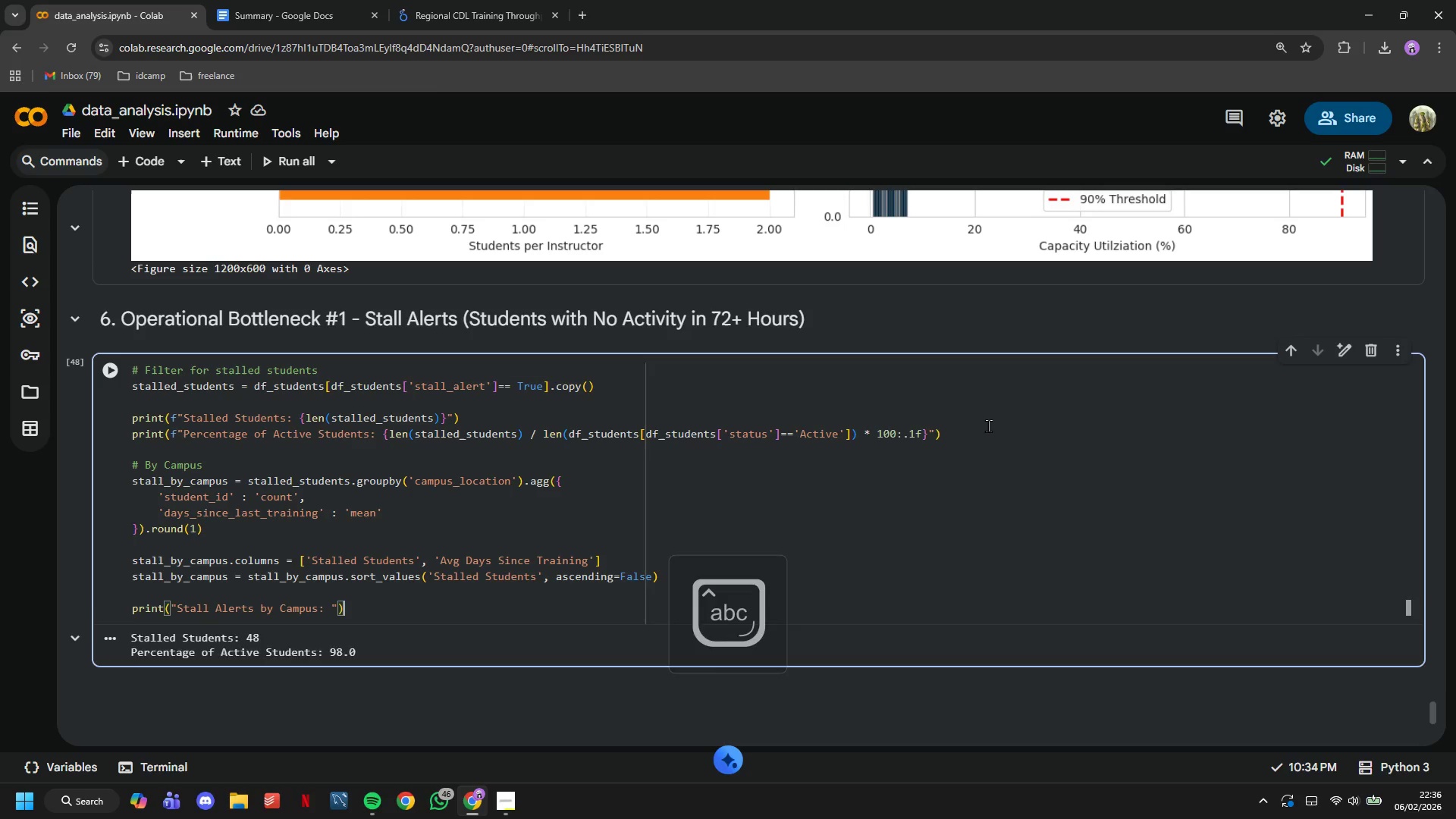 
key(Enter)
 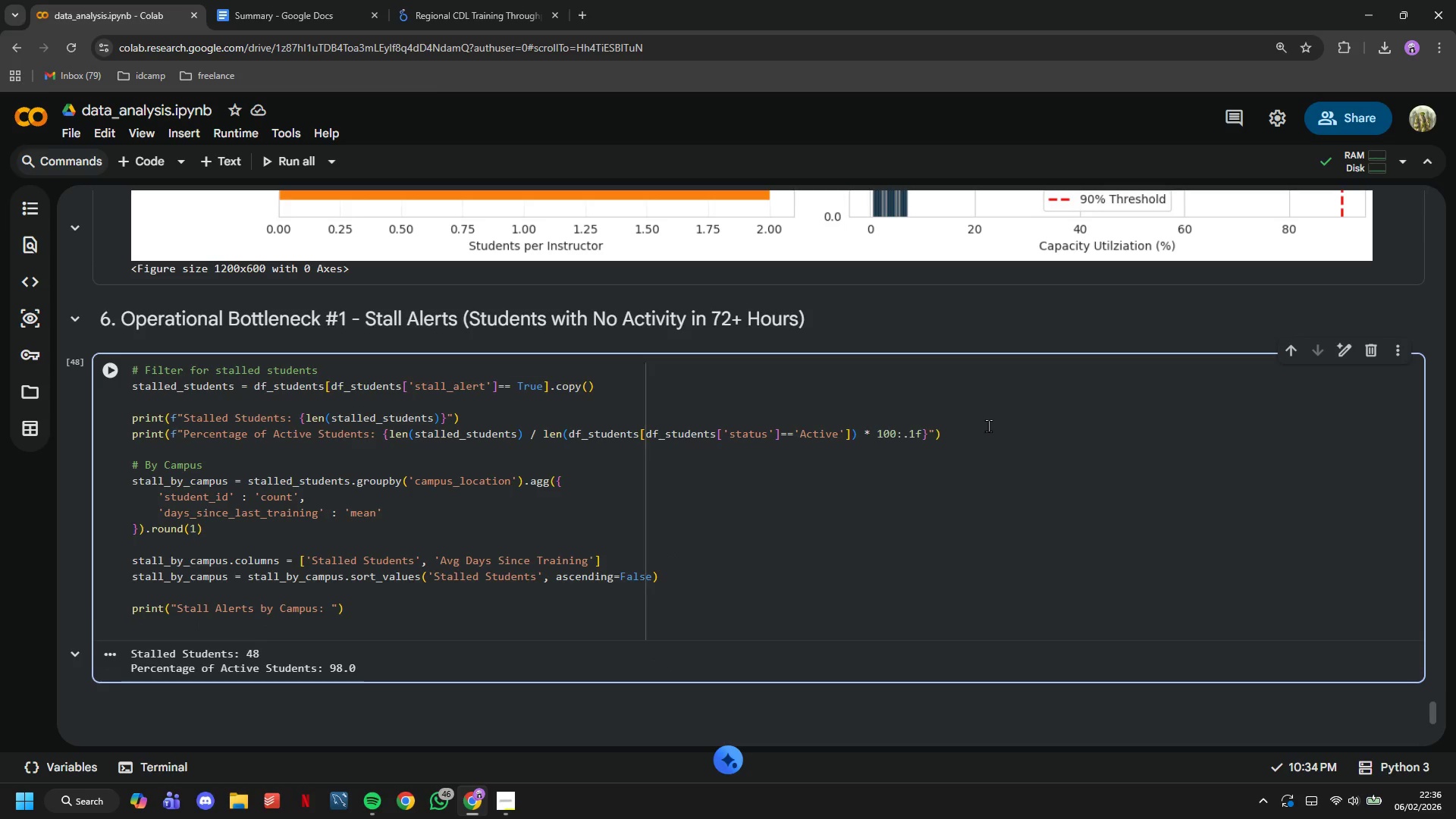 
type(stall_by_campus)
 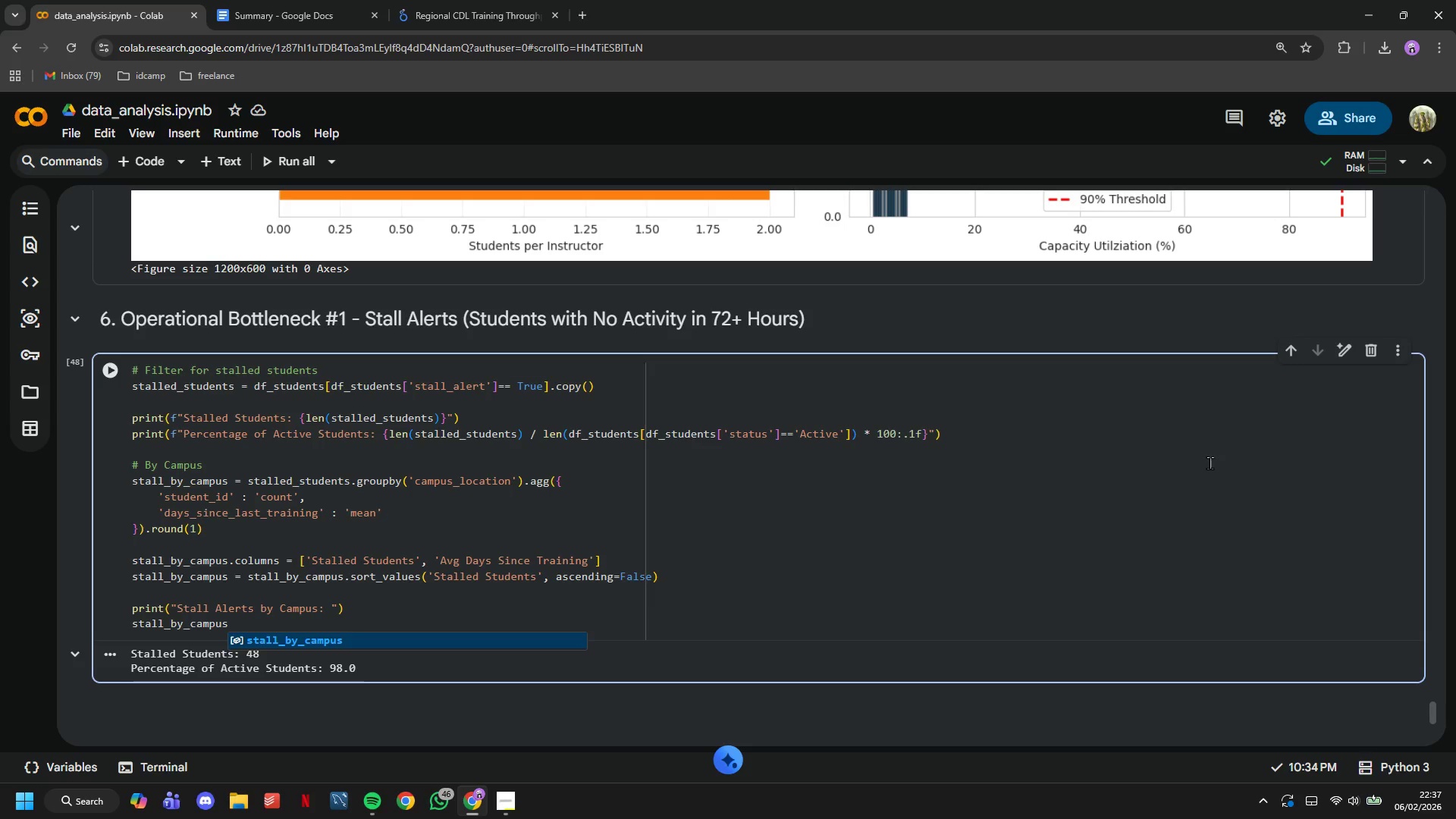 
left_click([98, 381])
 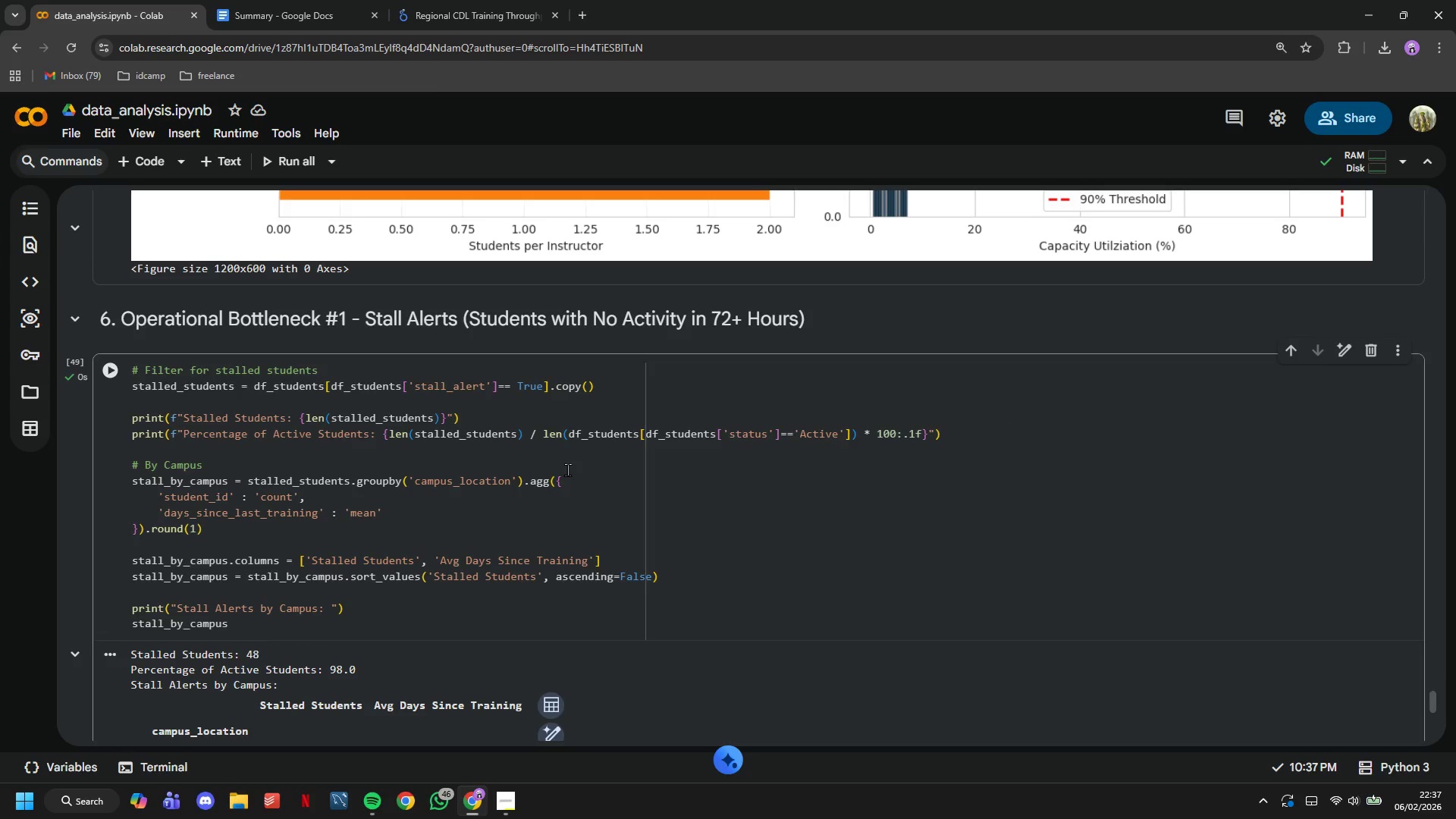 
scroll: coordinate [567, 472], scroll_direction: down, amount: 3.0
 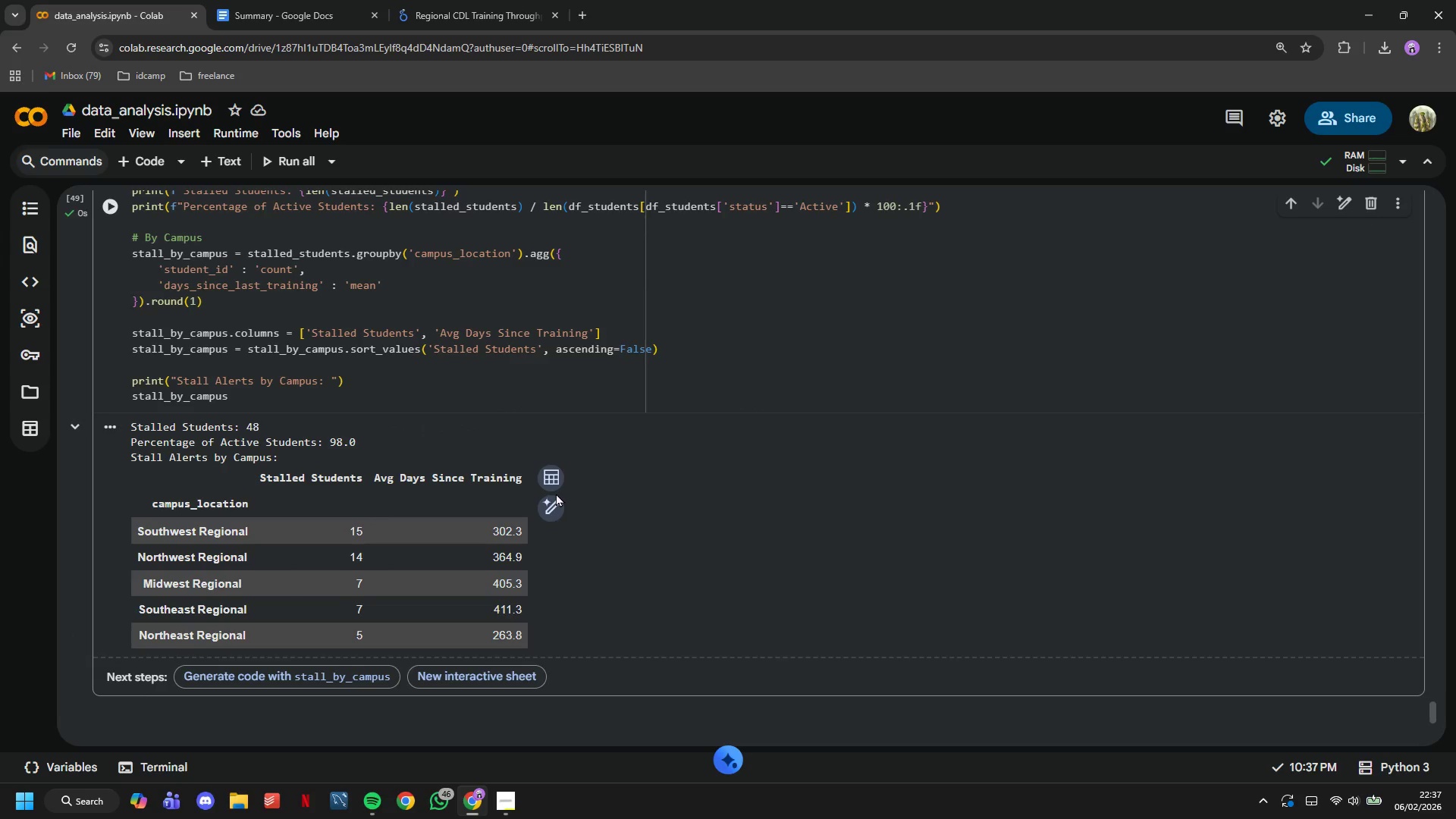 
wait(7.83)
 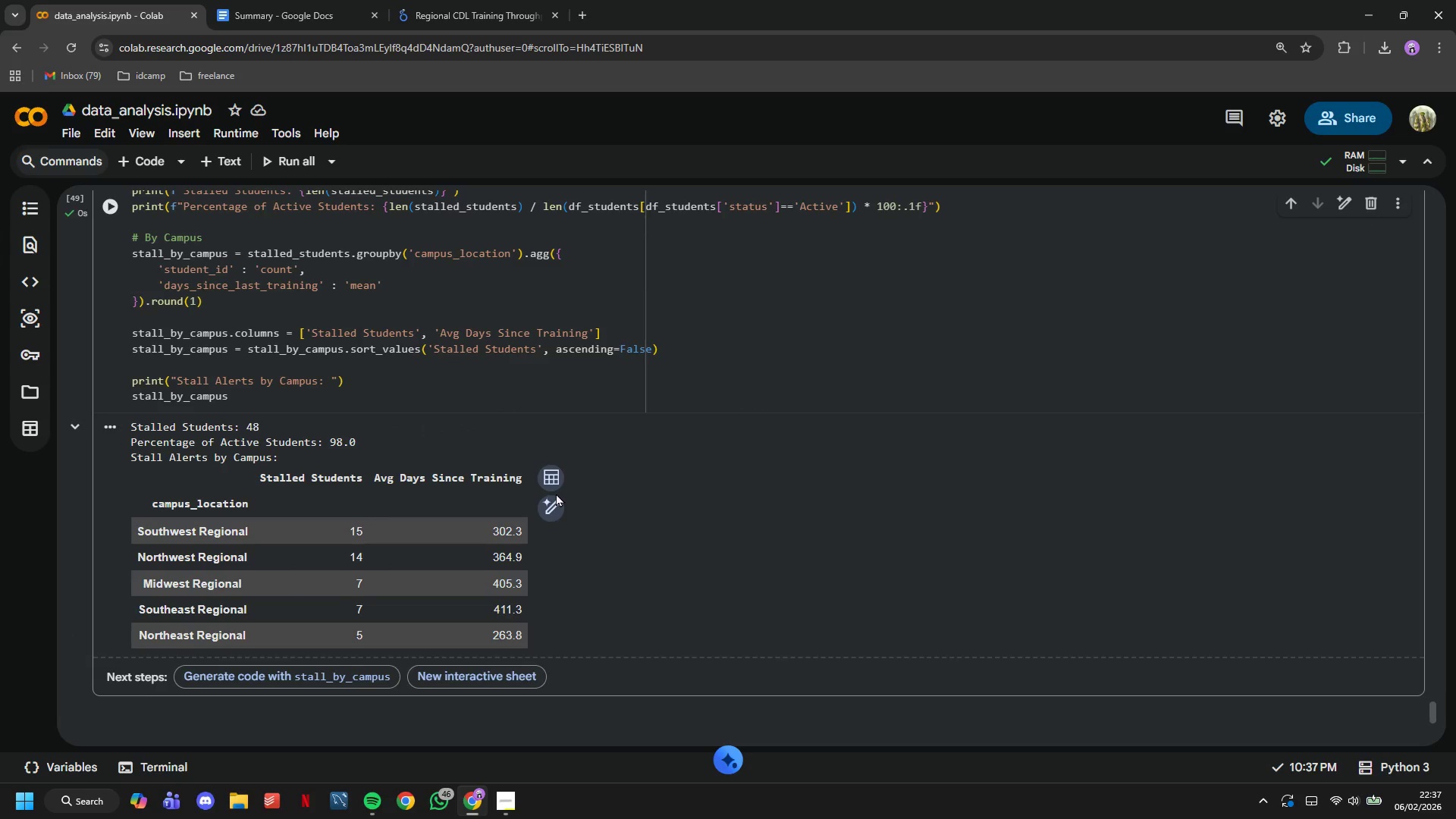 
left_click([140, 165])
 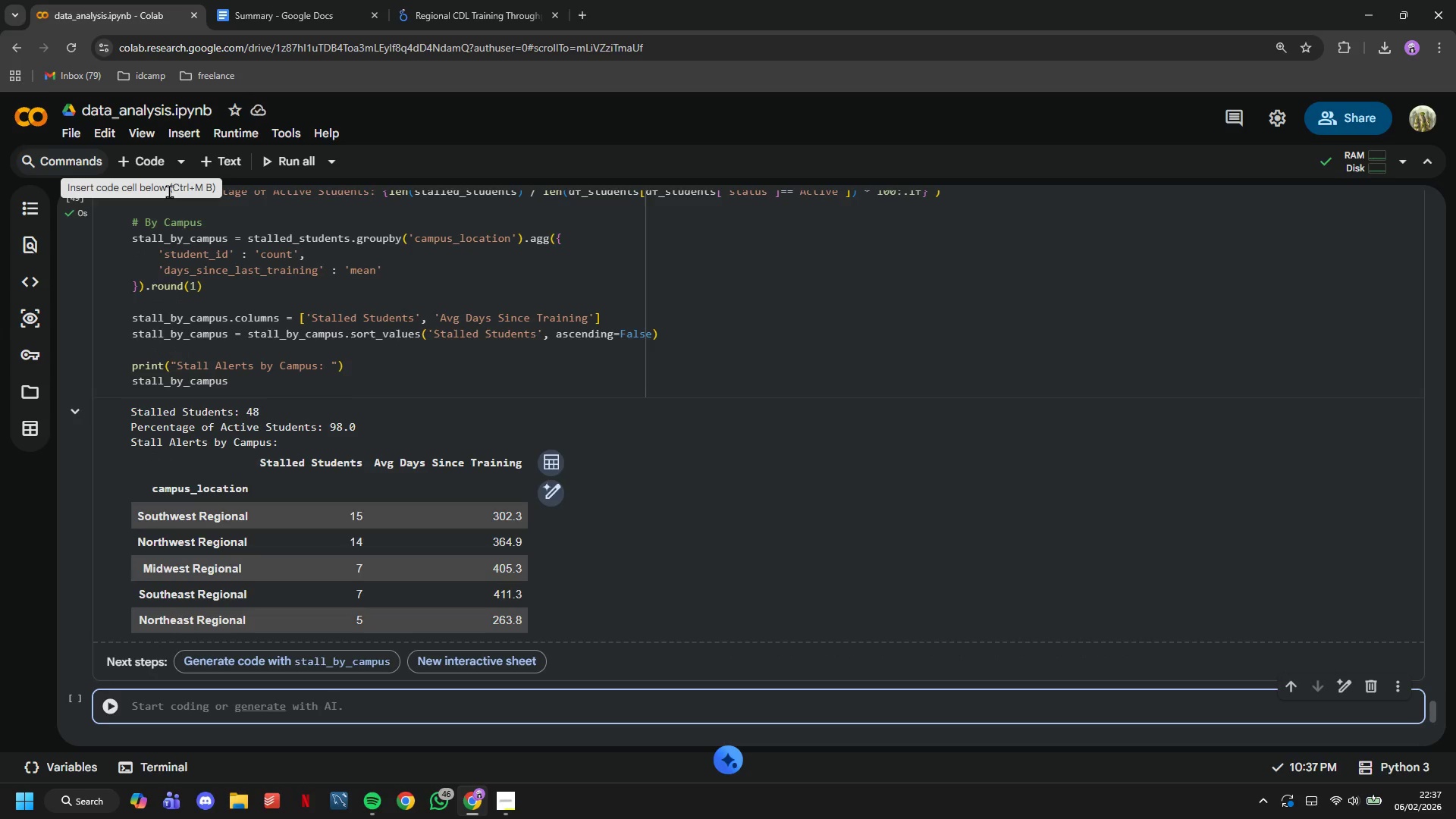 
type(# Top 10 students with longest stall)
 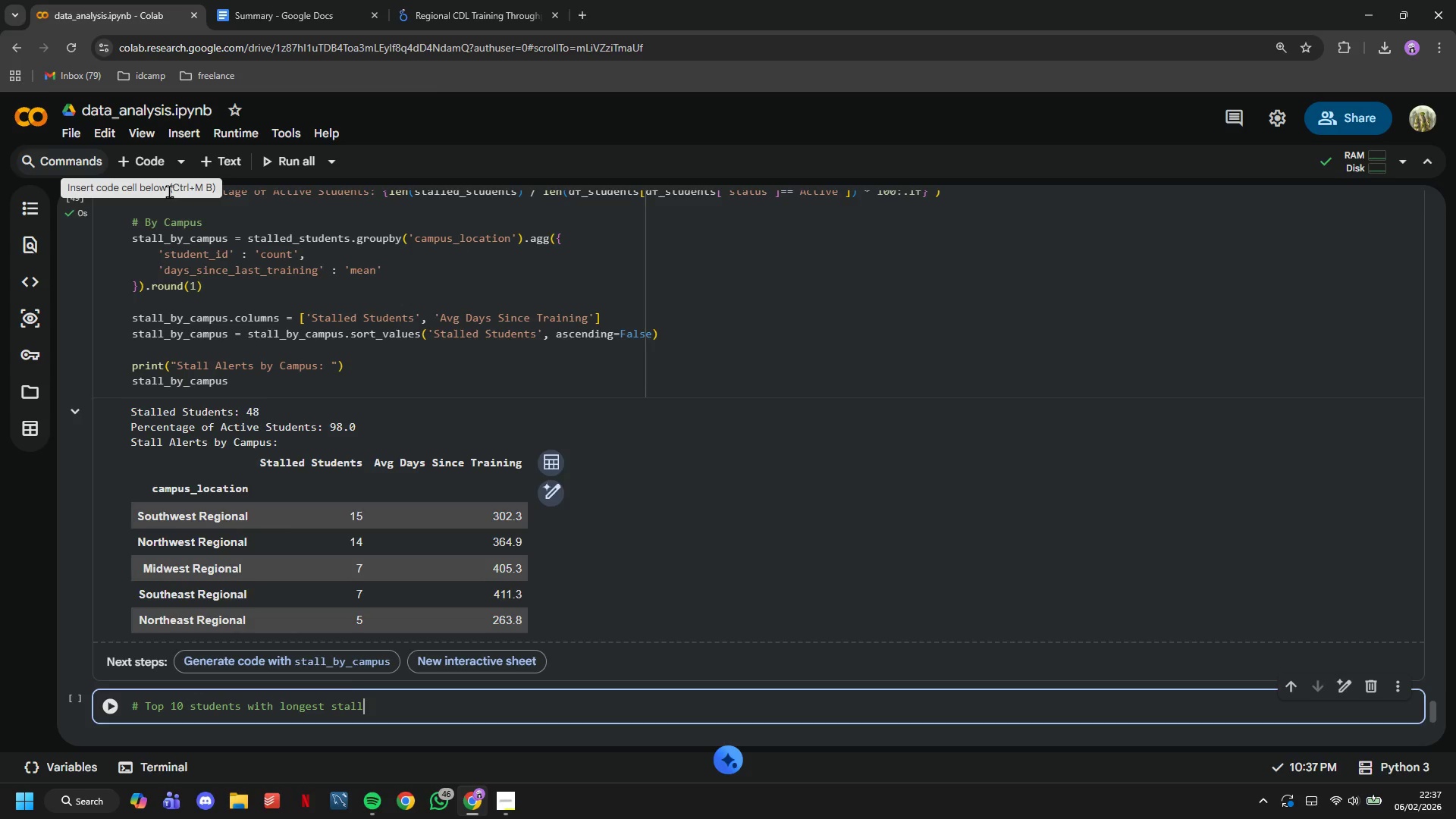 
key(Enter)
 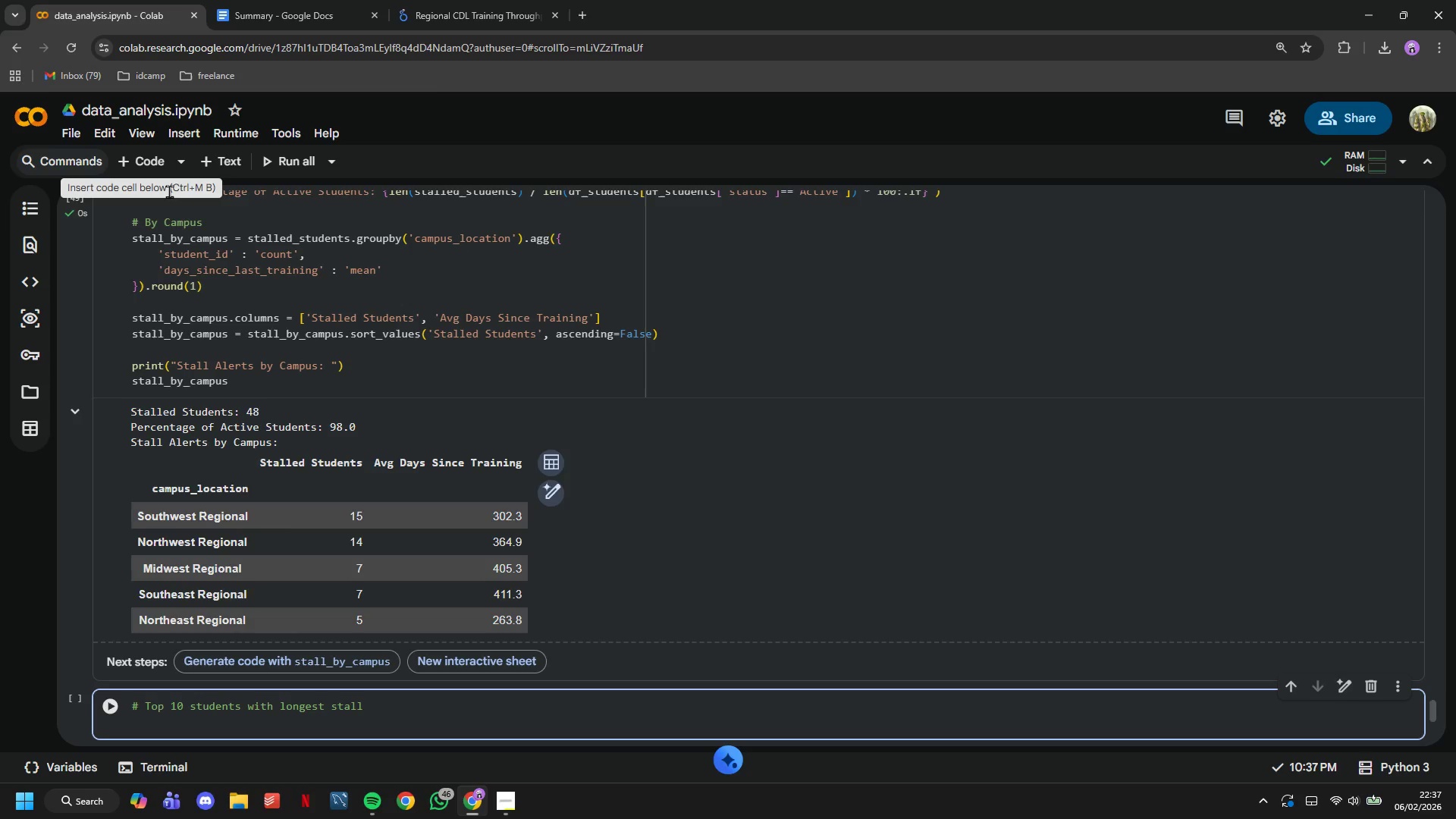 
type(top_stalls = sa)
key(Backspace)
type(talled_students.nlargest(10, 'd)
key(Tab)
 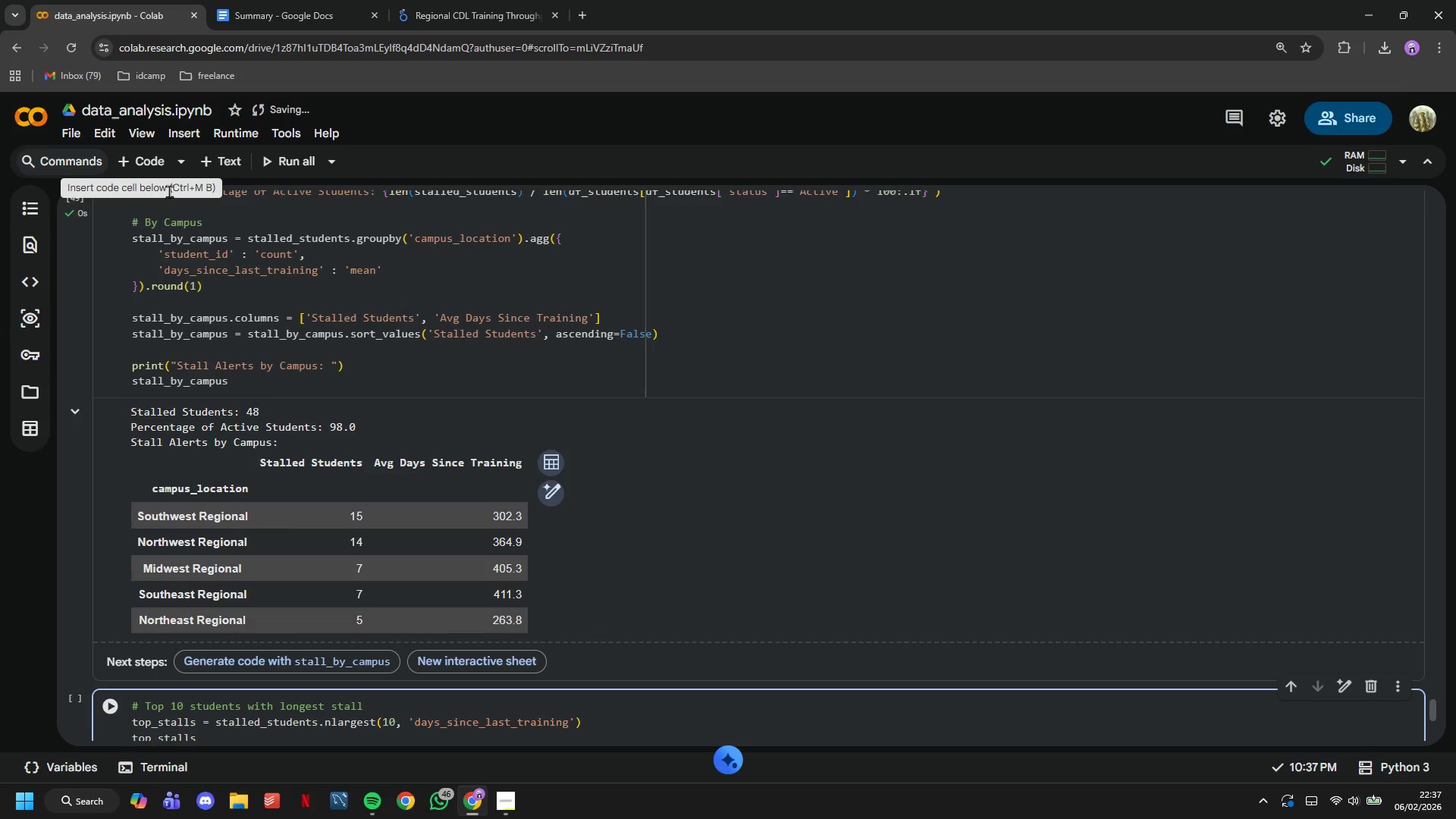 
key(ArrowDown)
 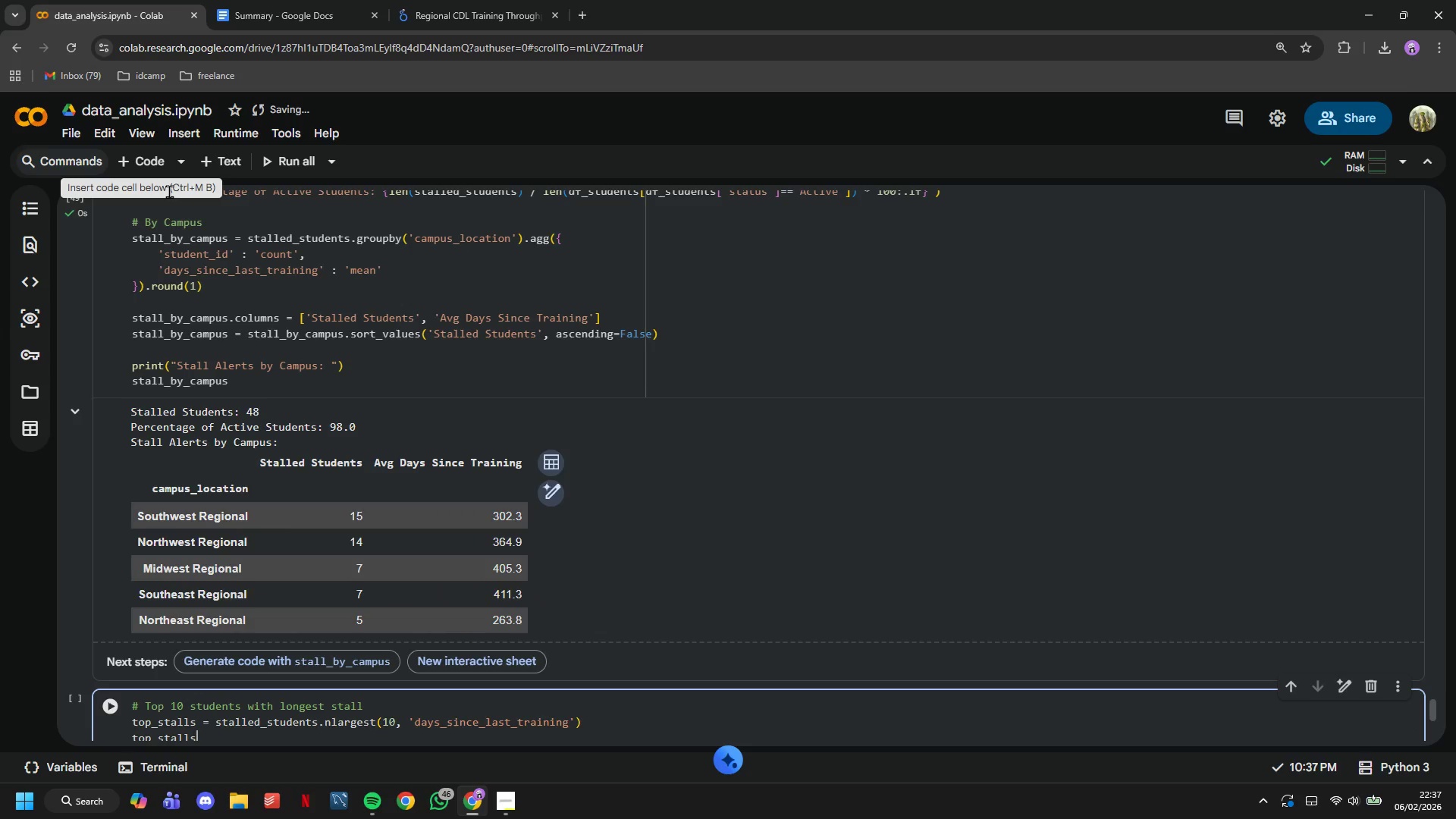 
key(ArrowDown)
 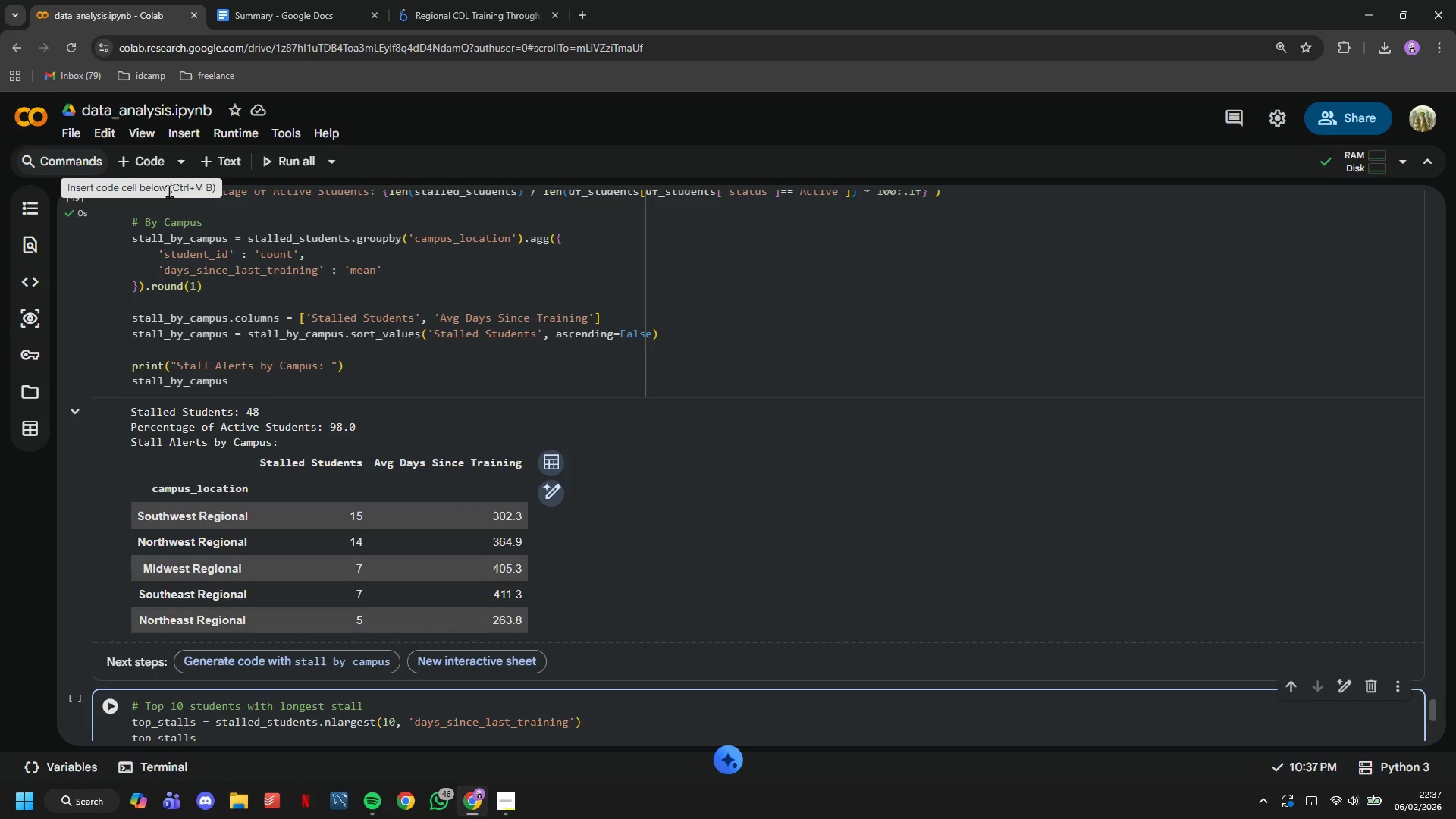 
scroll: coordinate [179, 206], scroll_direction: down, amount: 2.0
 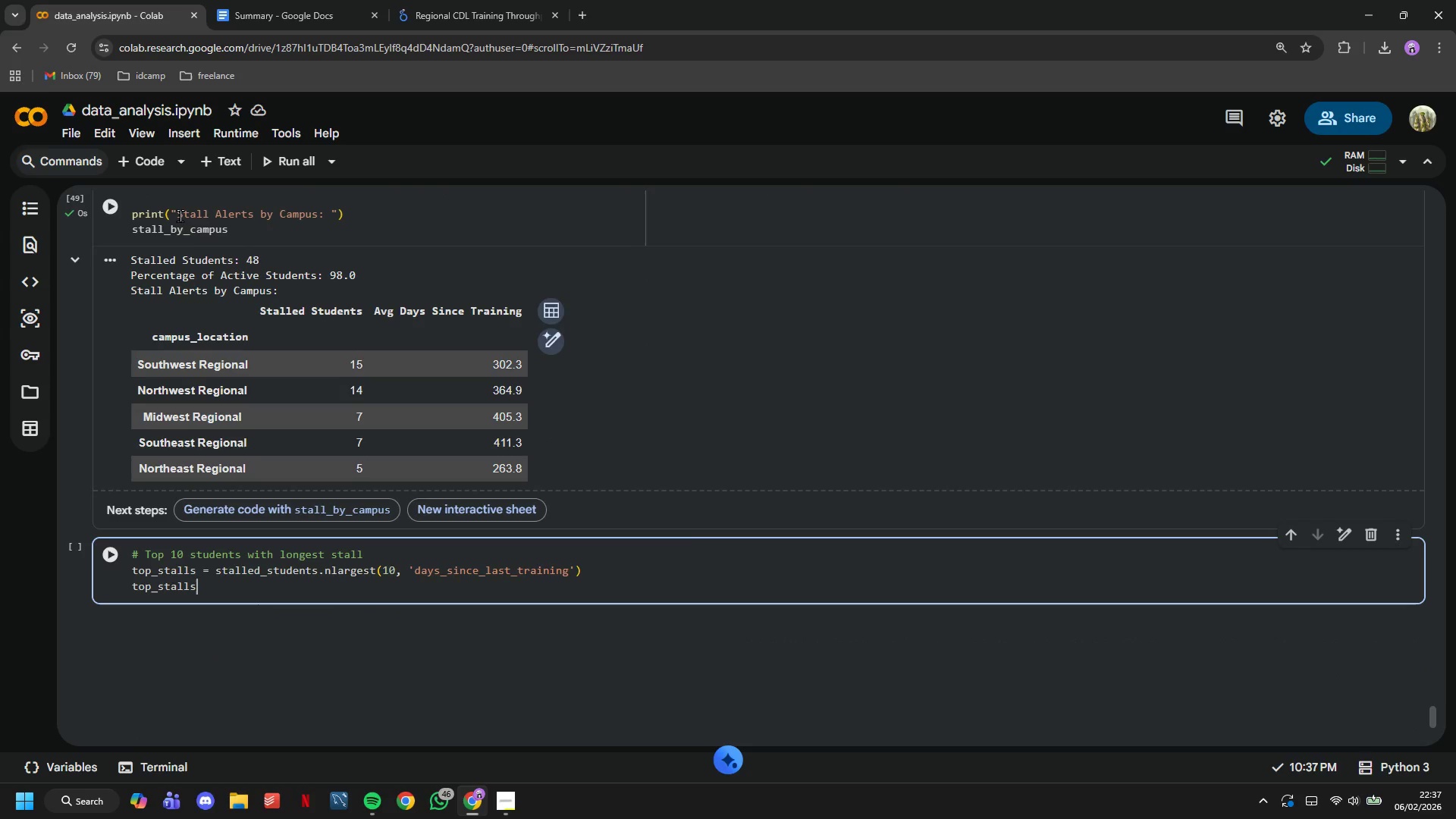 
key(Backspace)
 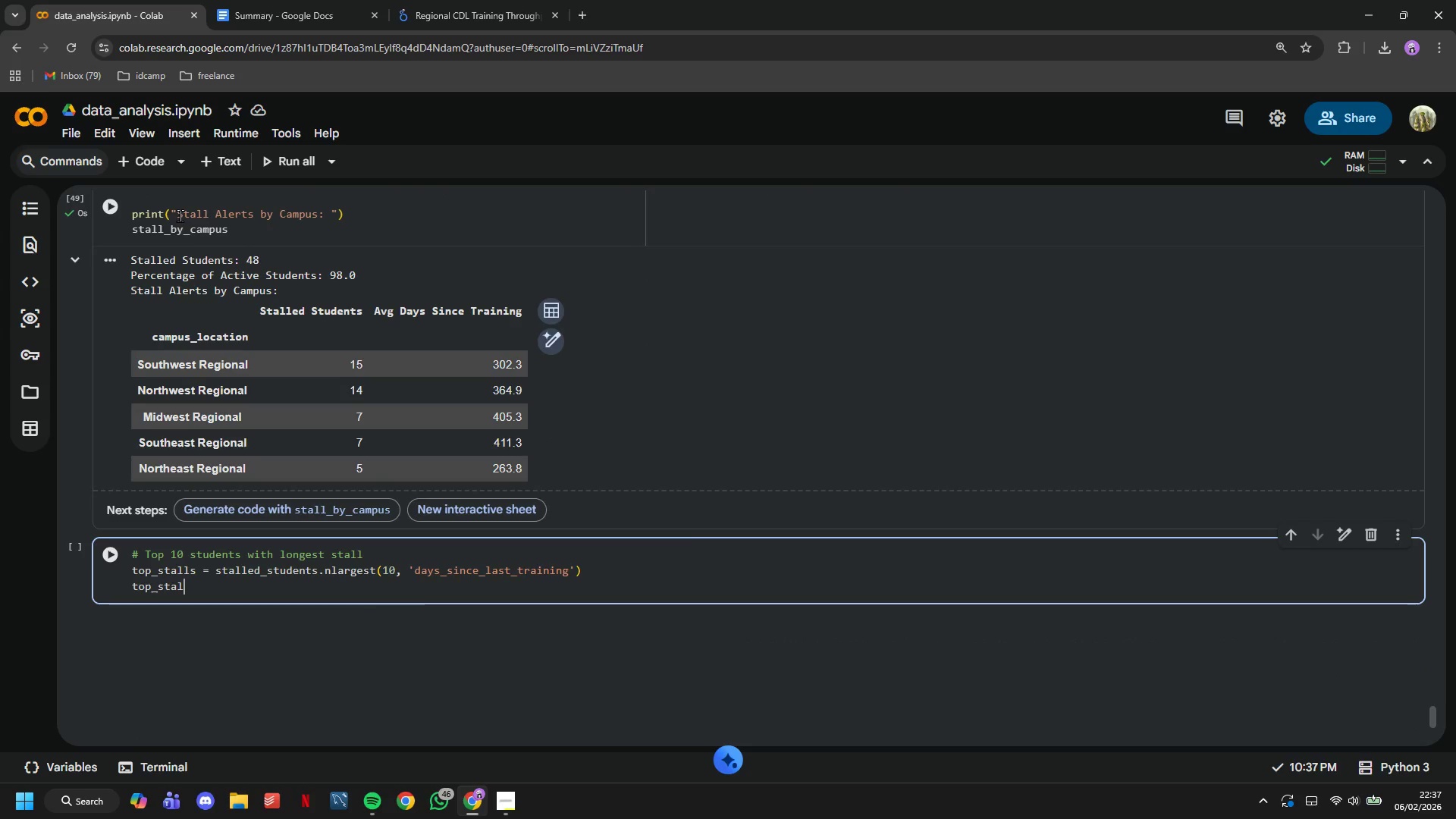 
hold_key(key=Backspace, duration=0.64)
 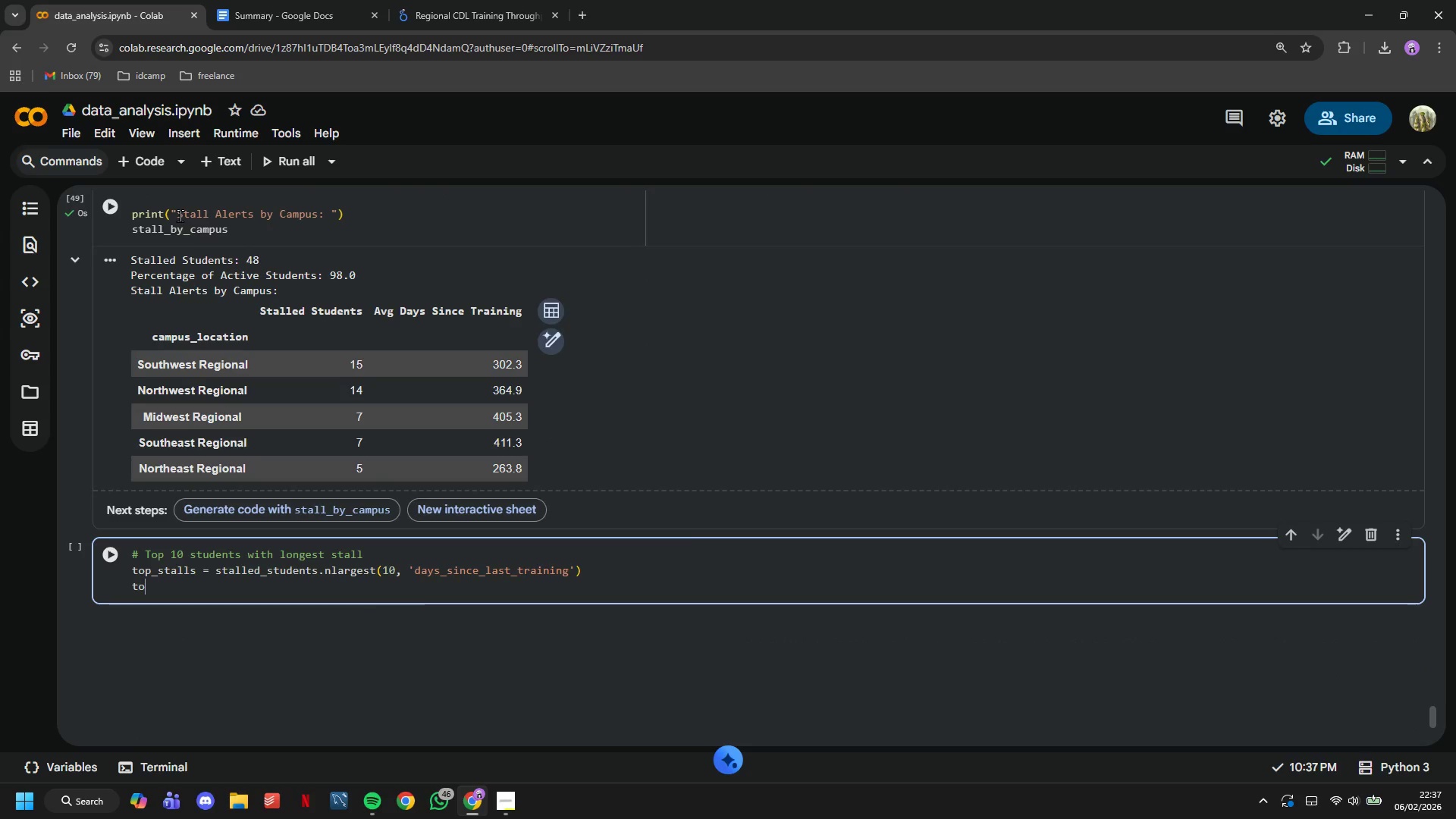 
key(Backspace)
 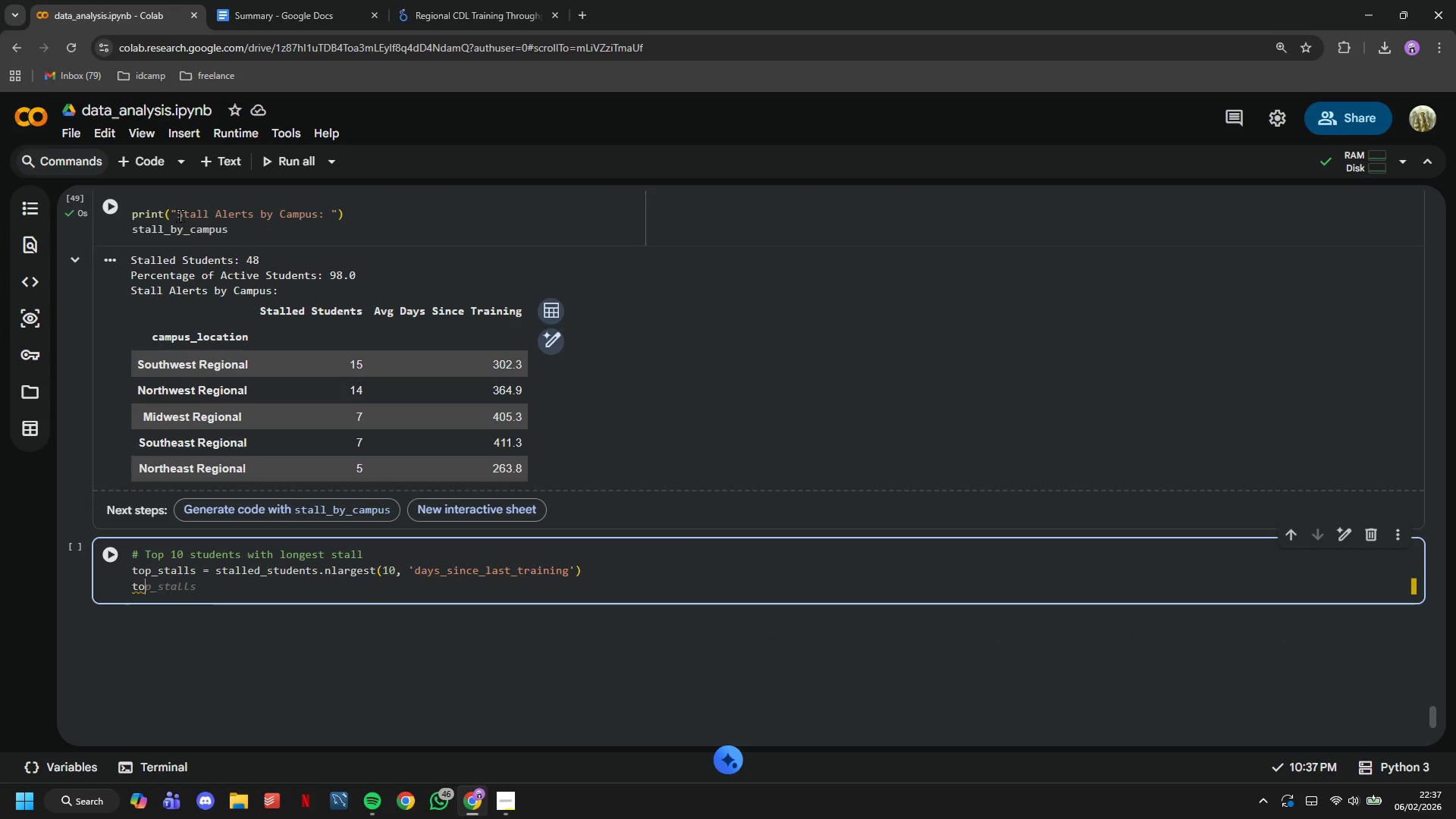 
key(Control+Z)
 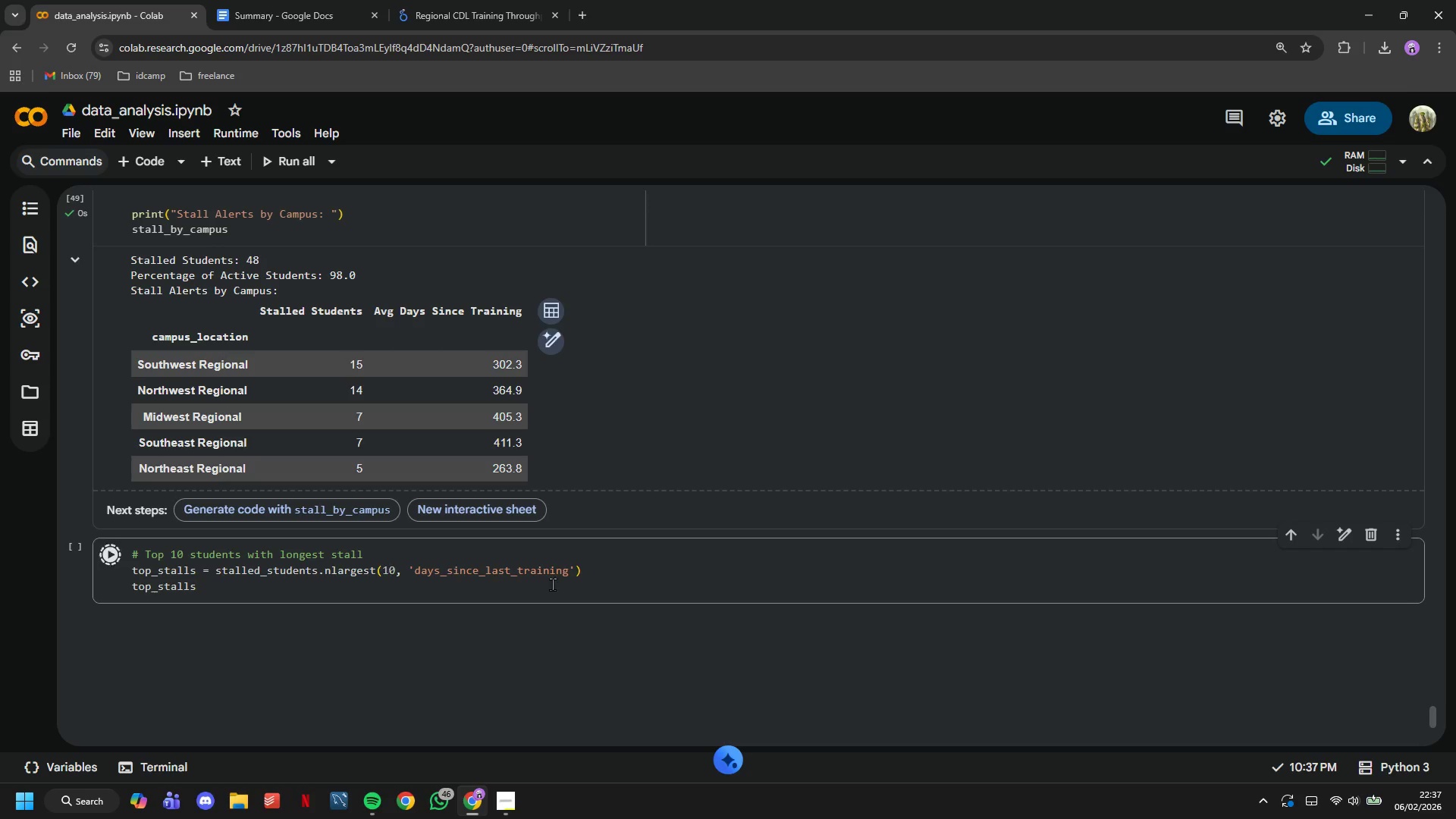 
scroll: coordinate [492, 469], scroll_direction: down, amount: 5.0
 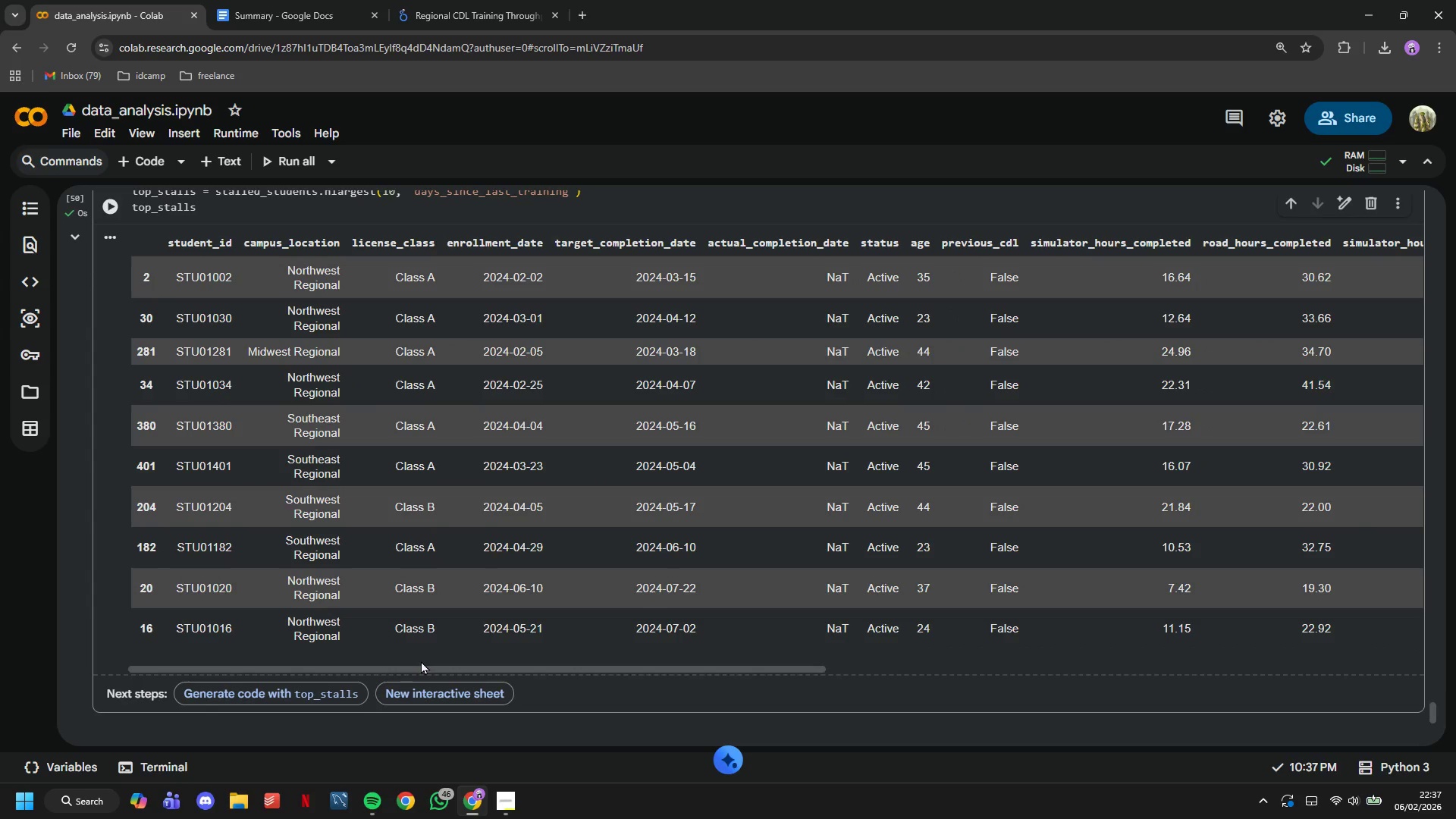 
left_click_drag(start_coordinate=[419, 665], to_coordinate=[394, 674])
 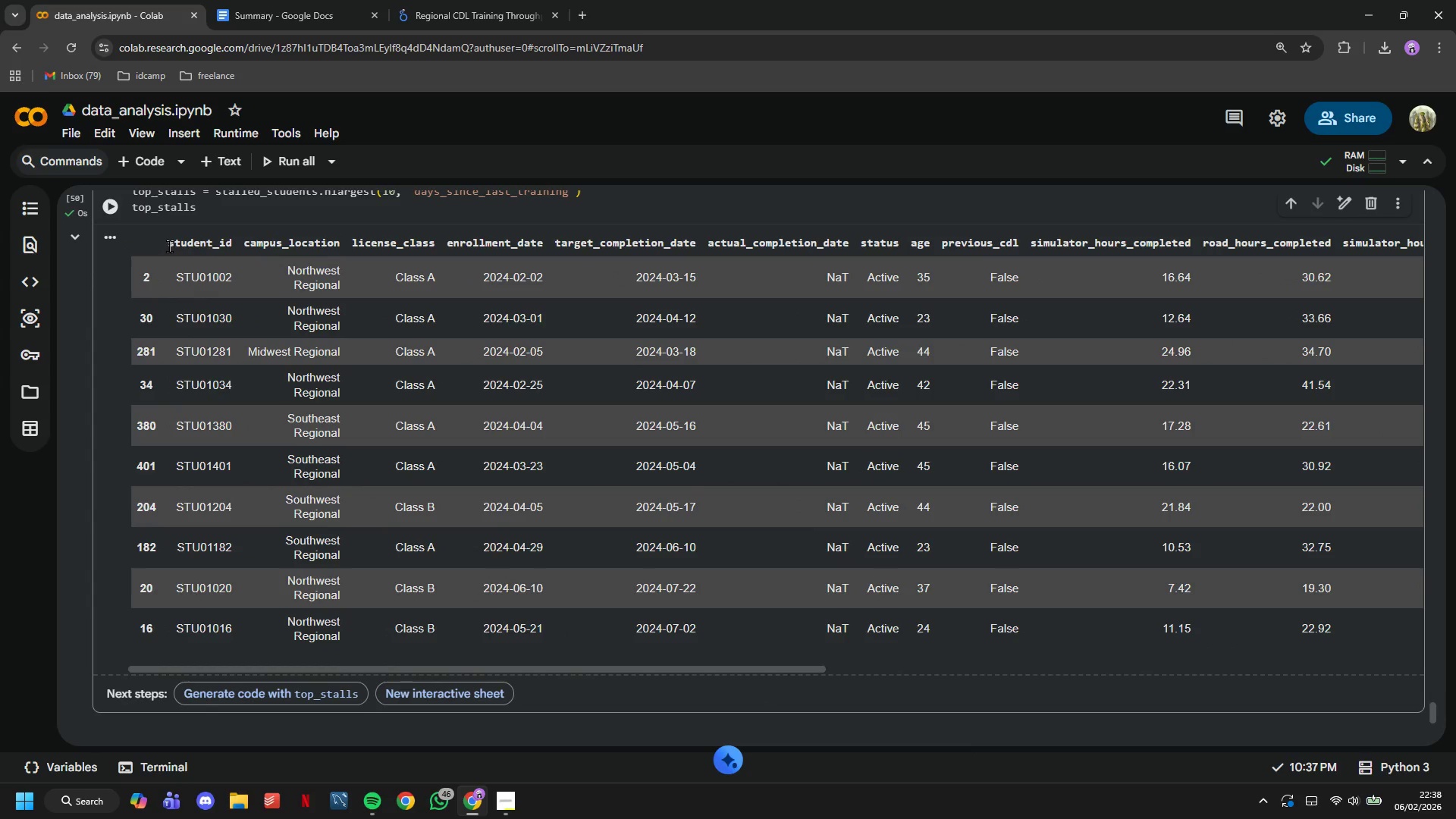 
left_click_drag(start_coordinate=[169, 246], to_coordinate=[875, 479])
 